 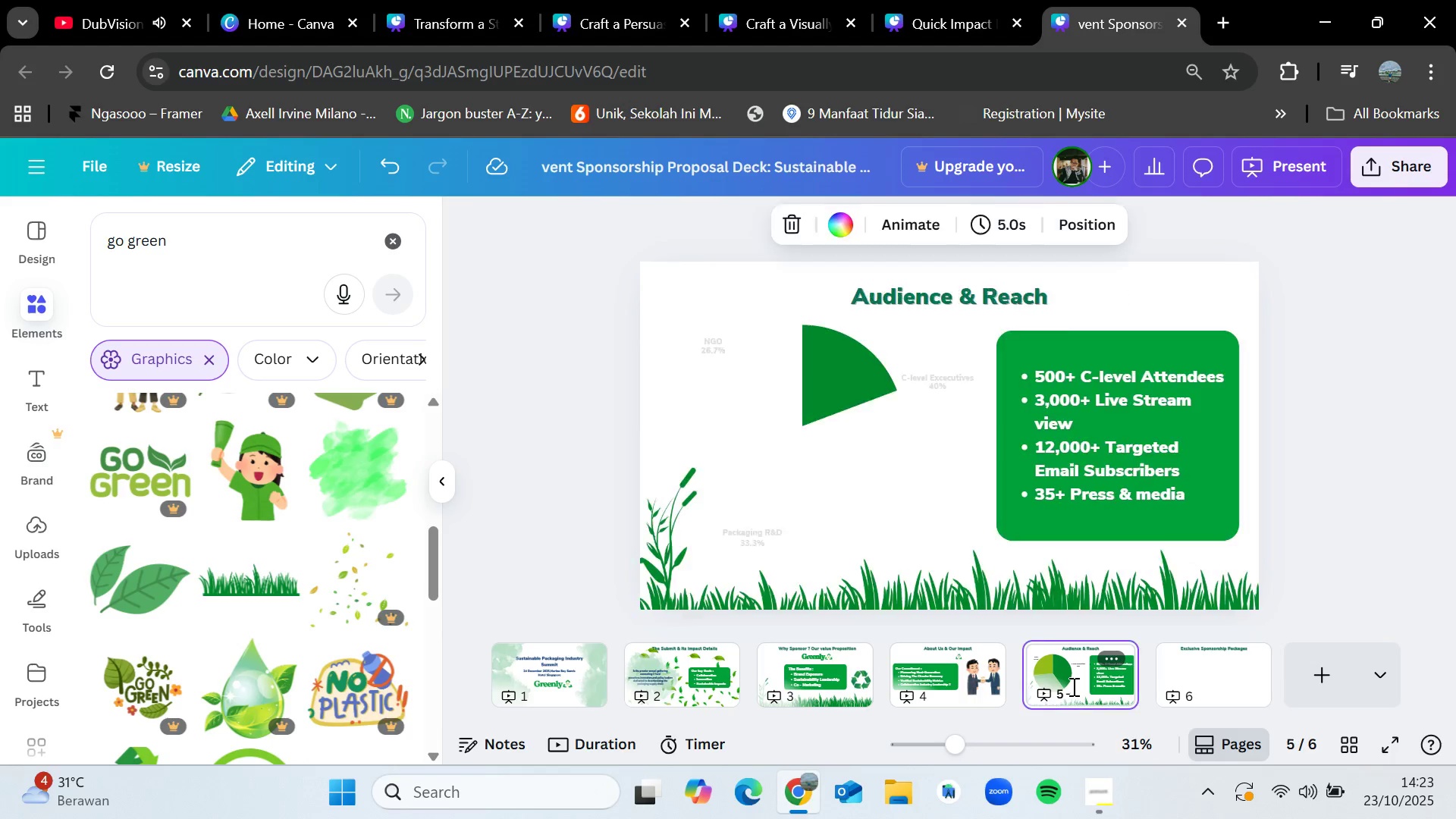 
left_click([807, 666])
 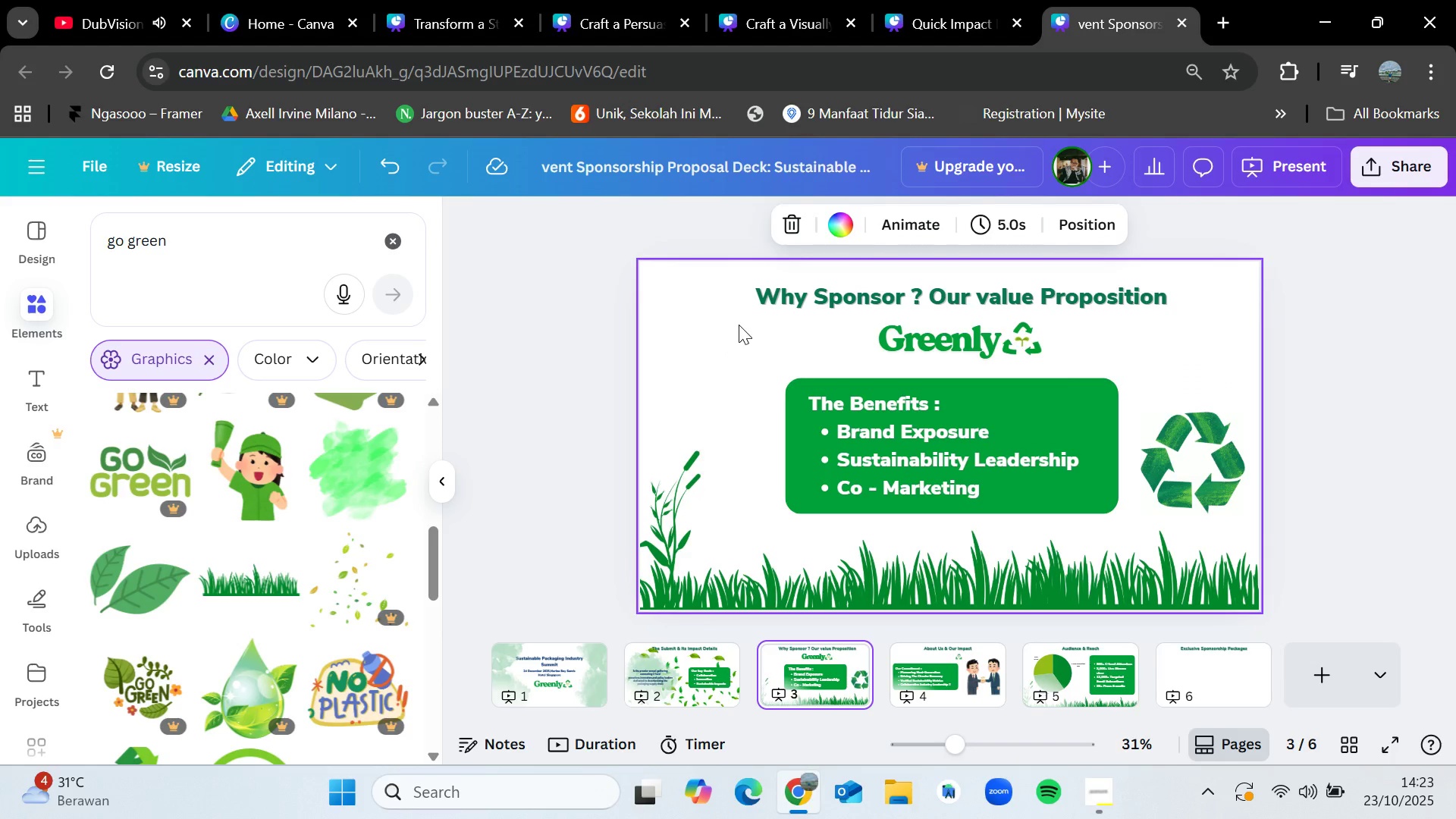 
left_click_drag(start_coordinate=[739, 334], to_coordinate=[870, 439])
 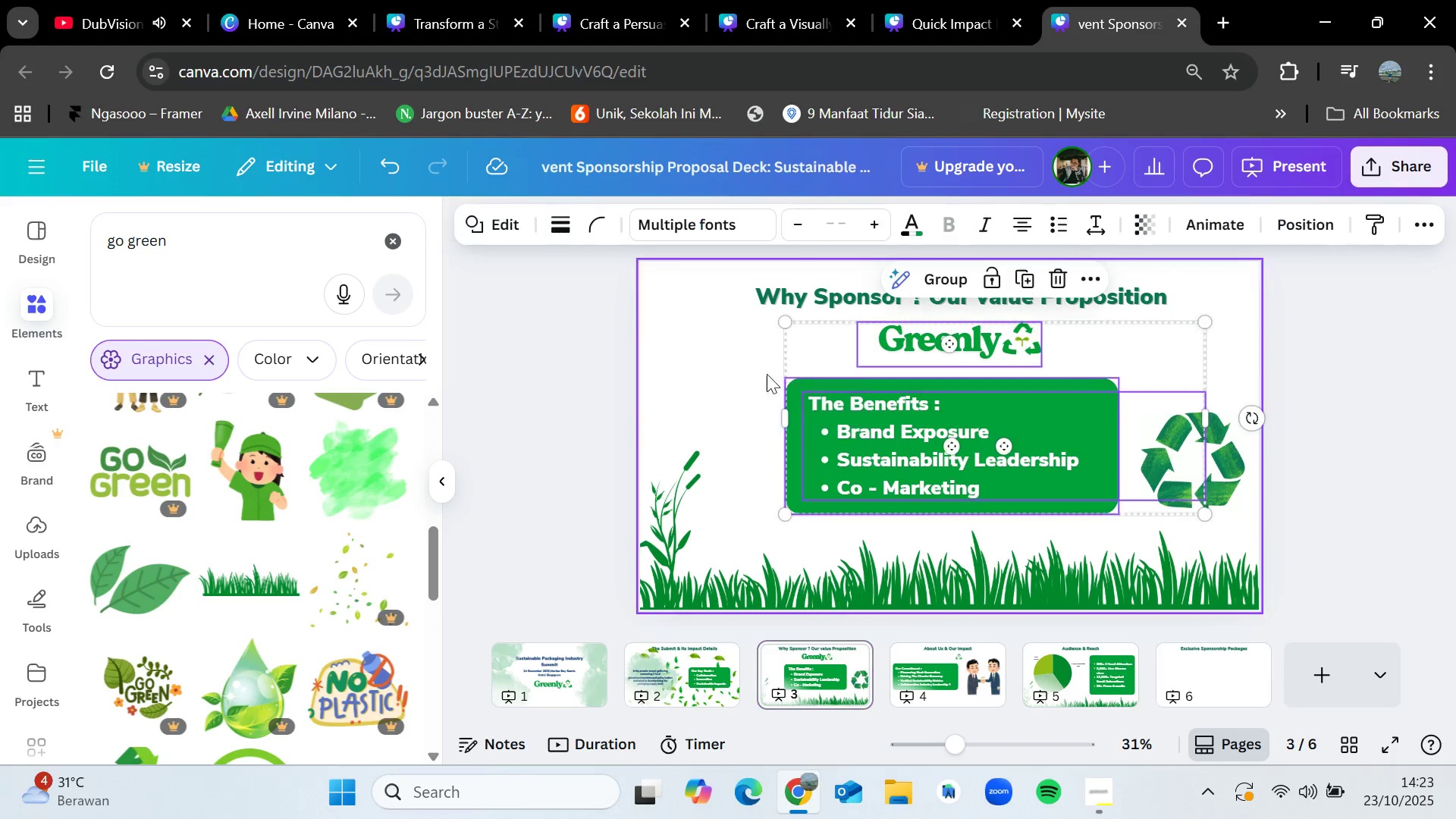 
left_click([764, 392])
 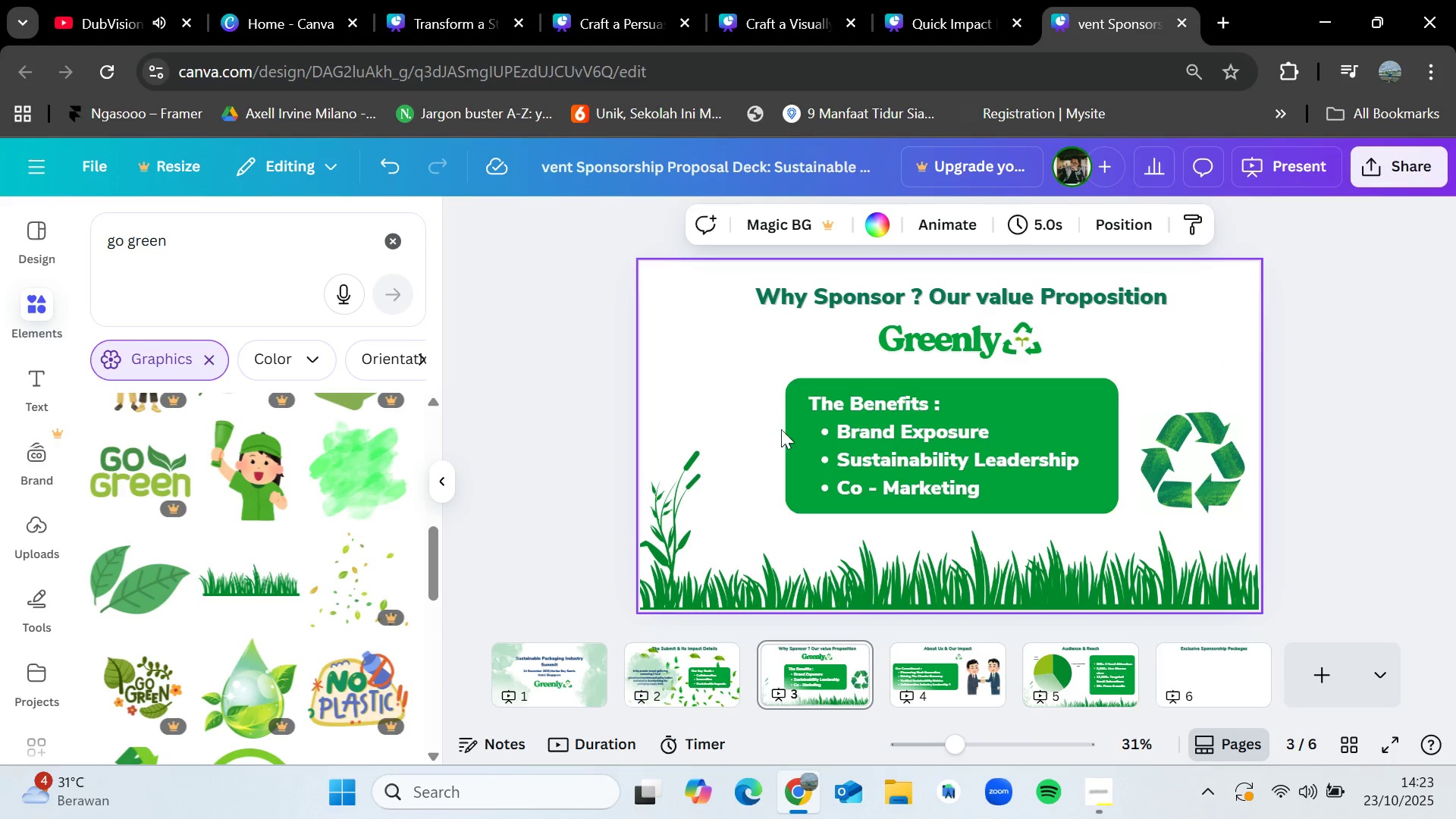 
left_click([802, 438])
 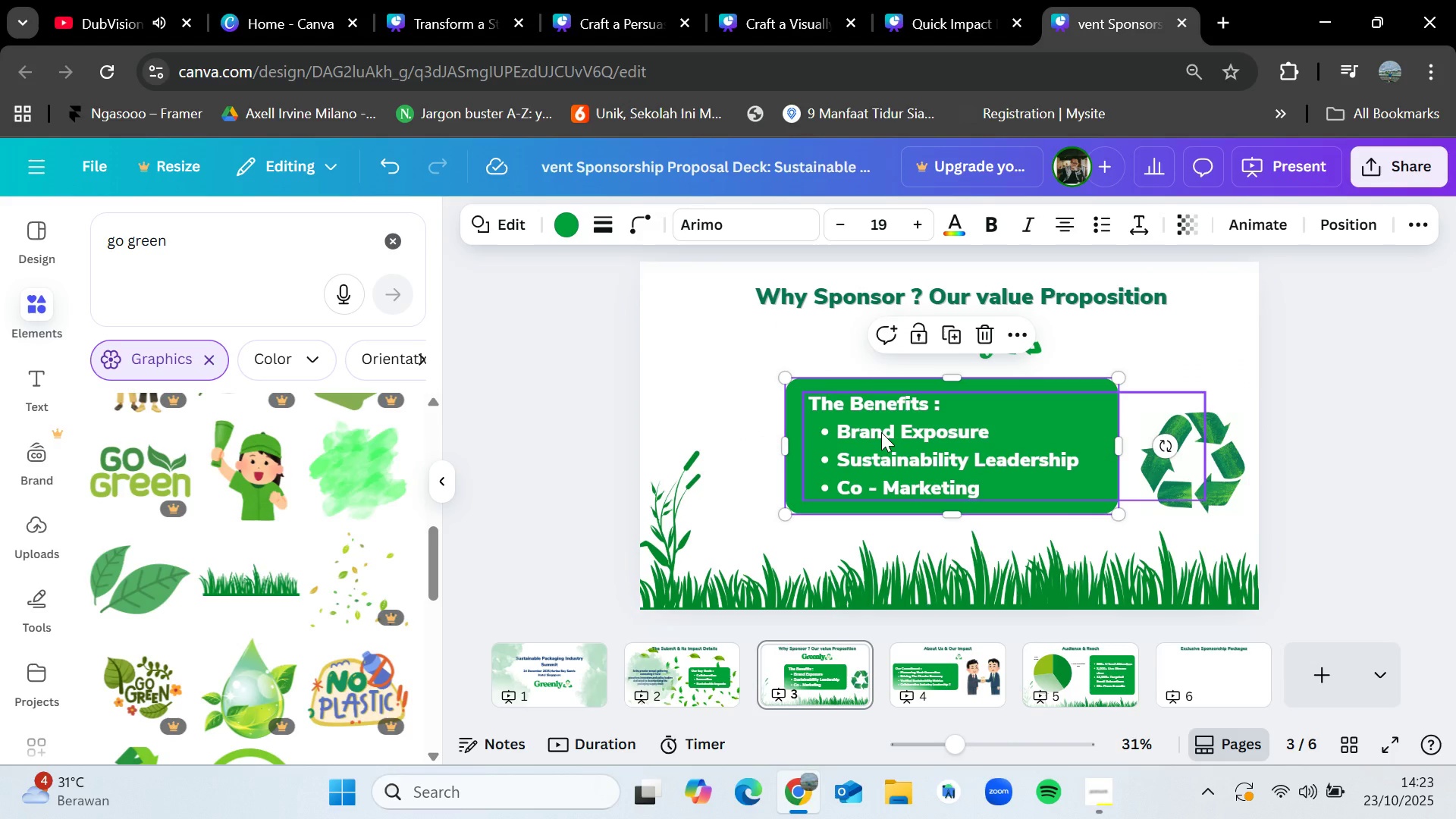 
hold_key(key=ShiftLeft, duration=0.61)
left_click([881, 432])
 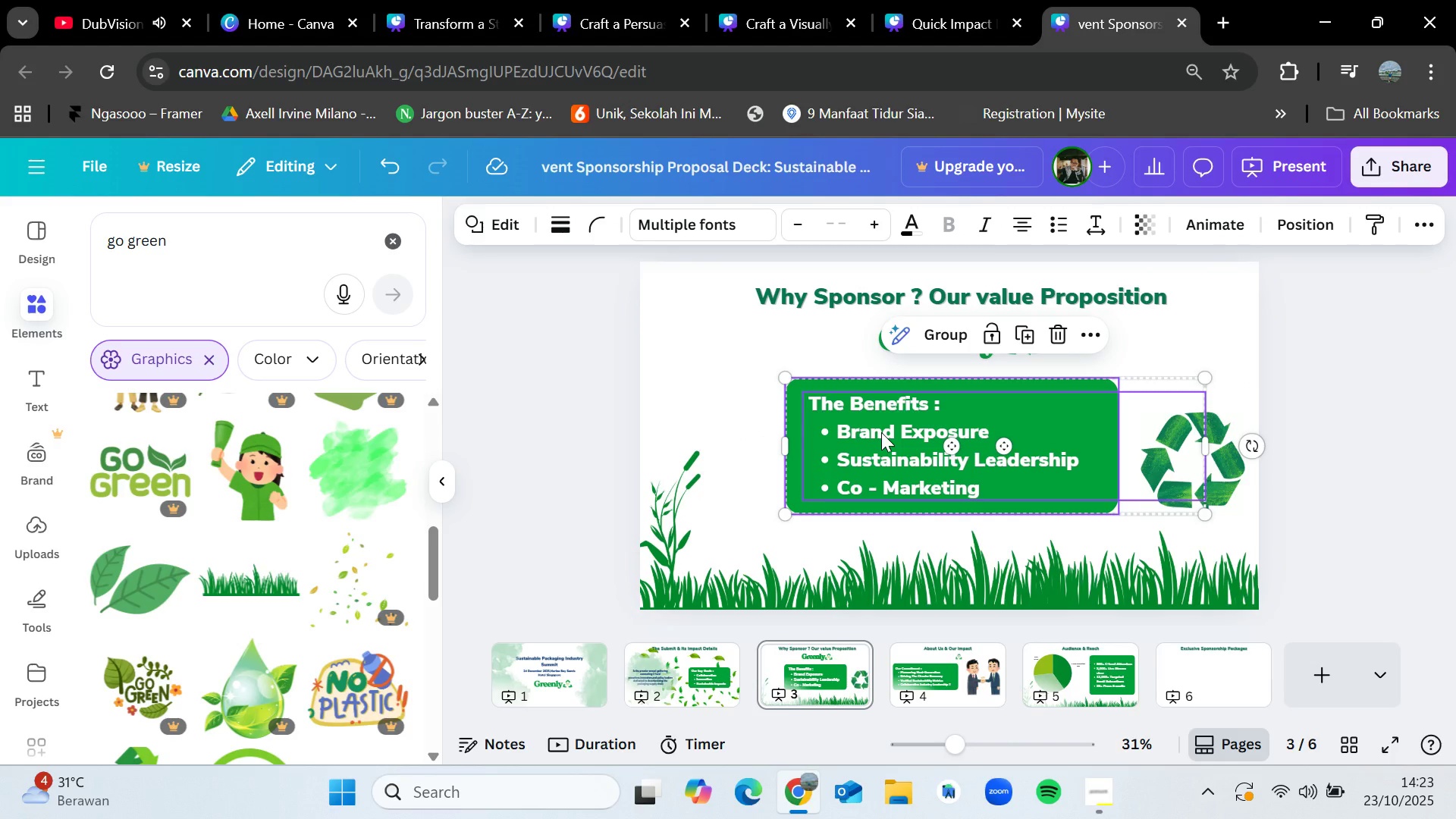 
key(Control+C)
 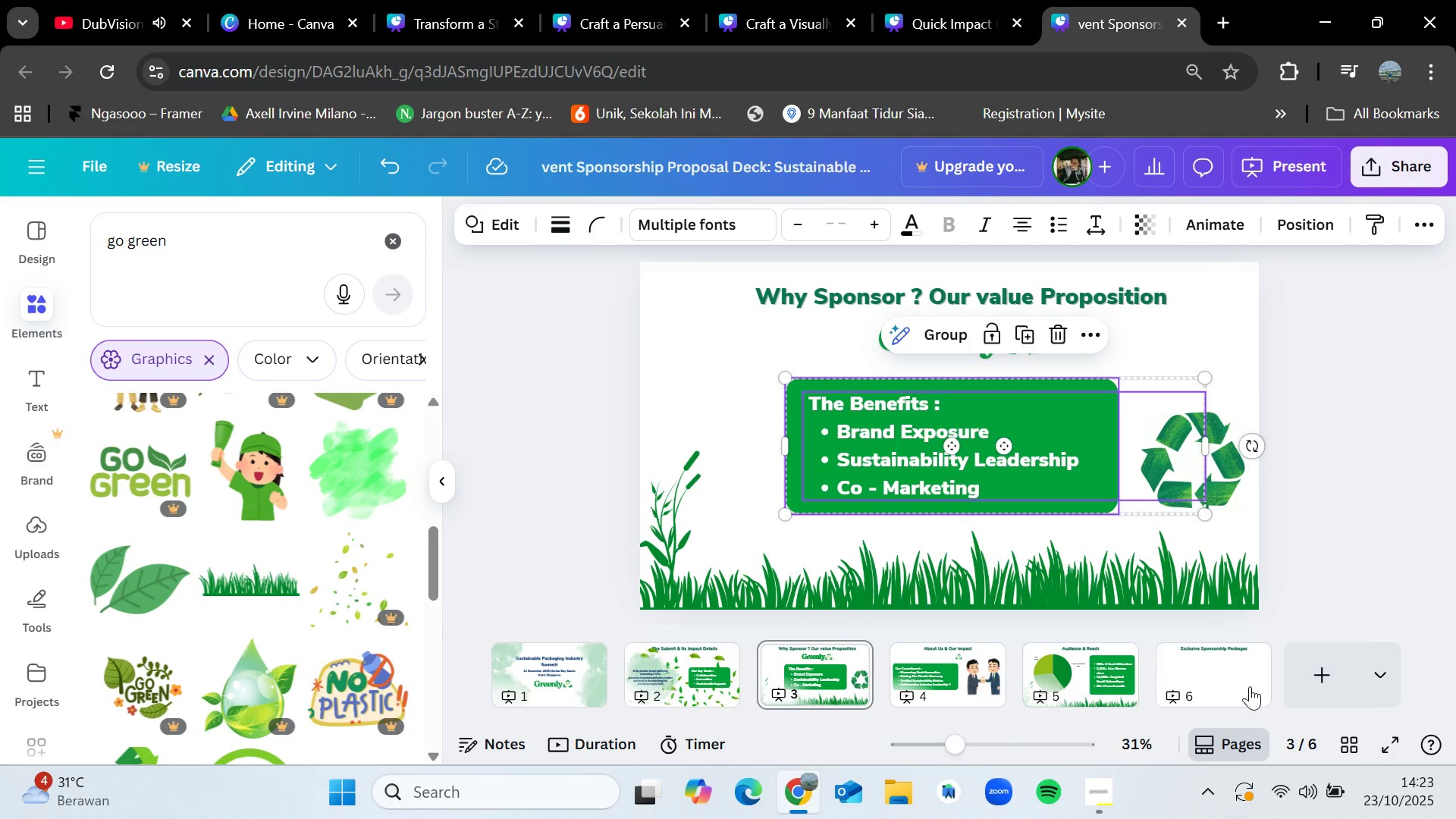 
left_click([1211, 670])
 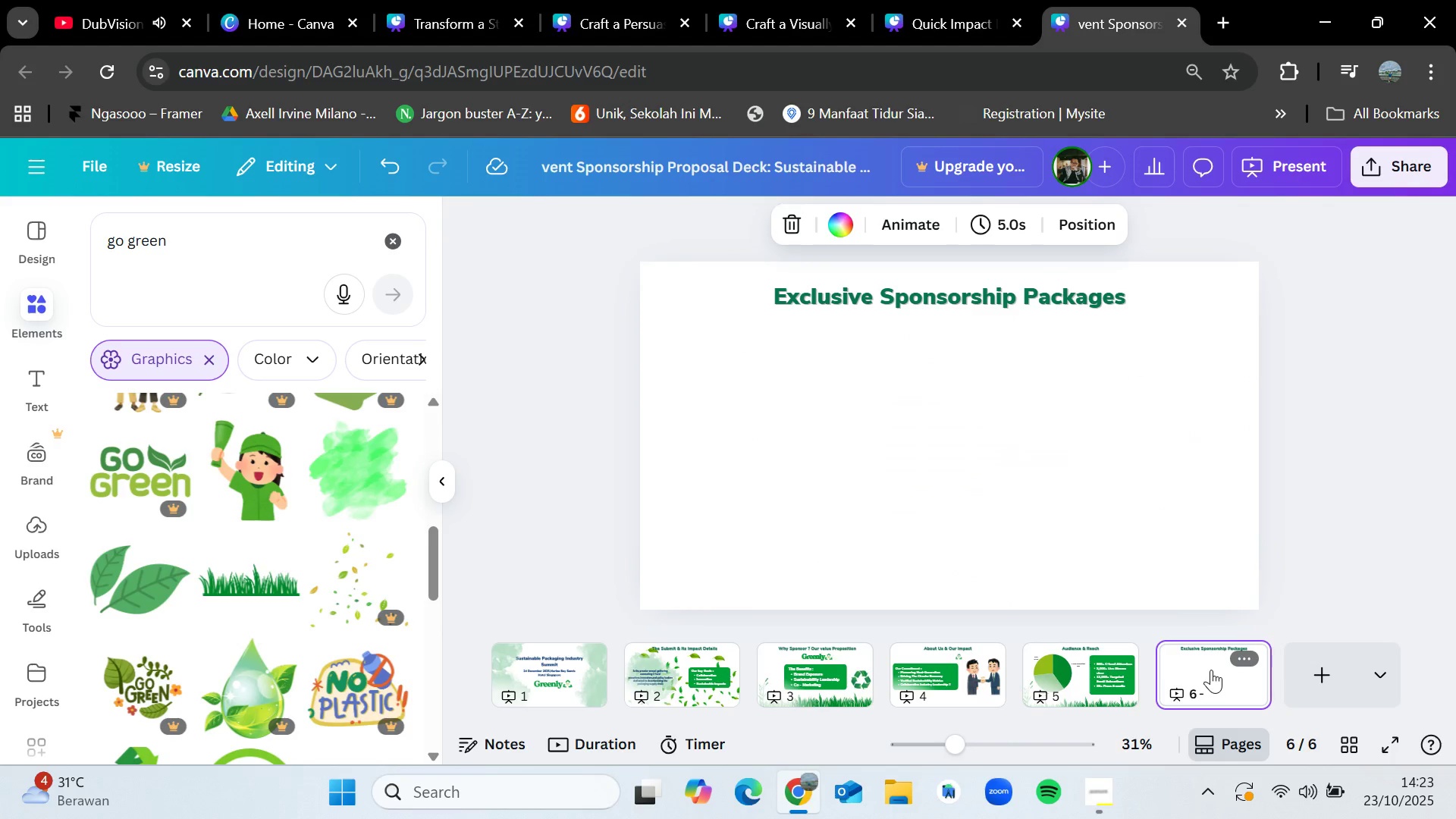 
key(Control+V)
 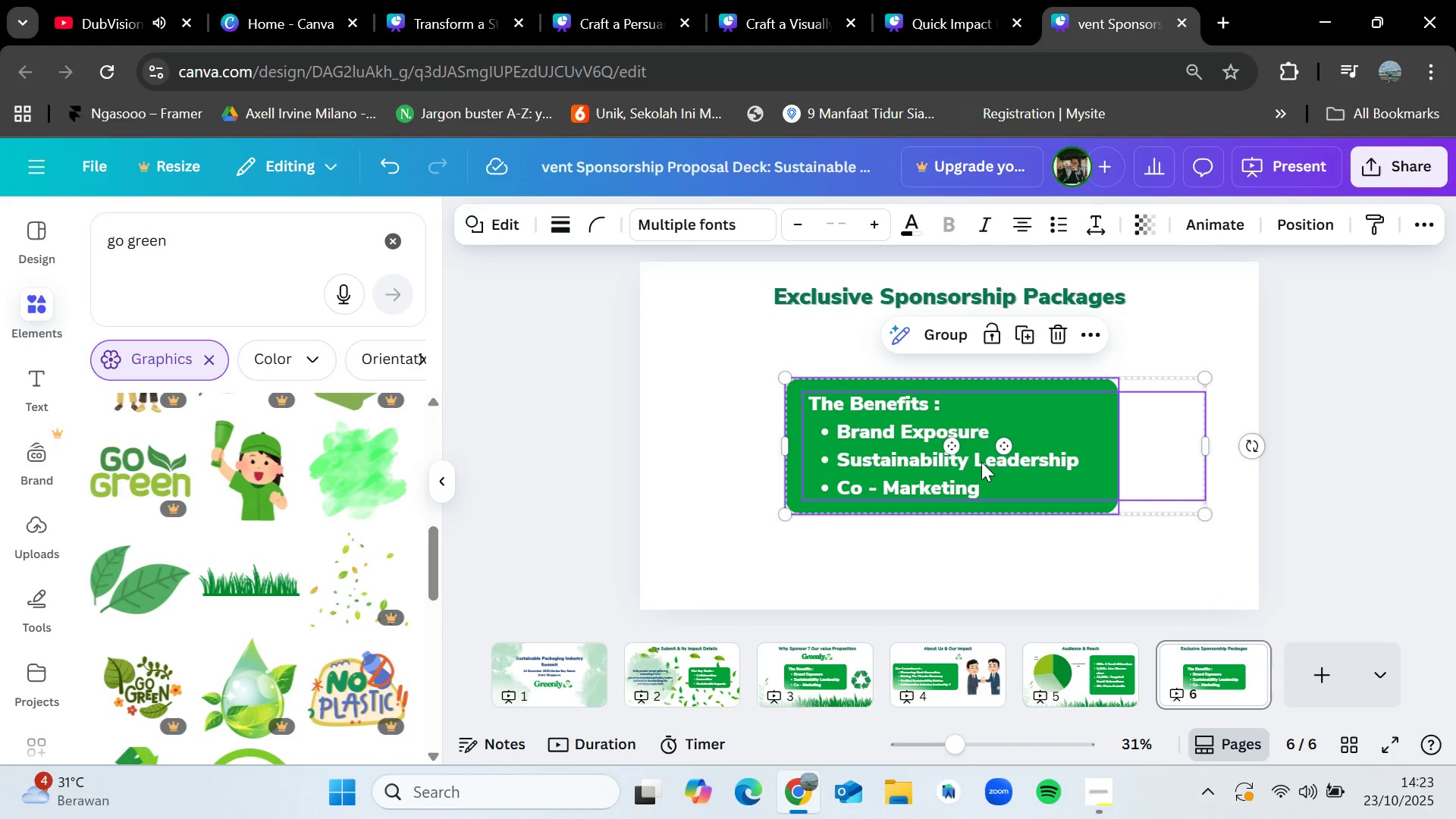 
double_click([981, 462])
 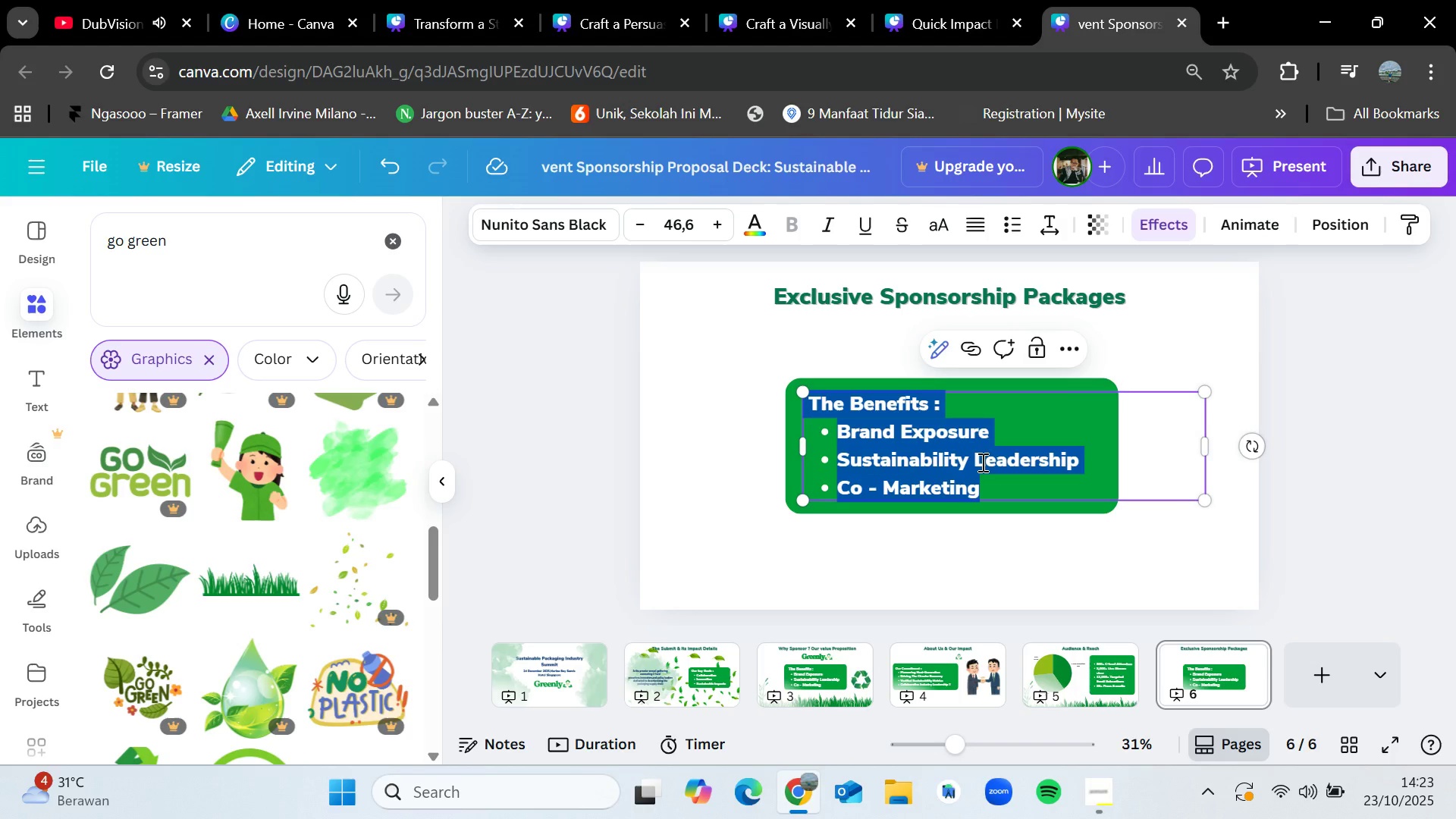 
key(Backspace)
 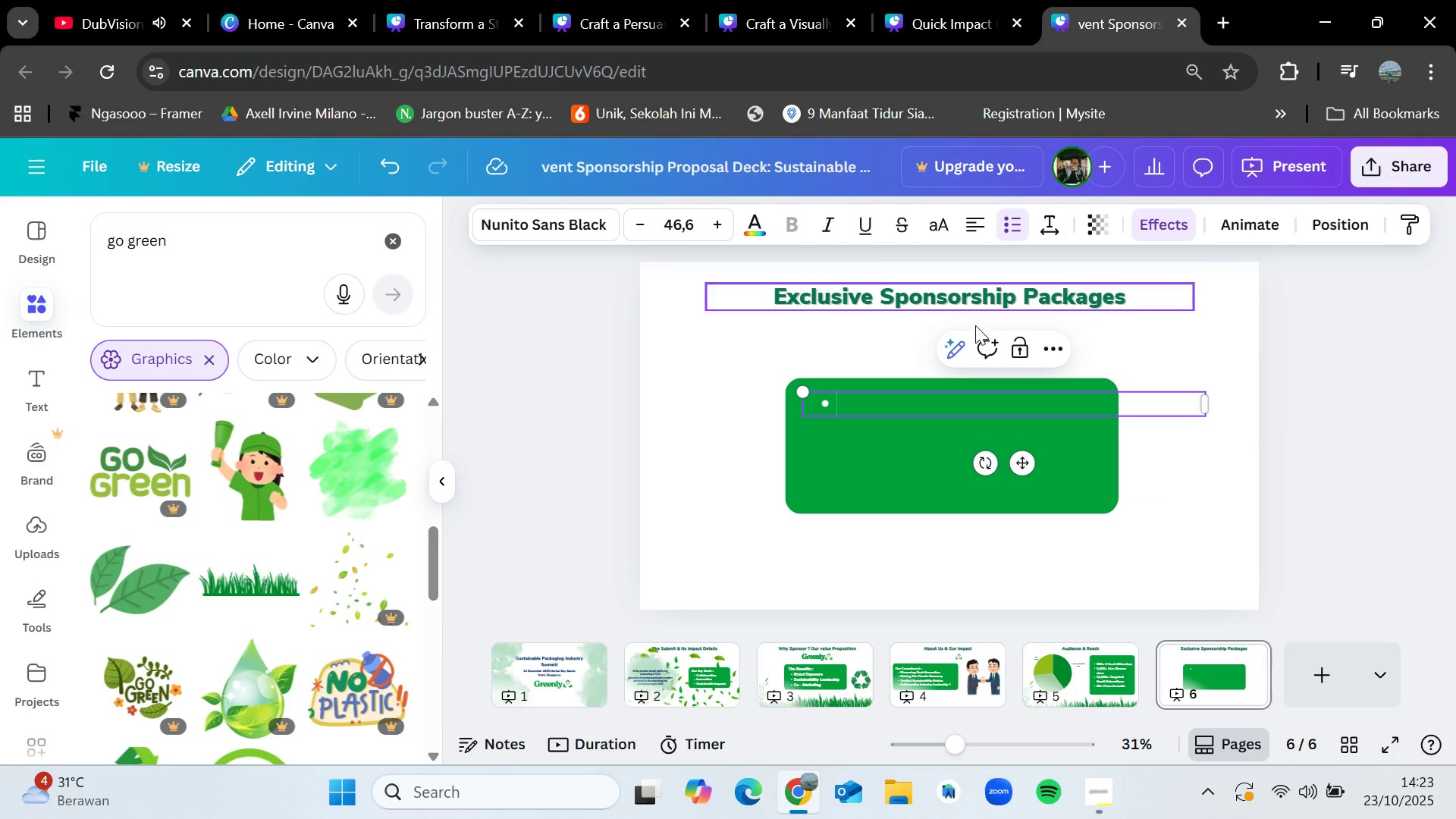 
type(F)
key(Backspace)
type(GOLD )
 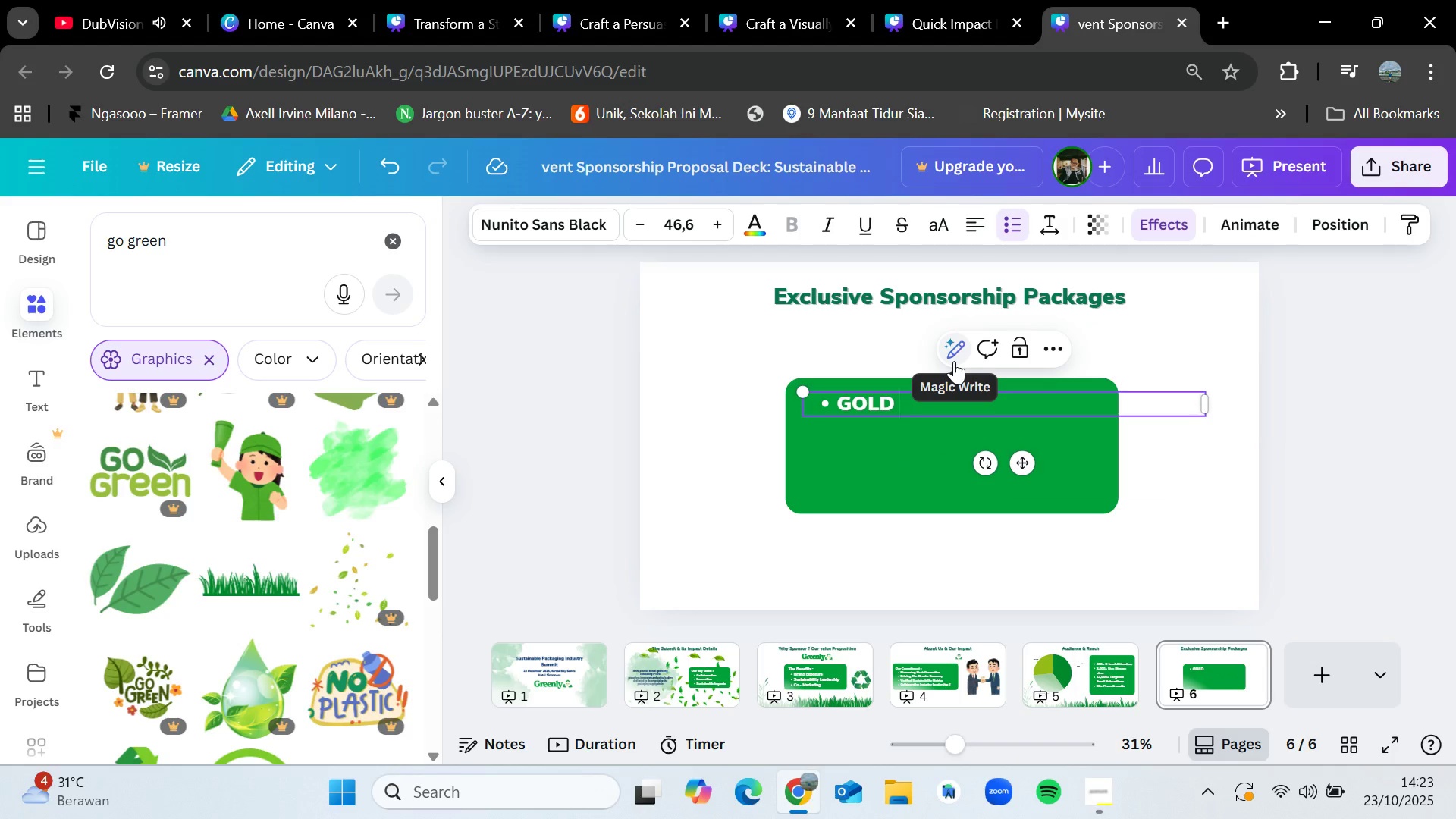 
 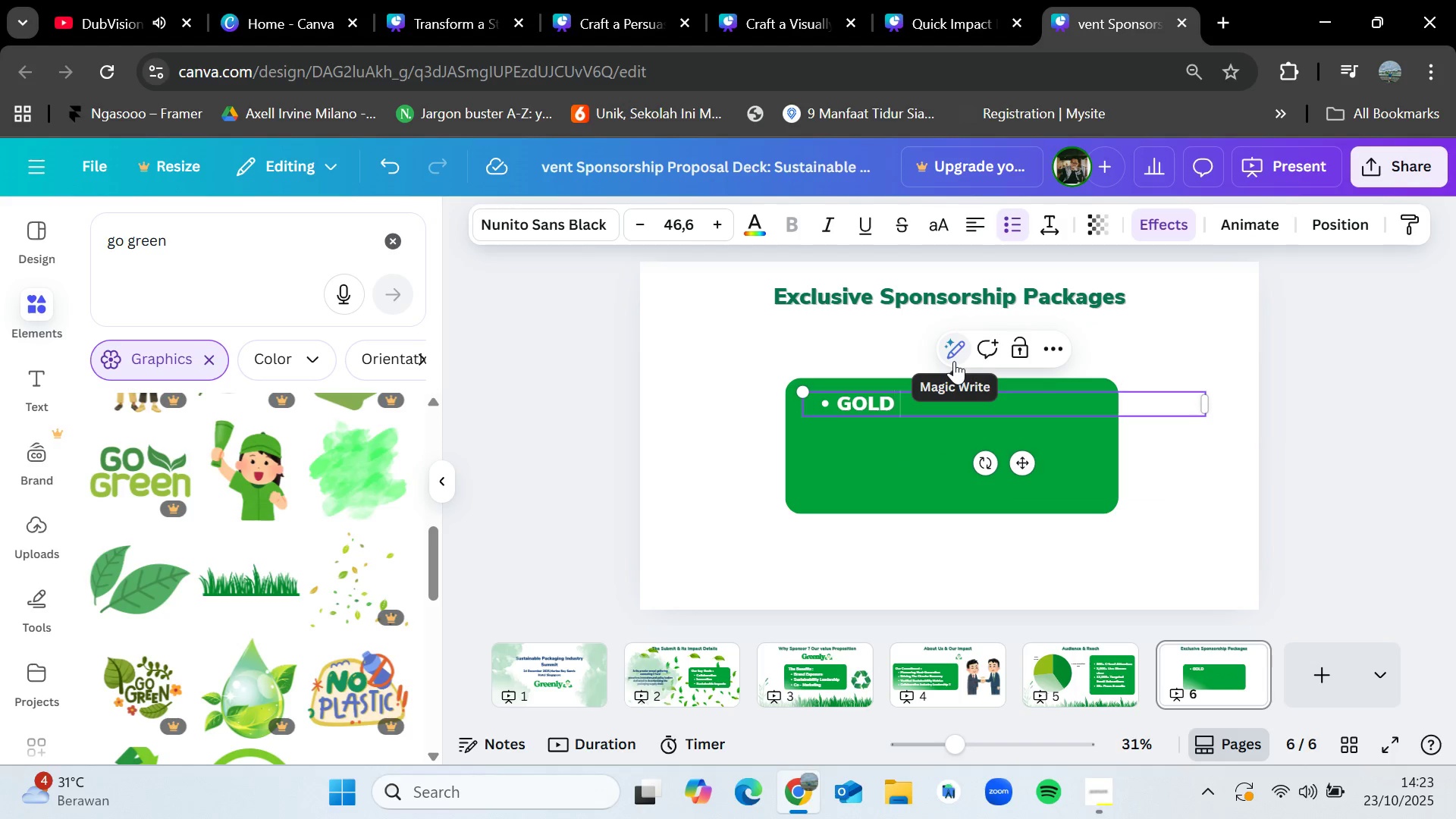 
hold_key(key=ShiftLeft, duration=1.36)
 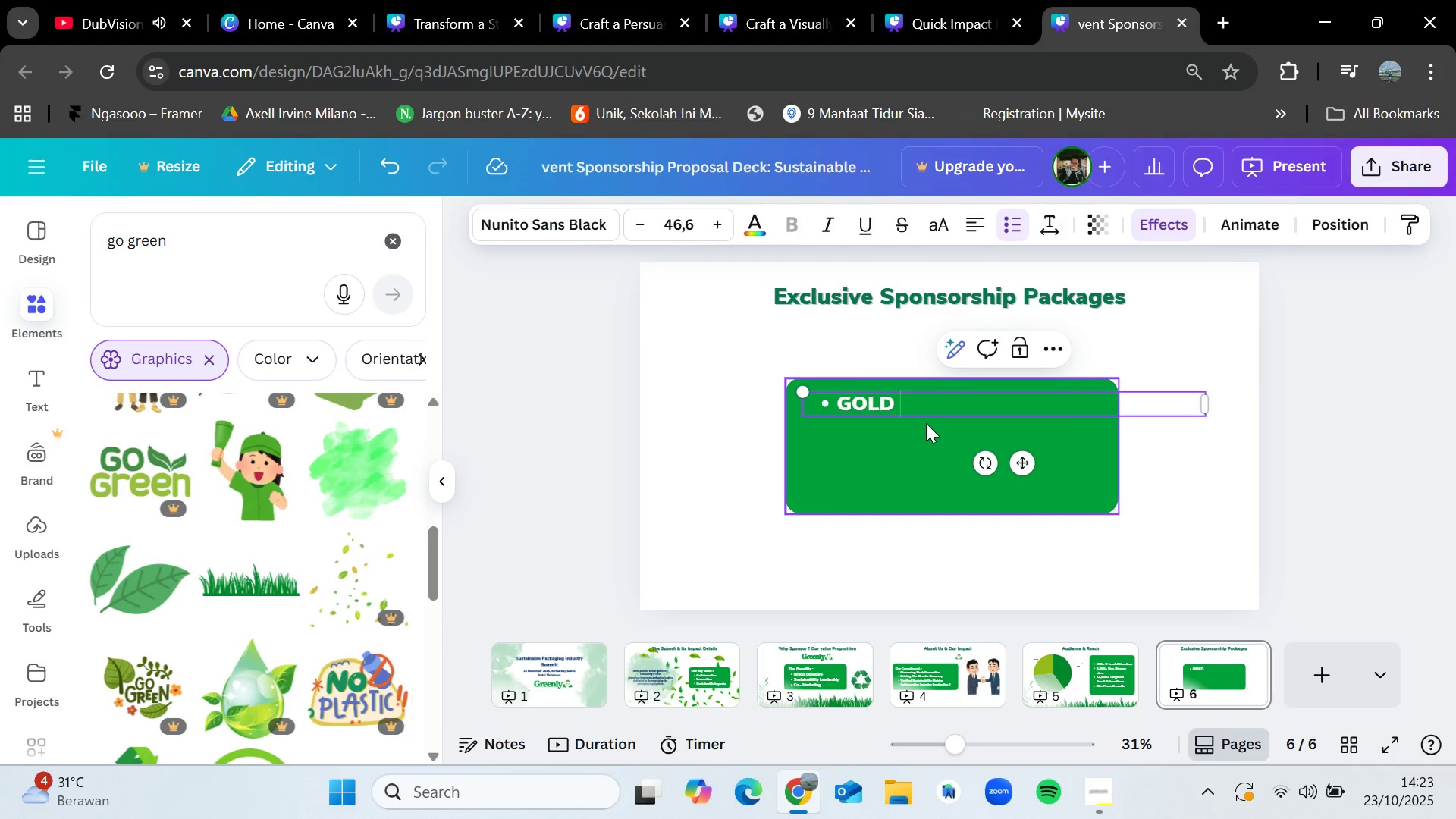 
wait(6.39)
 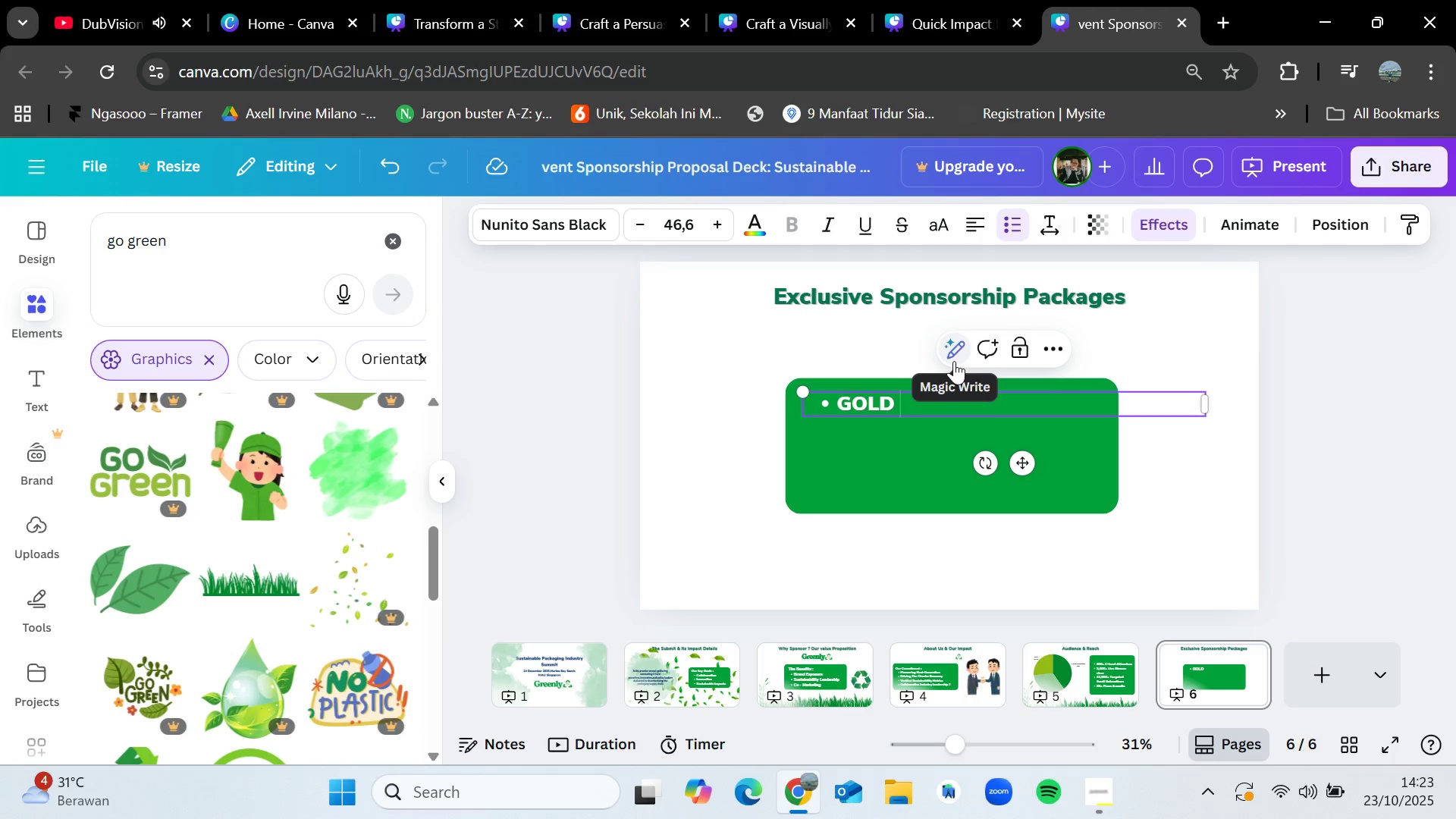 
type(- $15,000)
 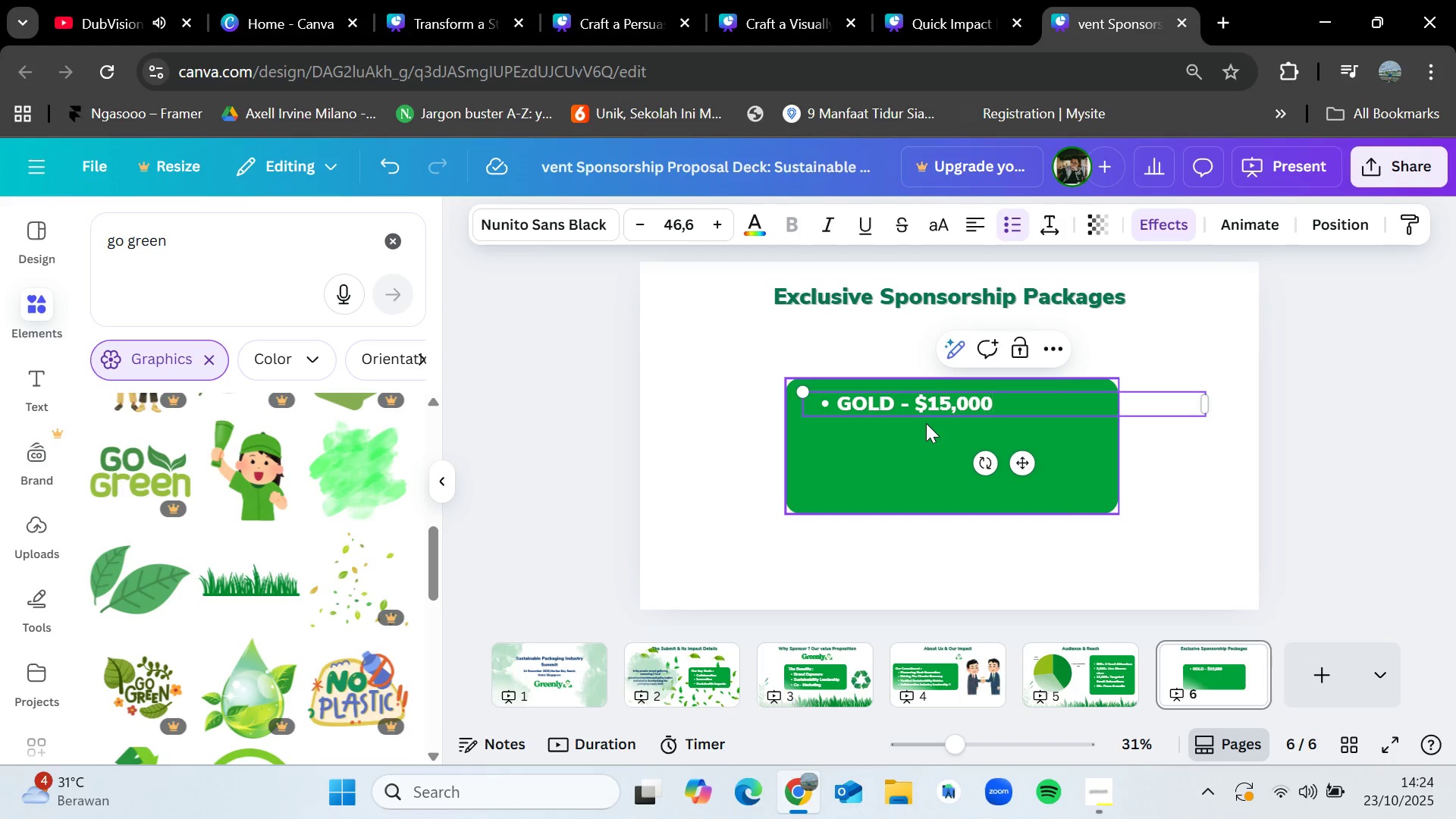 
key(Space)
 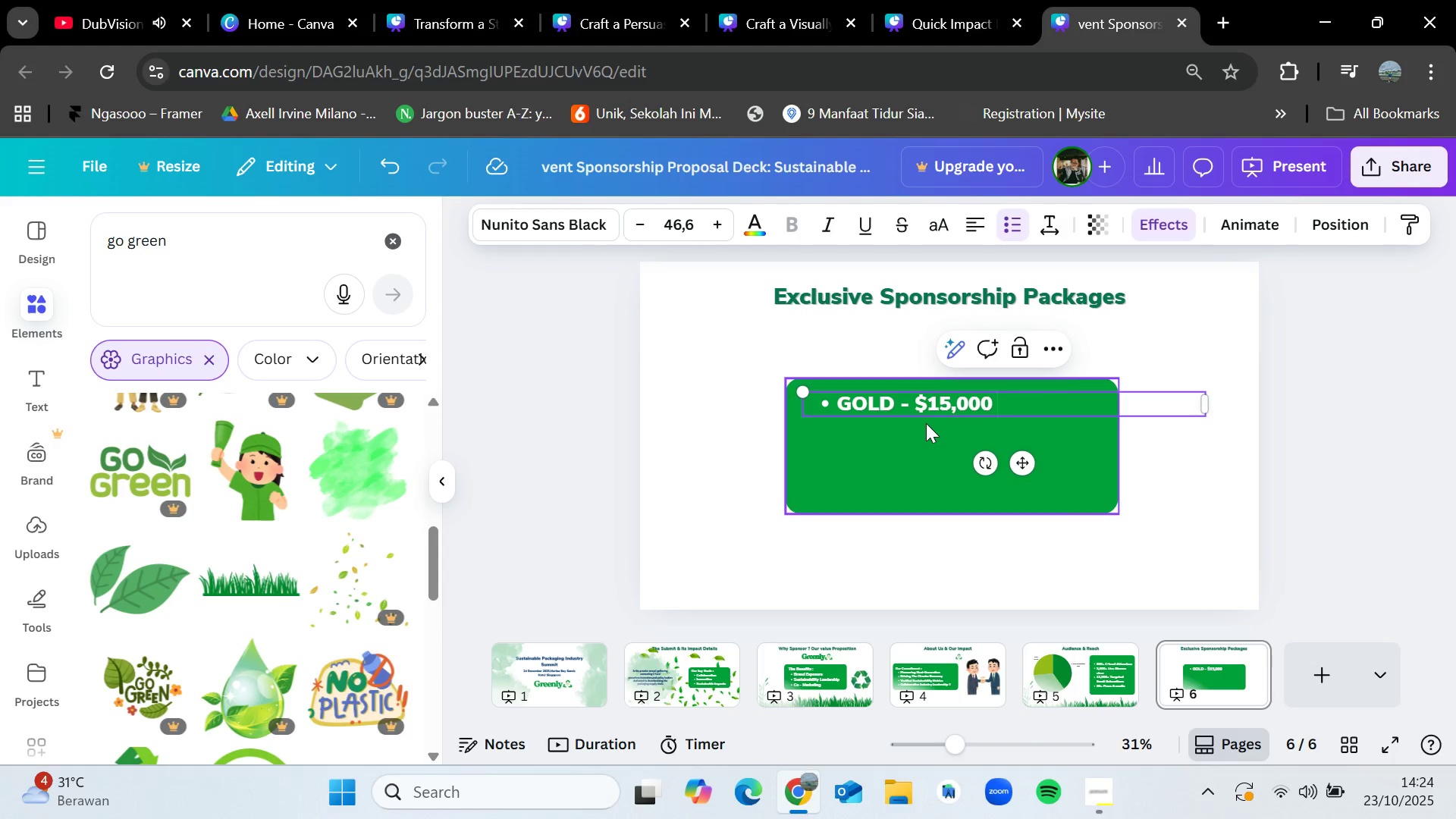 
key(Backspace)
 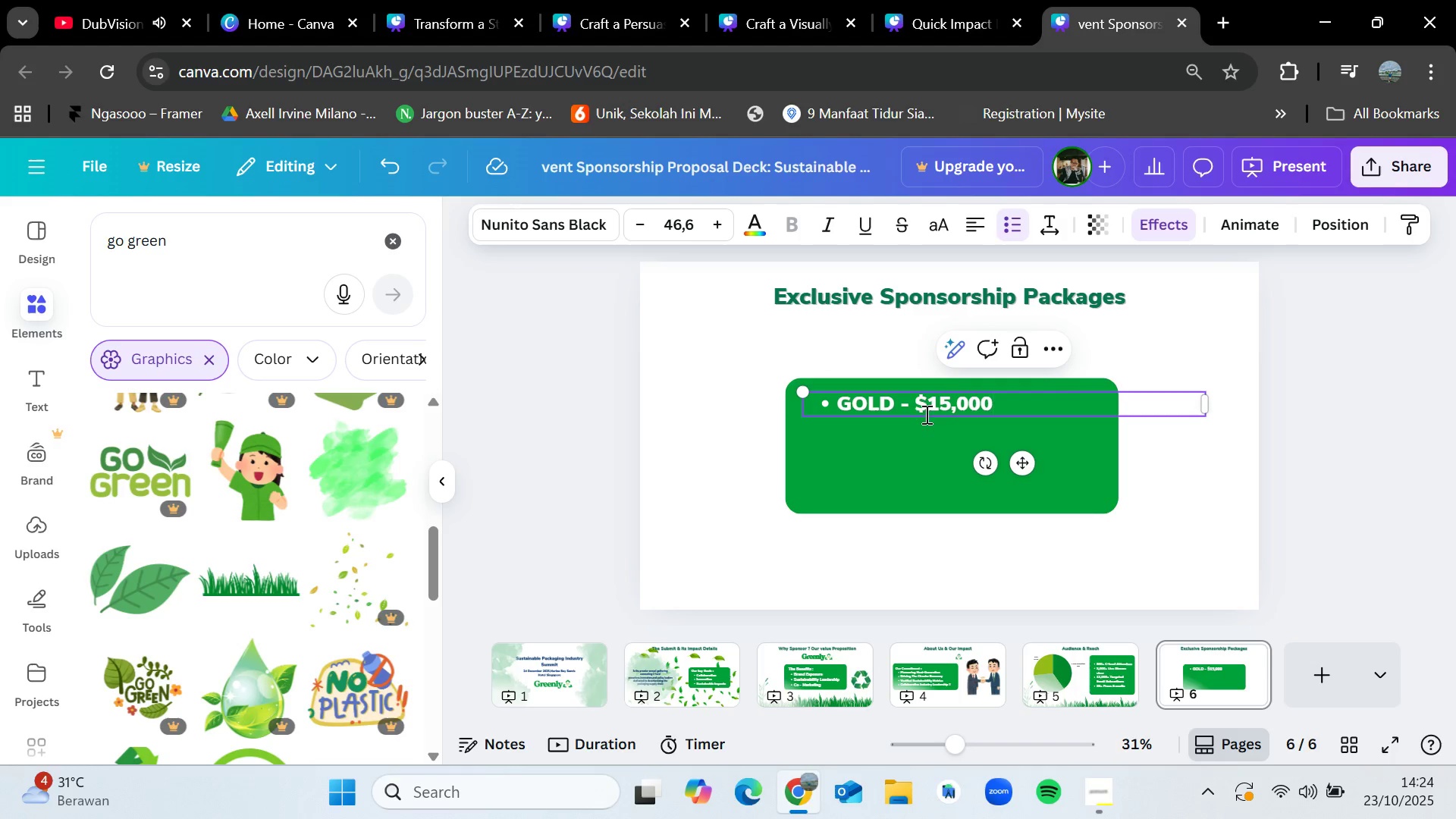 
left_click([911, 401])
 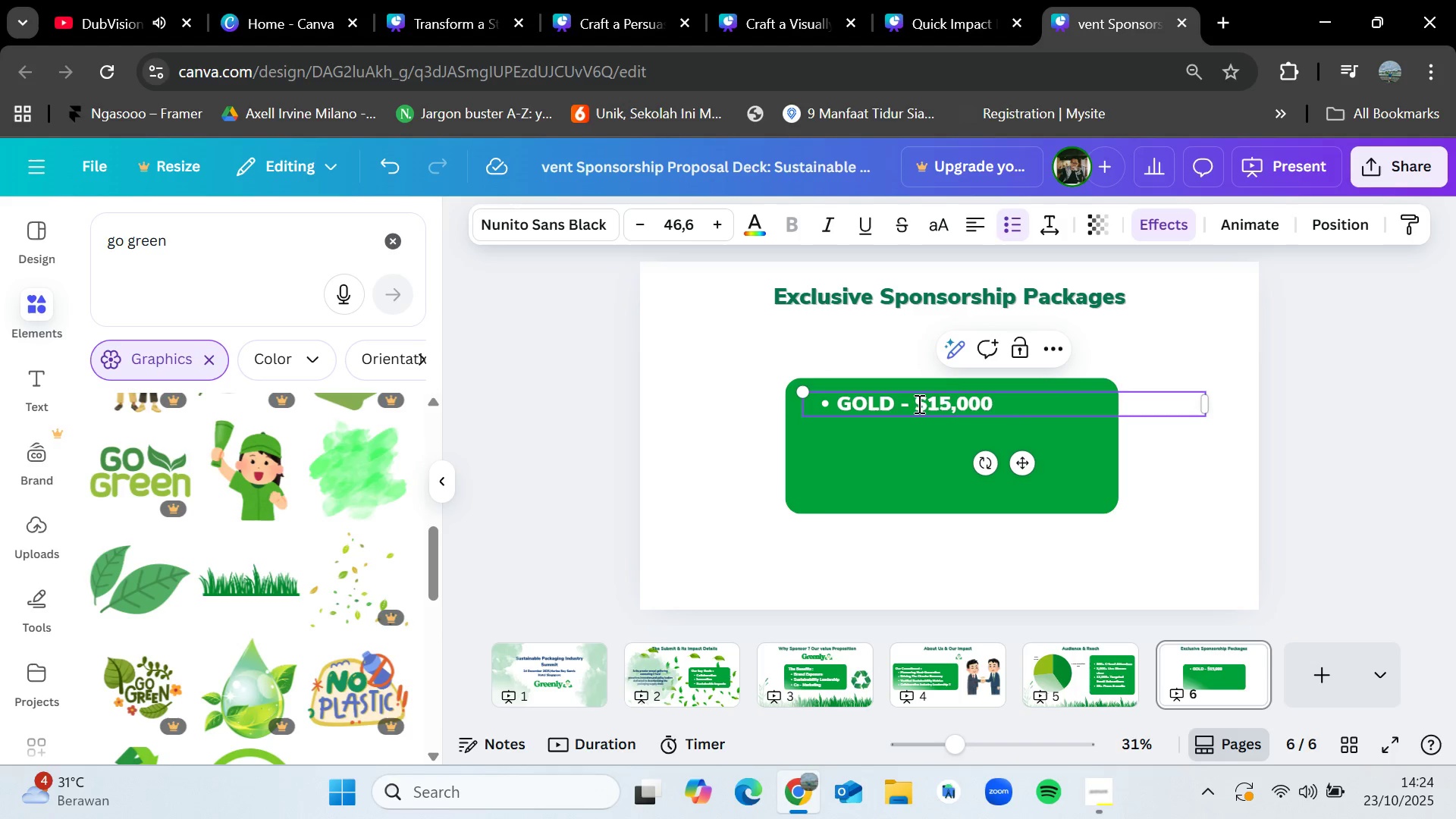 
key(Backspace)
 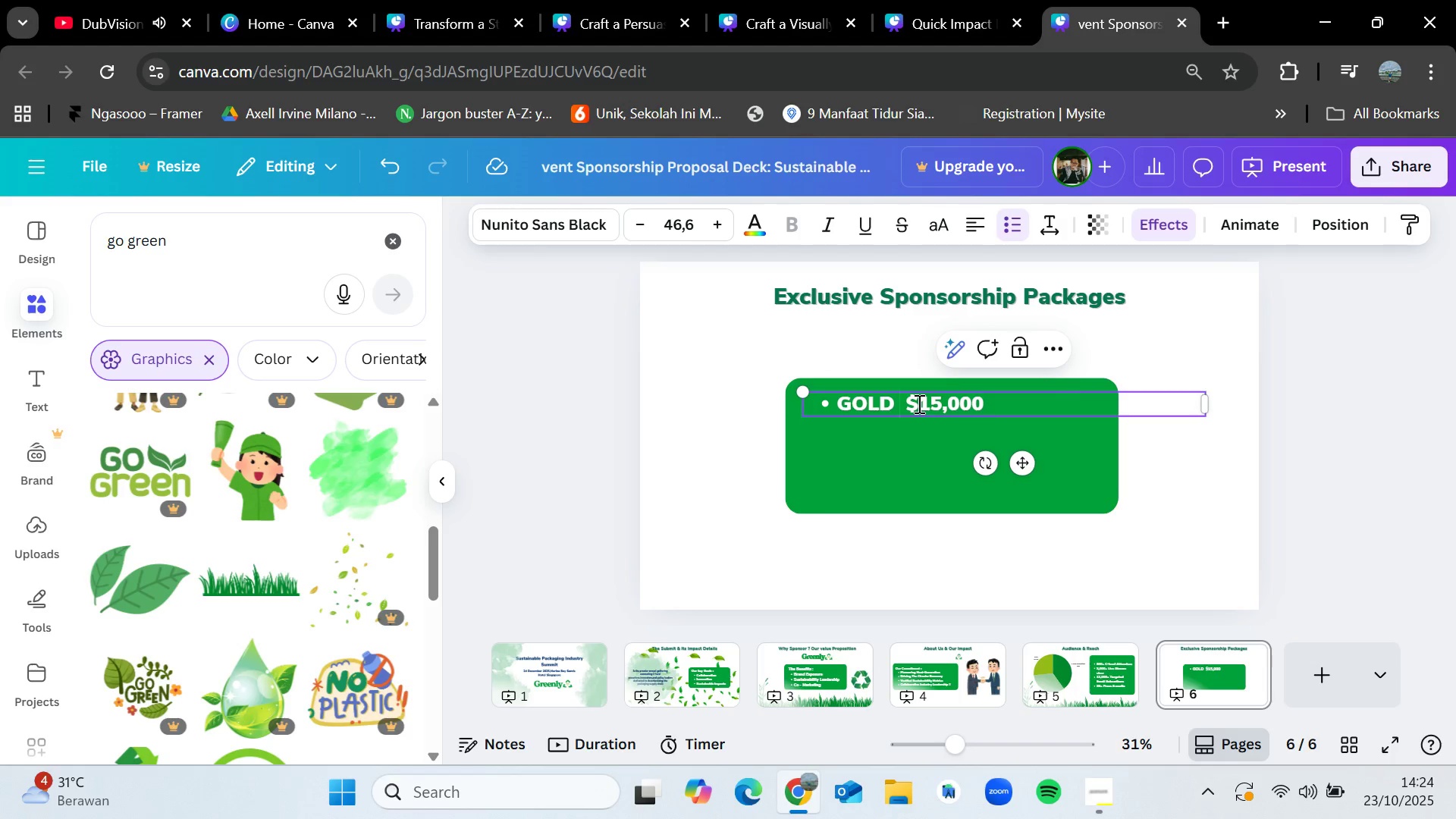 
key(Shift+Semicolon)
 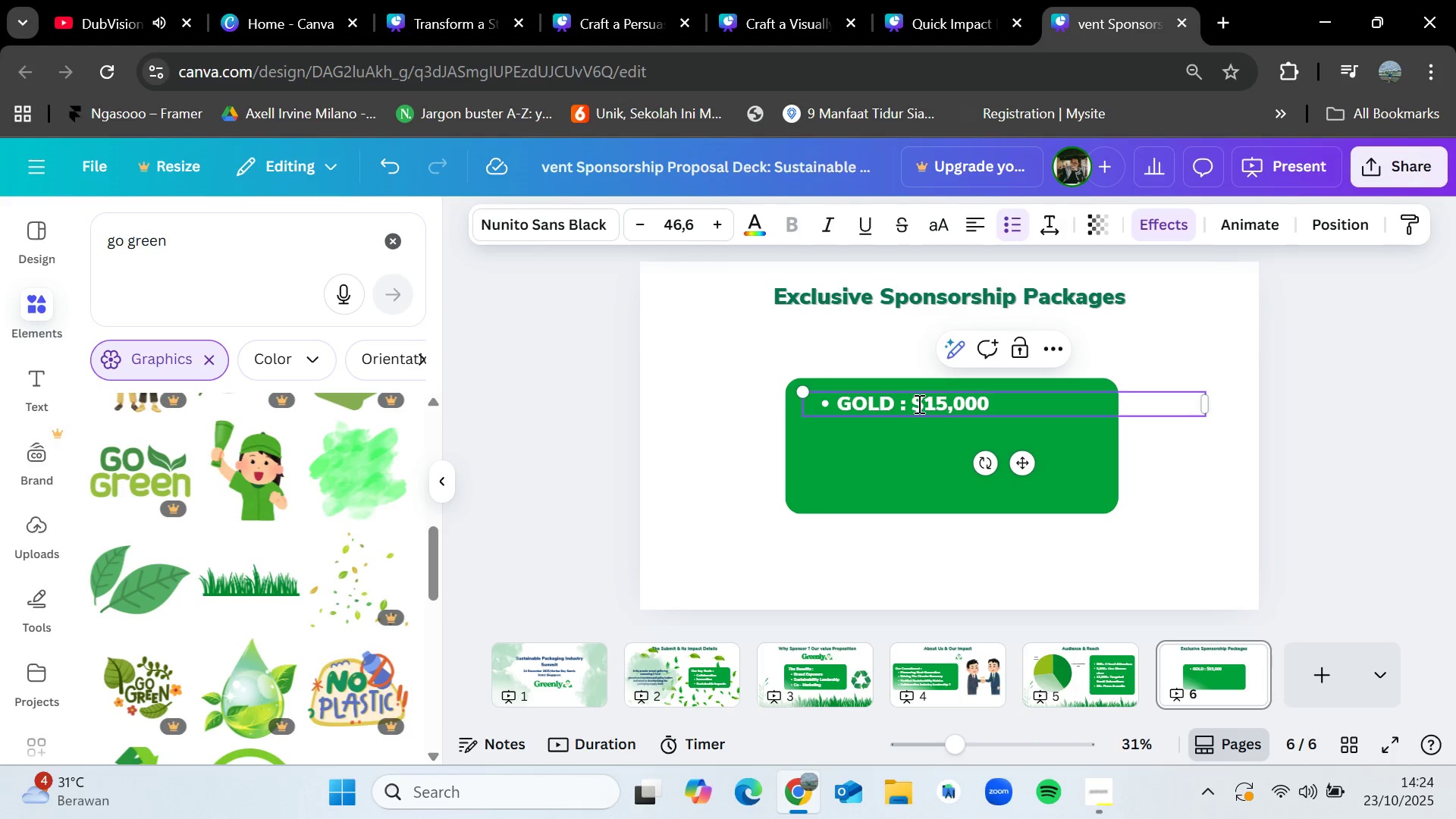 
key(Space)
 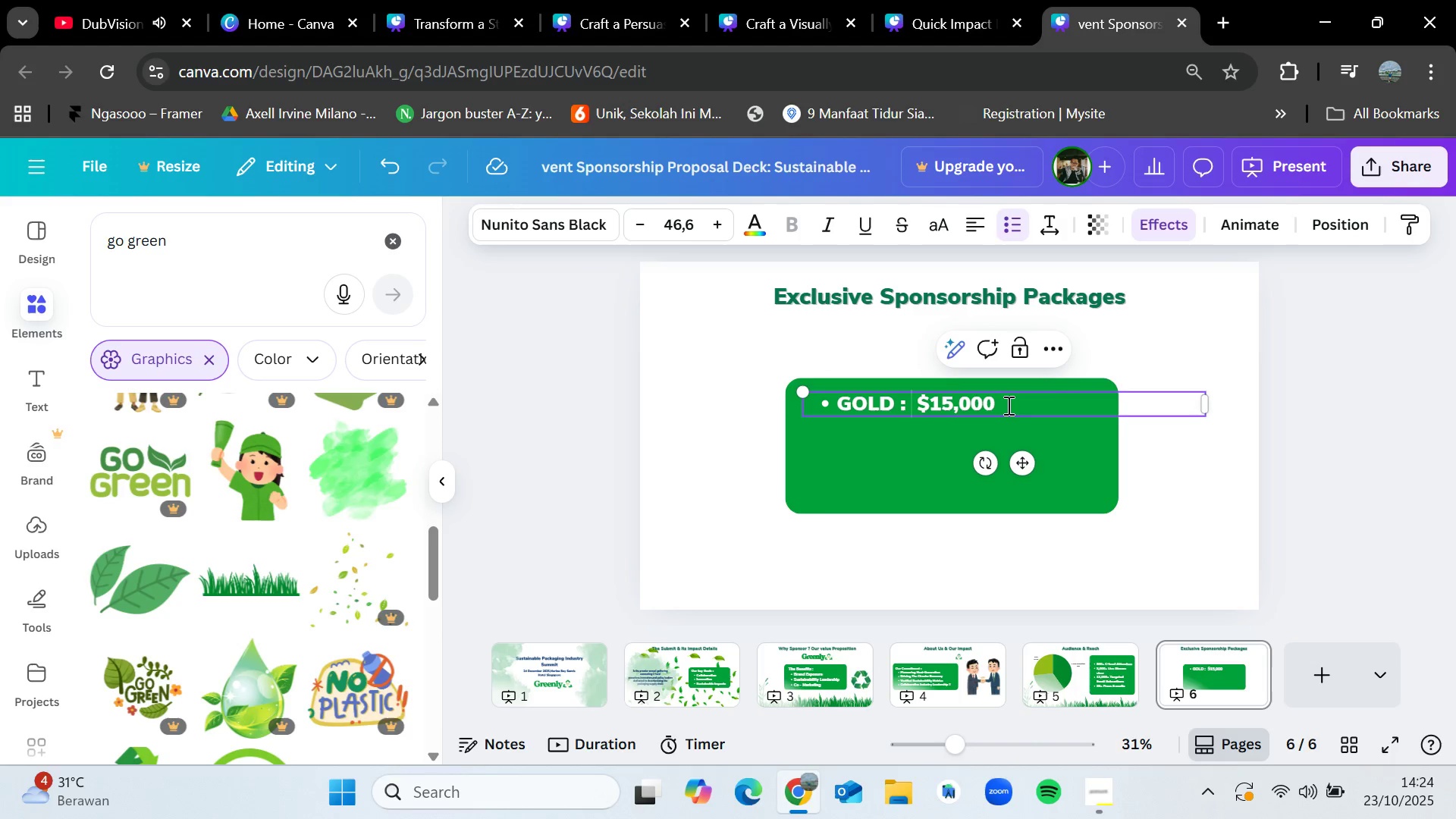 
left_click([1007, 405])
 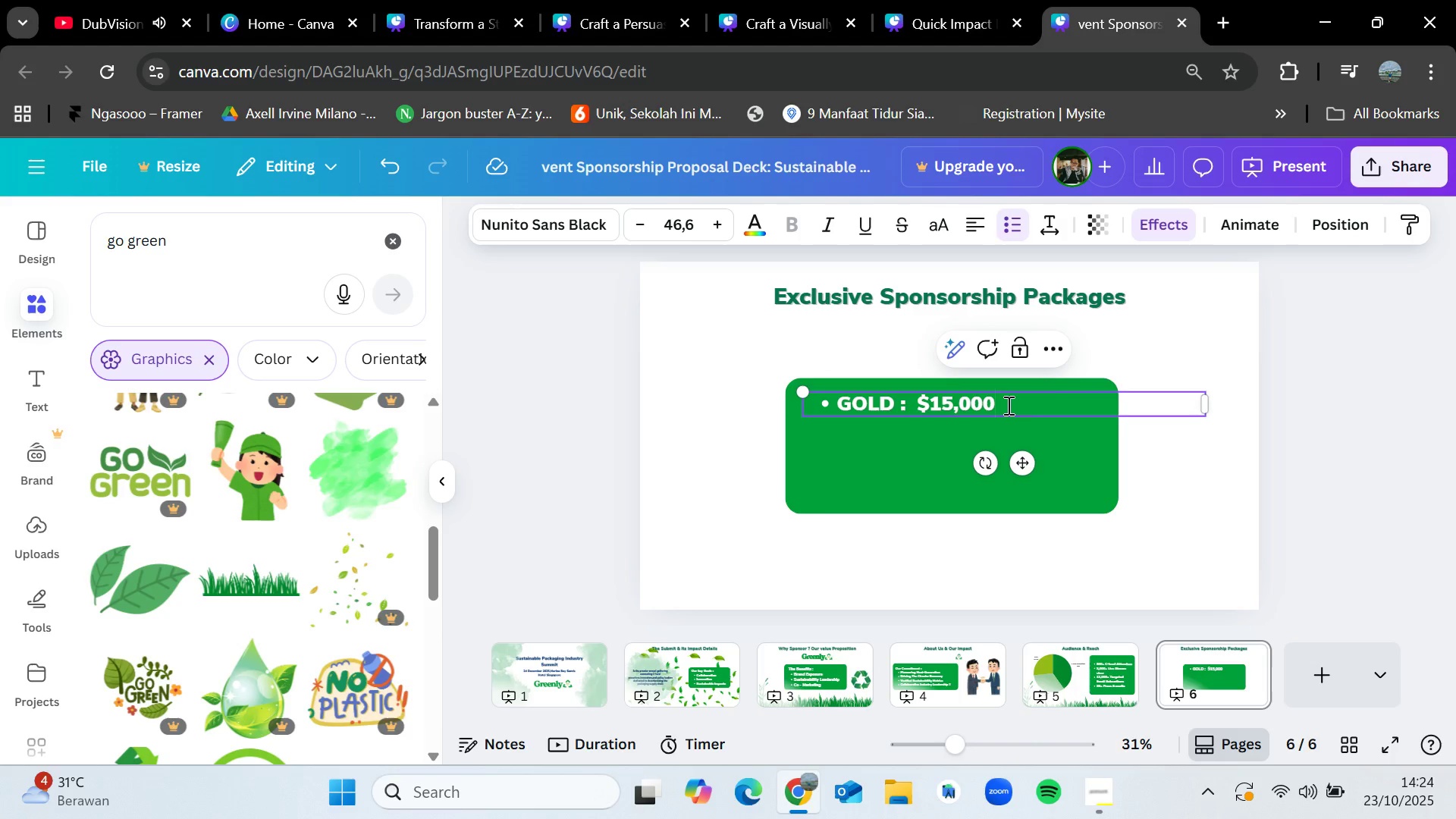 
type( (lear)
key(Backspace)
type(dership role & e)
key(Backspace)
type(keynote )
key(Backspace)
key(Backspace)
key(Backspace)
key(Backspace)
key(Backspace)
key(Backspace)
key(Backspace)
key(Backspace)
type(Keynote Spot)
 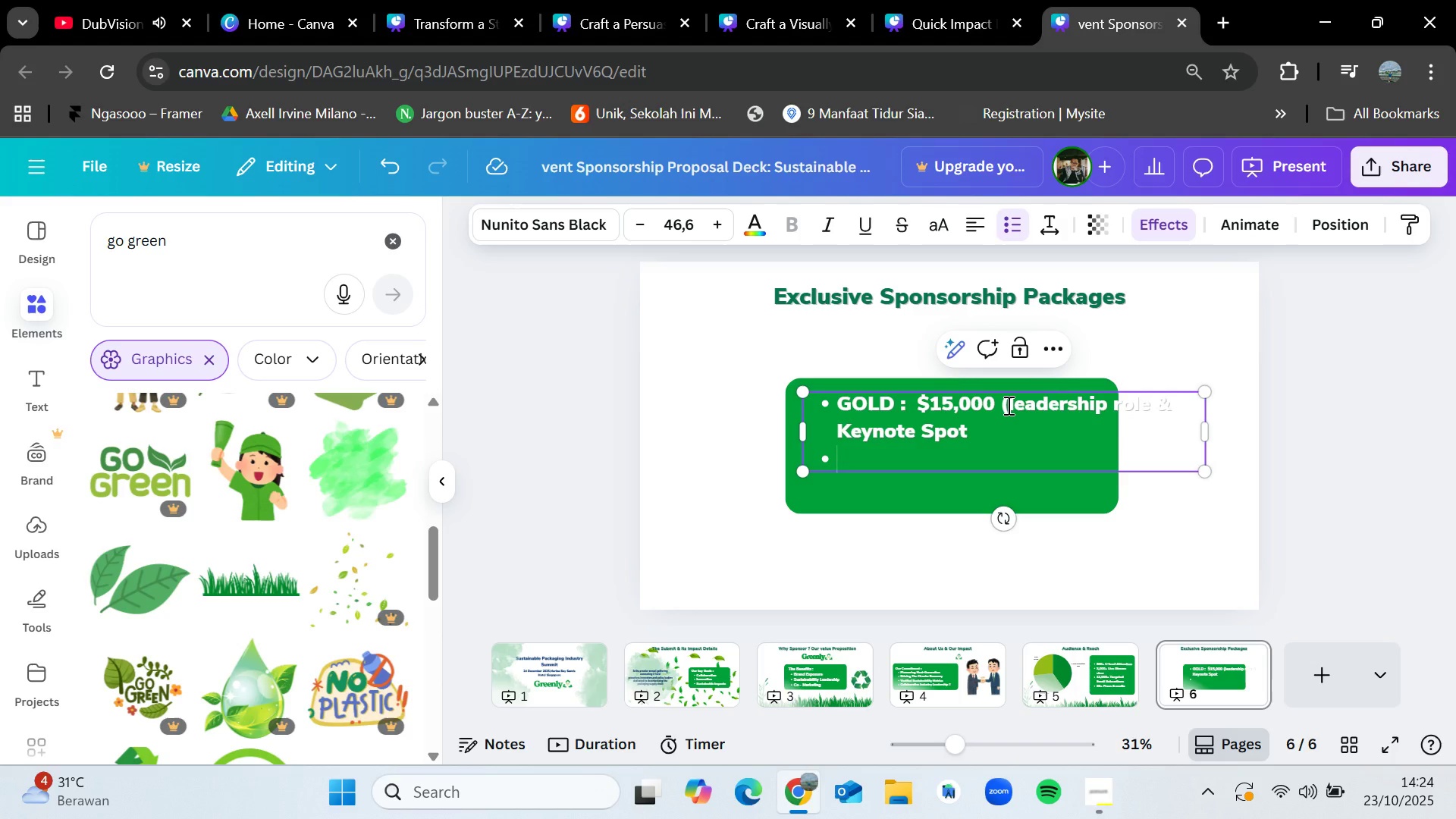 
 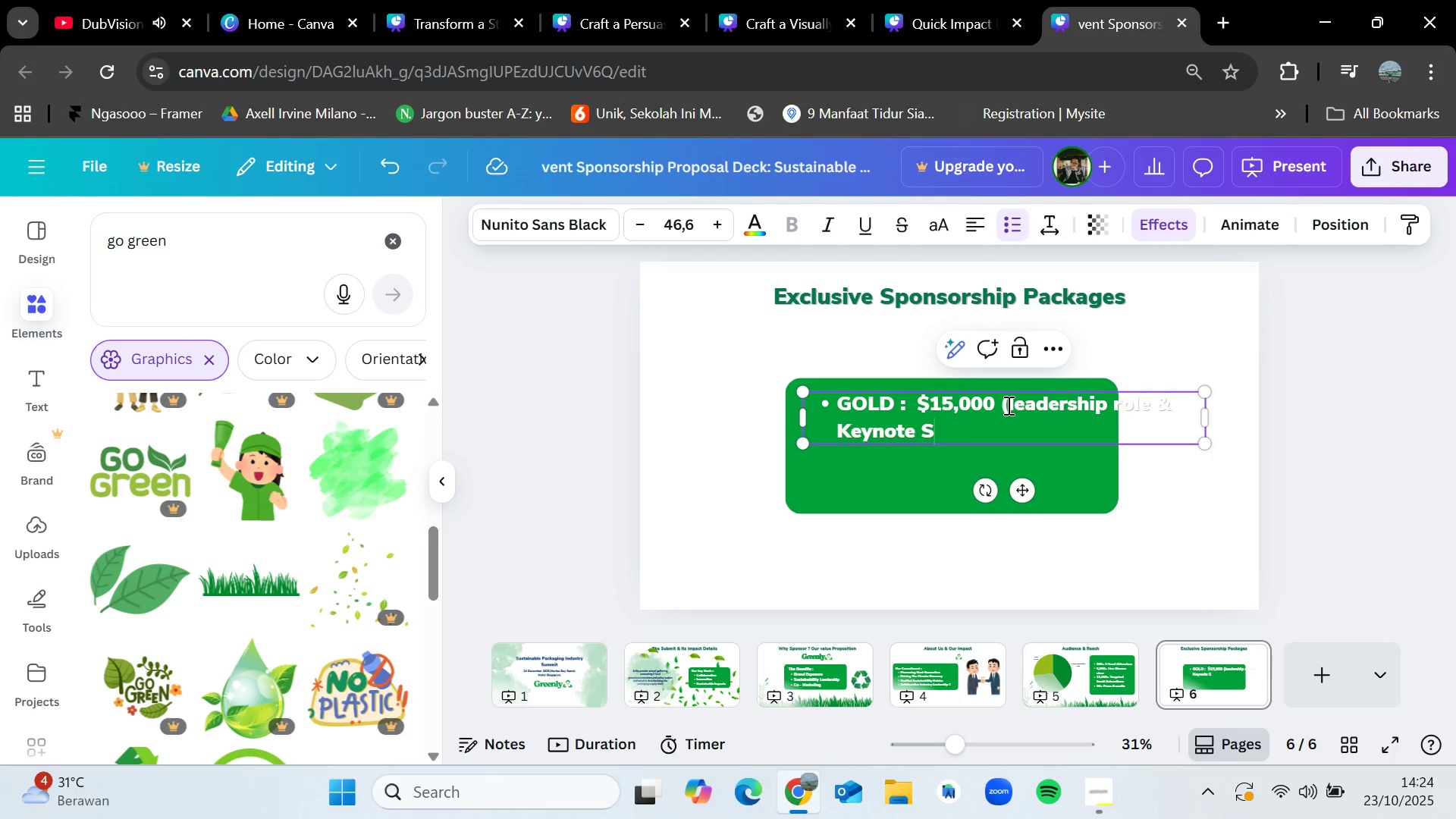 
key(Enter)
 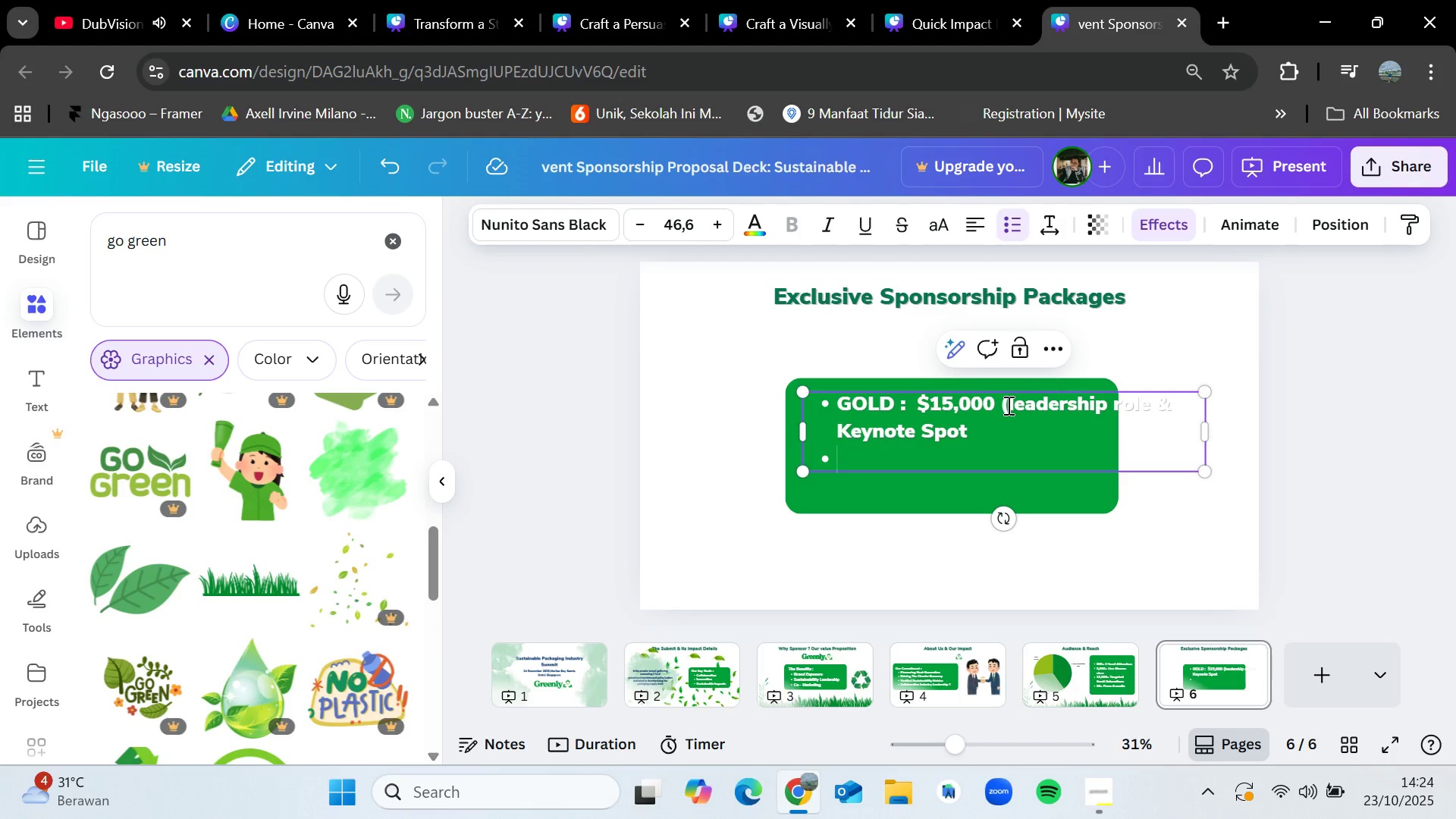 
type(Silver :)
 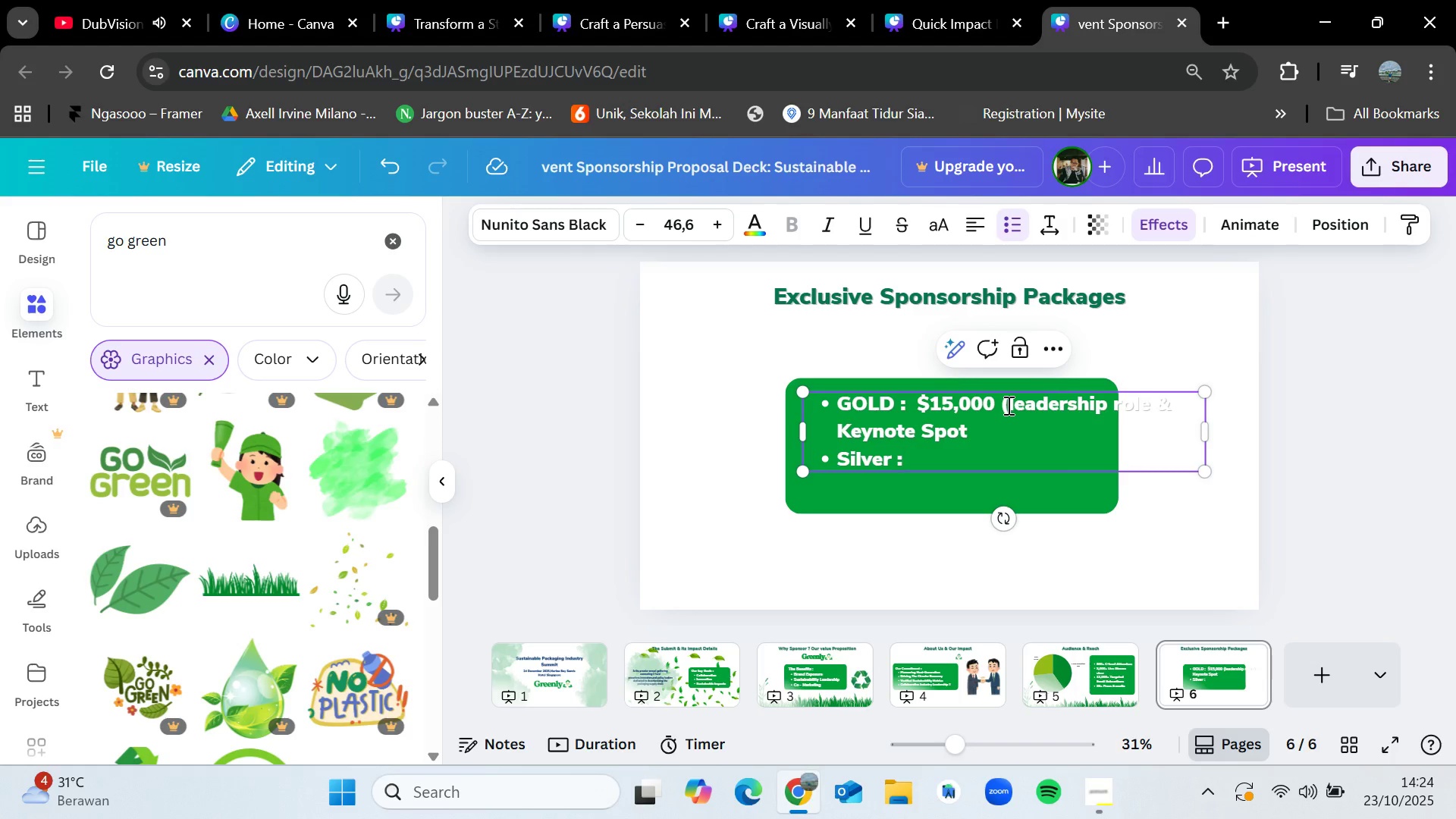 
wait(6.22)
 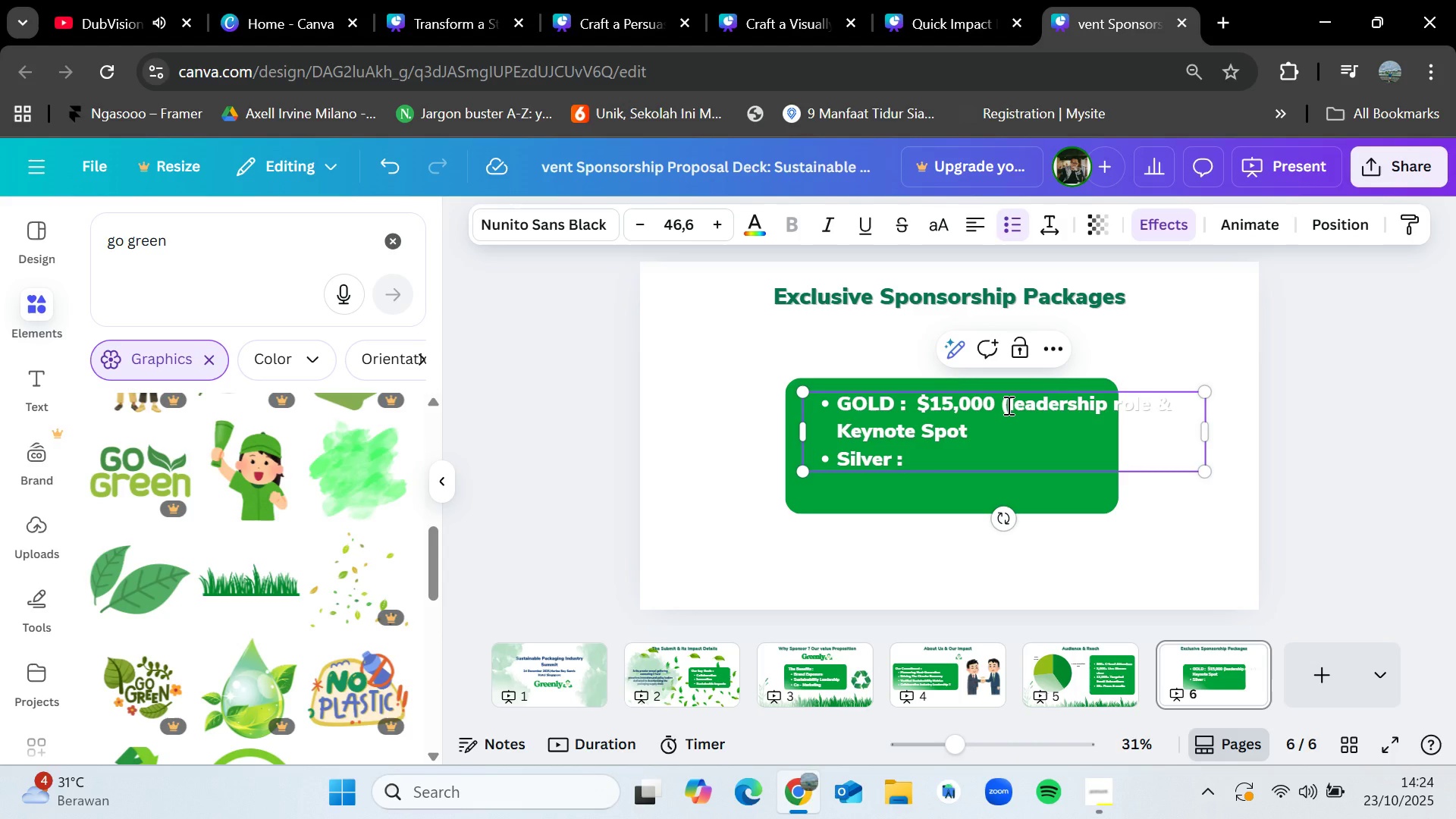 
hold_key(key=ShiftLeft, duration=1.53)
 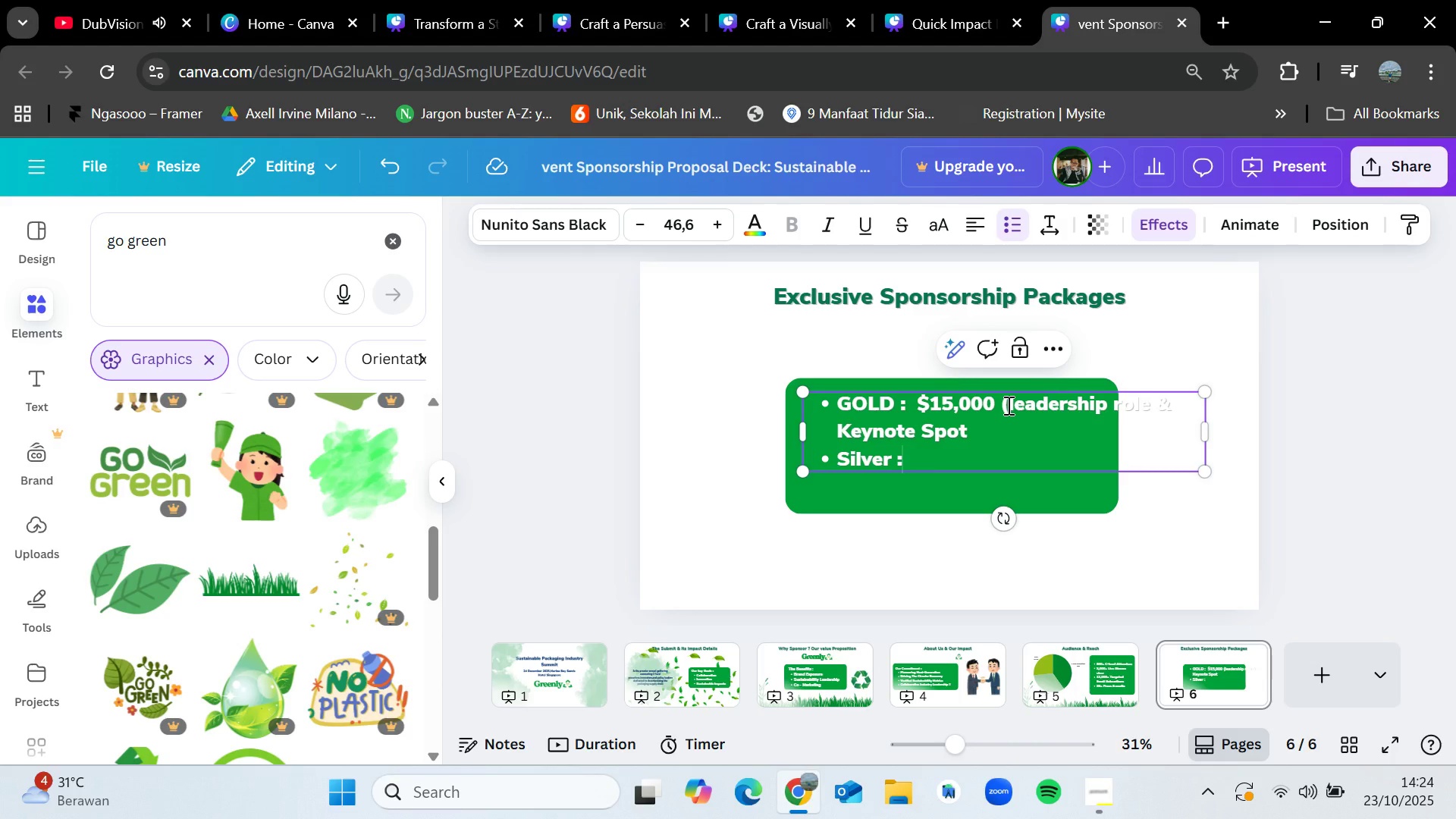 
type($)
key(Backspace)
type( $7,500 (Premium booth & dii)
key(Backspace)
type(gital Branding)
 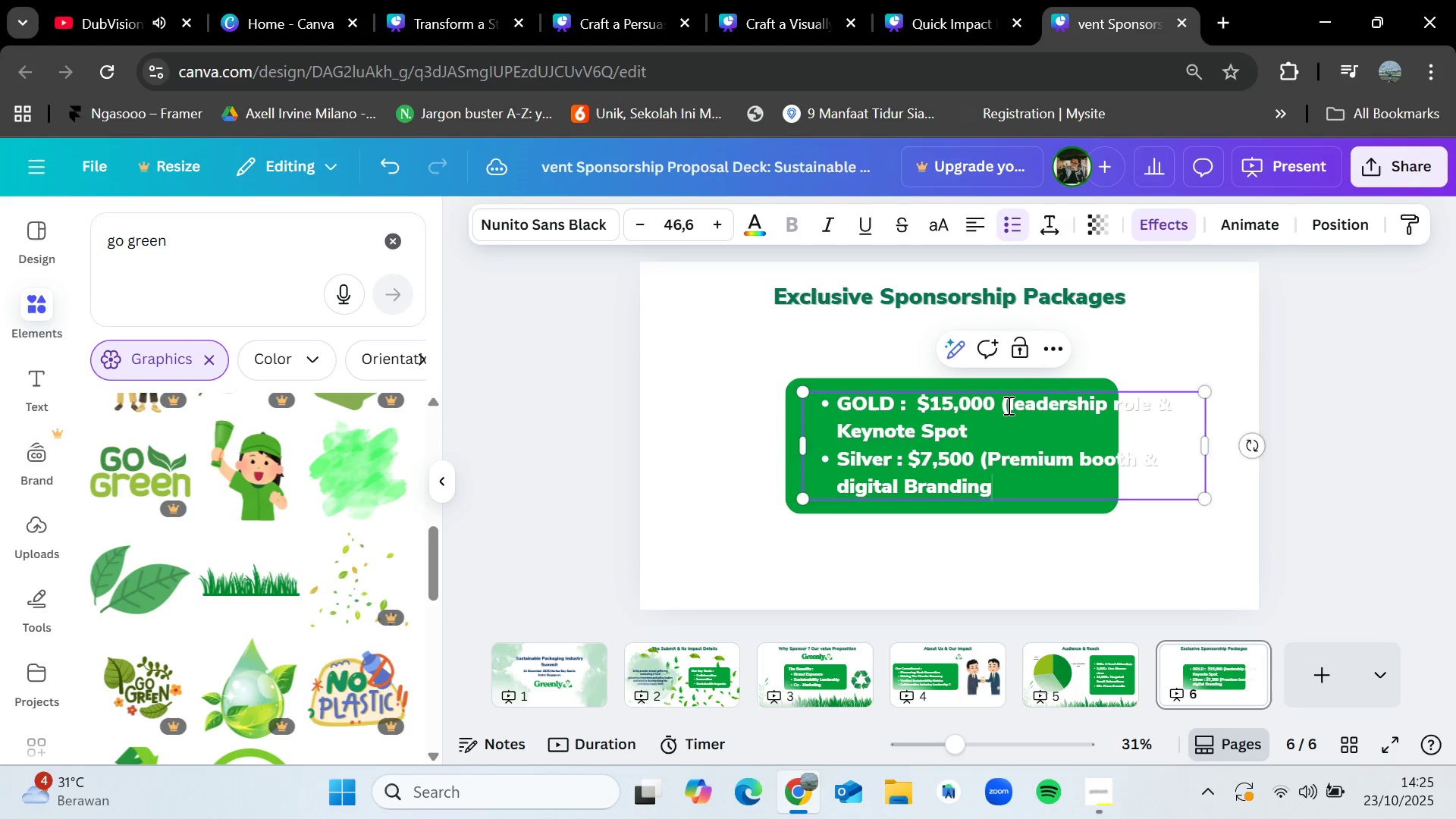 
 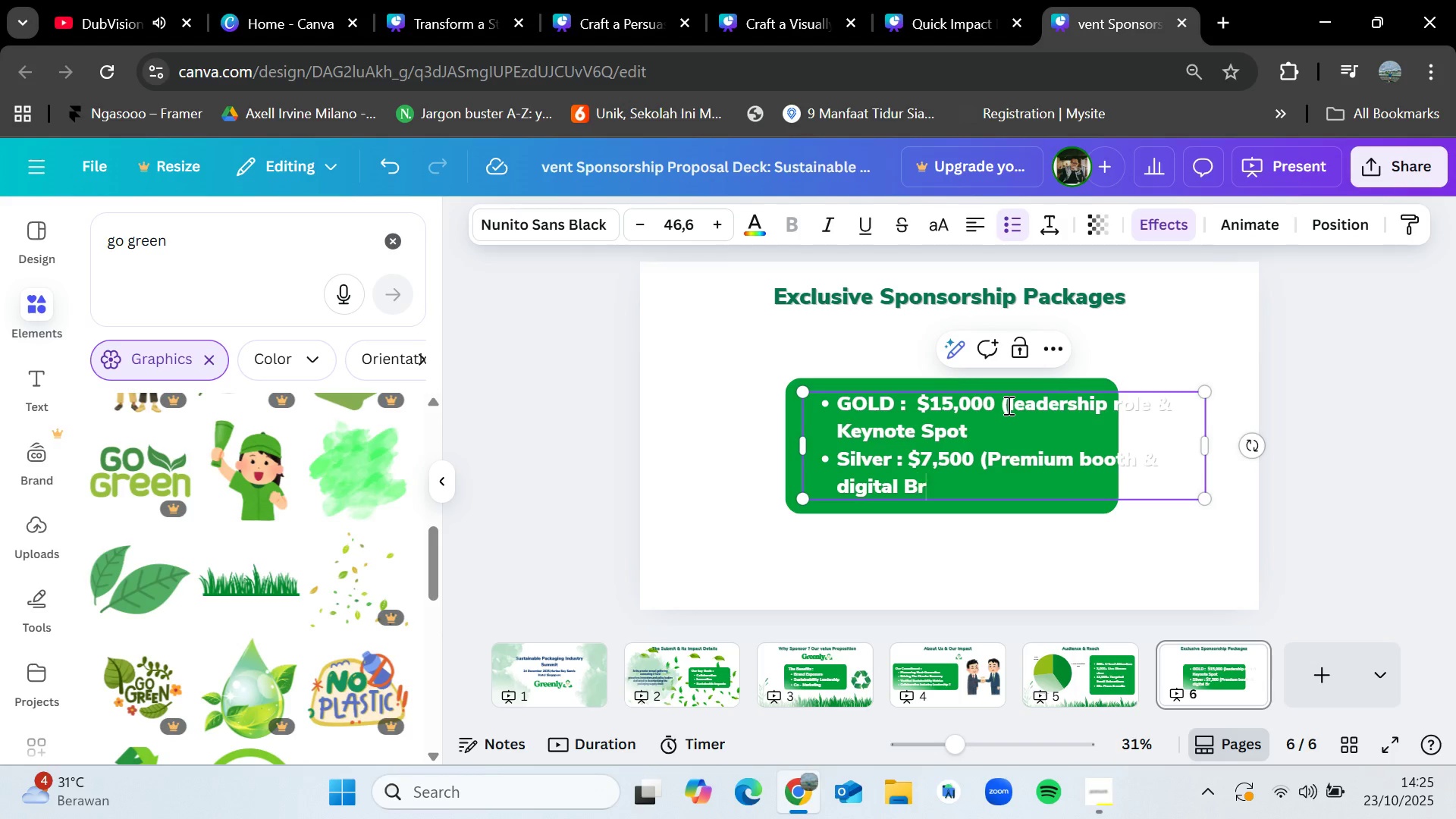 
key(Enter)
 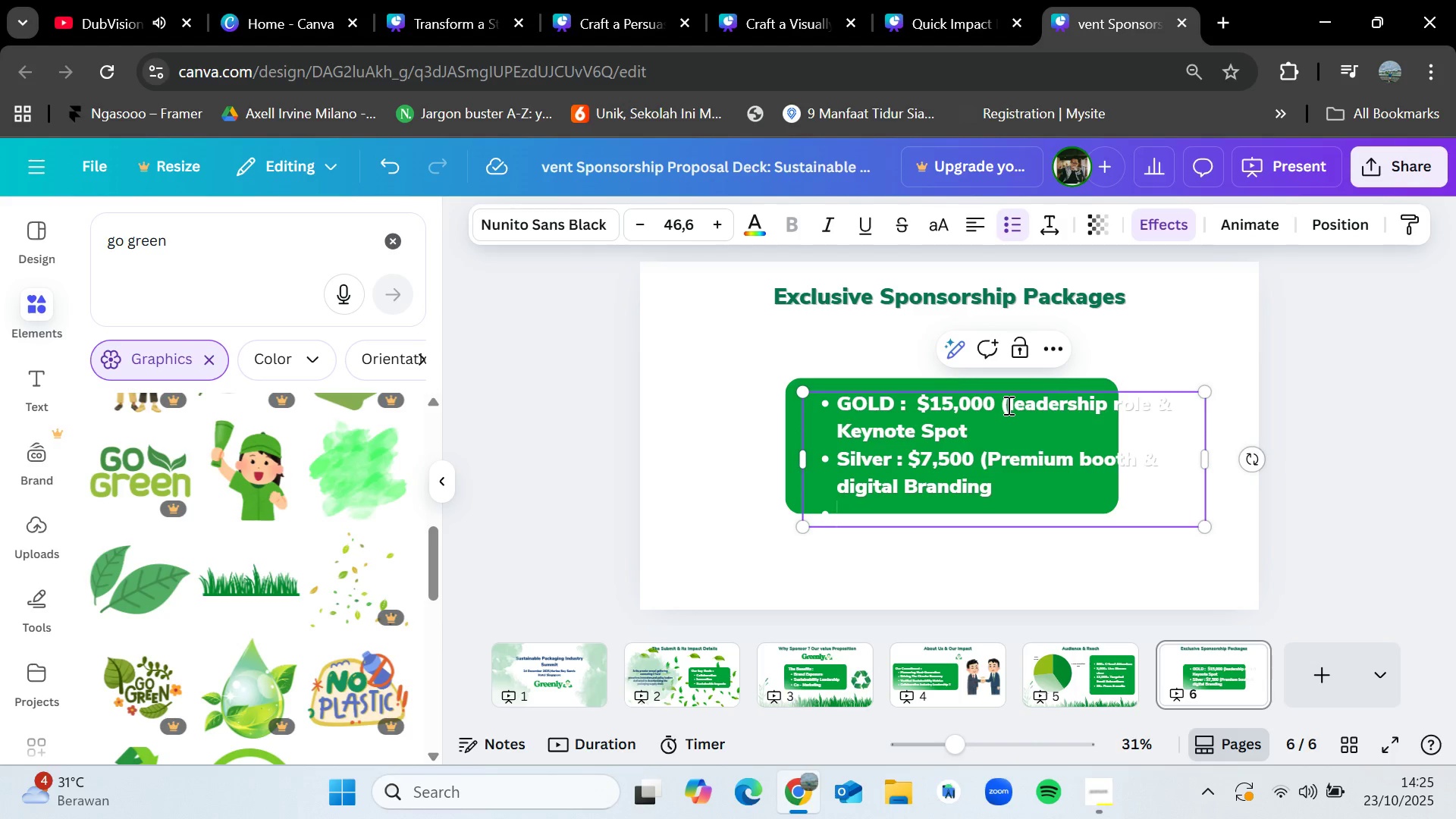 
type(Community : $)
 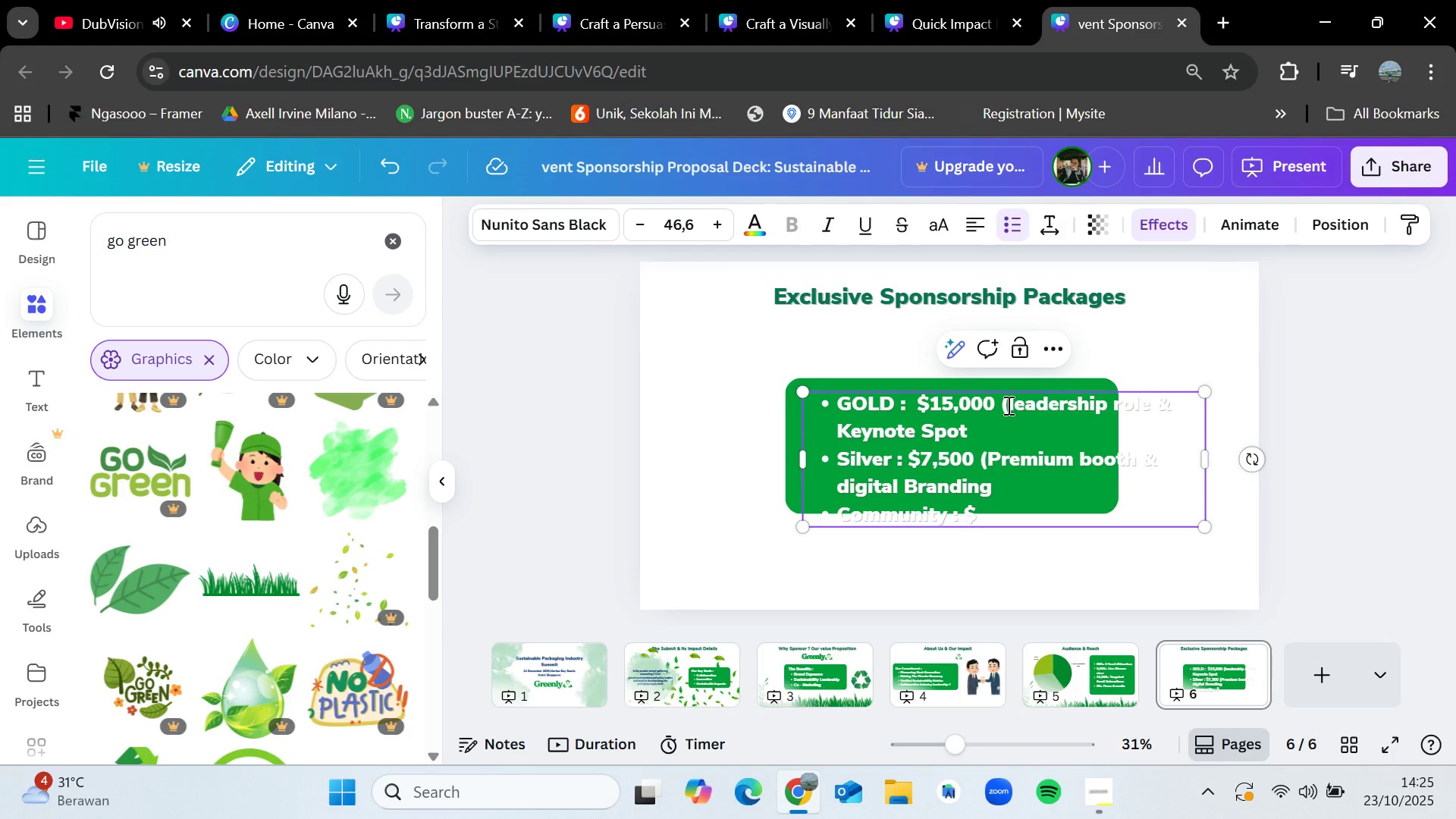 
type( 2,500)
 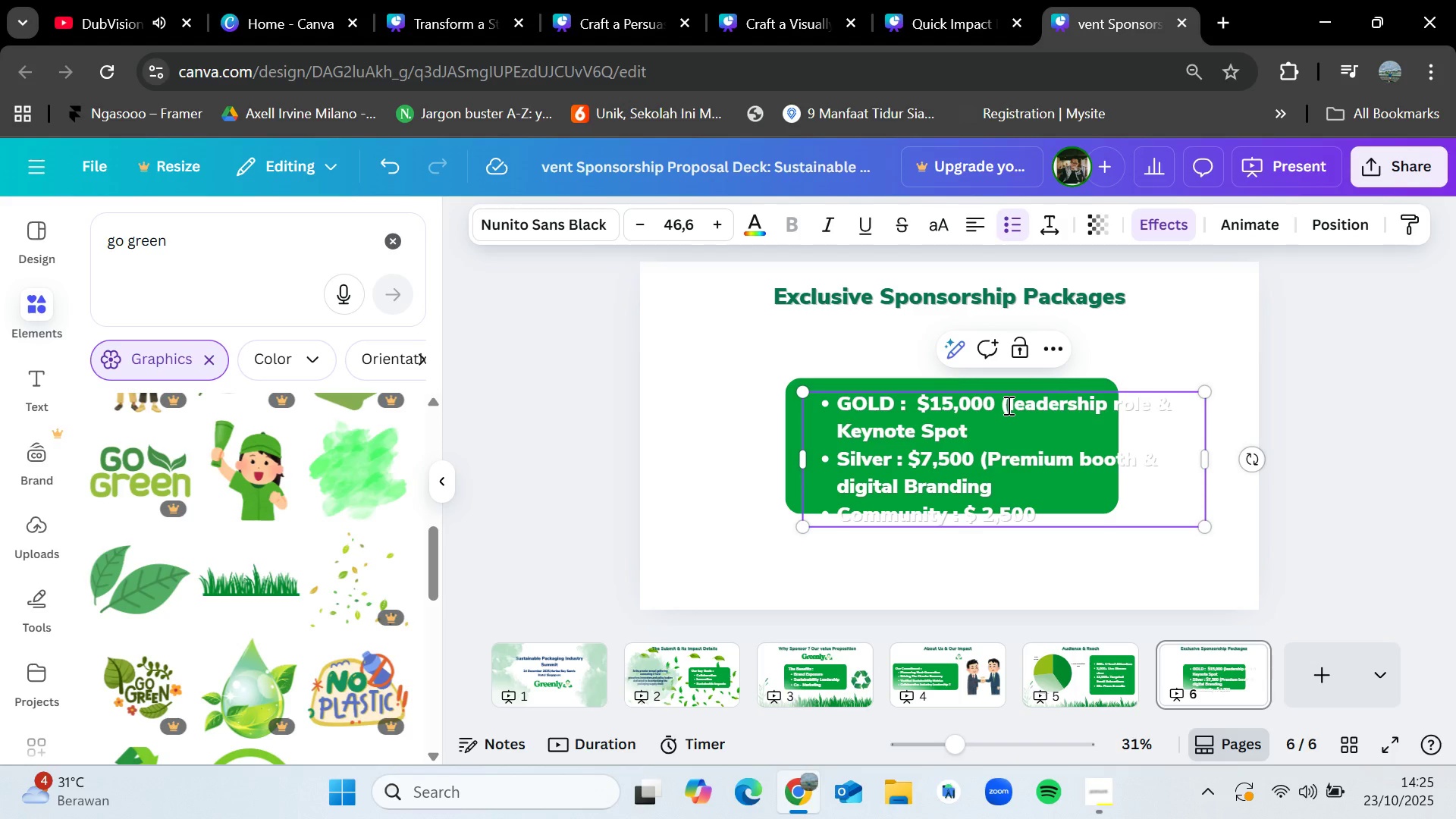 
hold_key(key=VolumeUp, duration=0.61)
 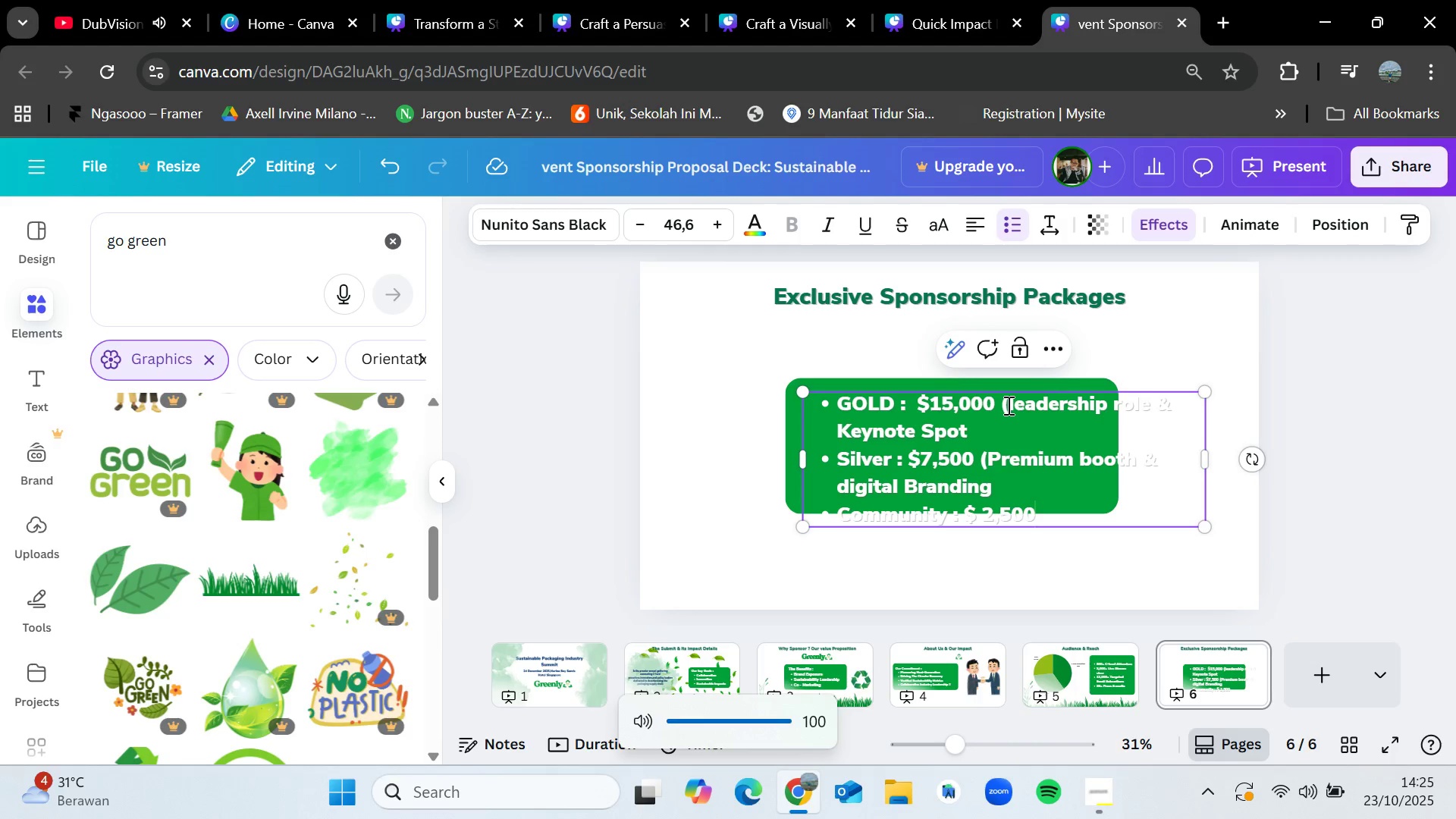 
type( ( Entry)
 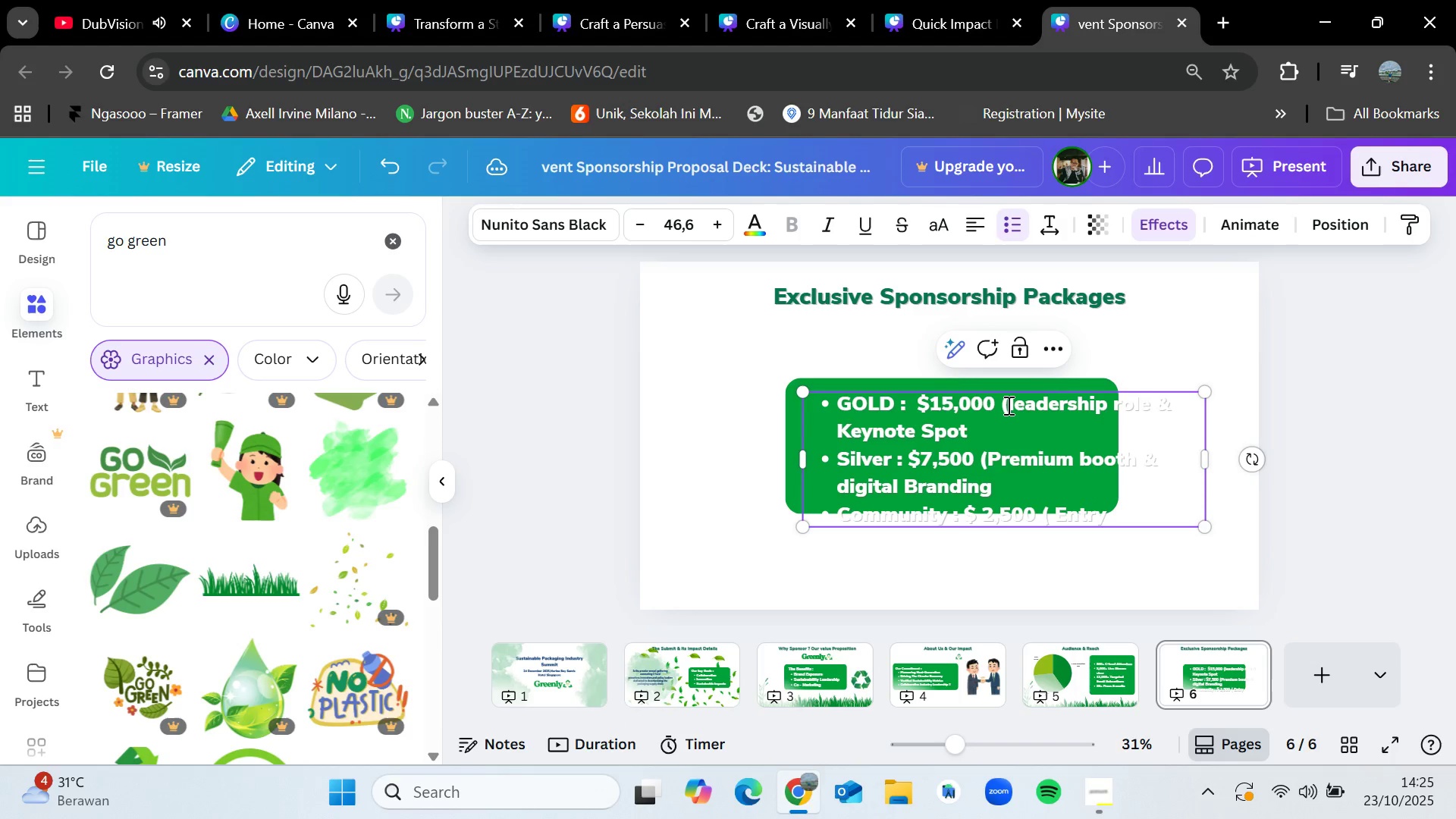 
type( passess a)
key(Backspace)
type(& Brand l)
key(Backspace)
type(Listing)
 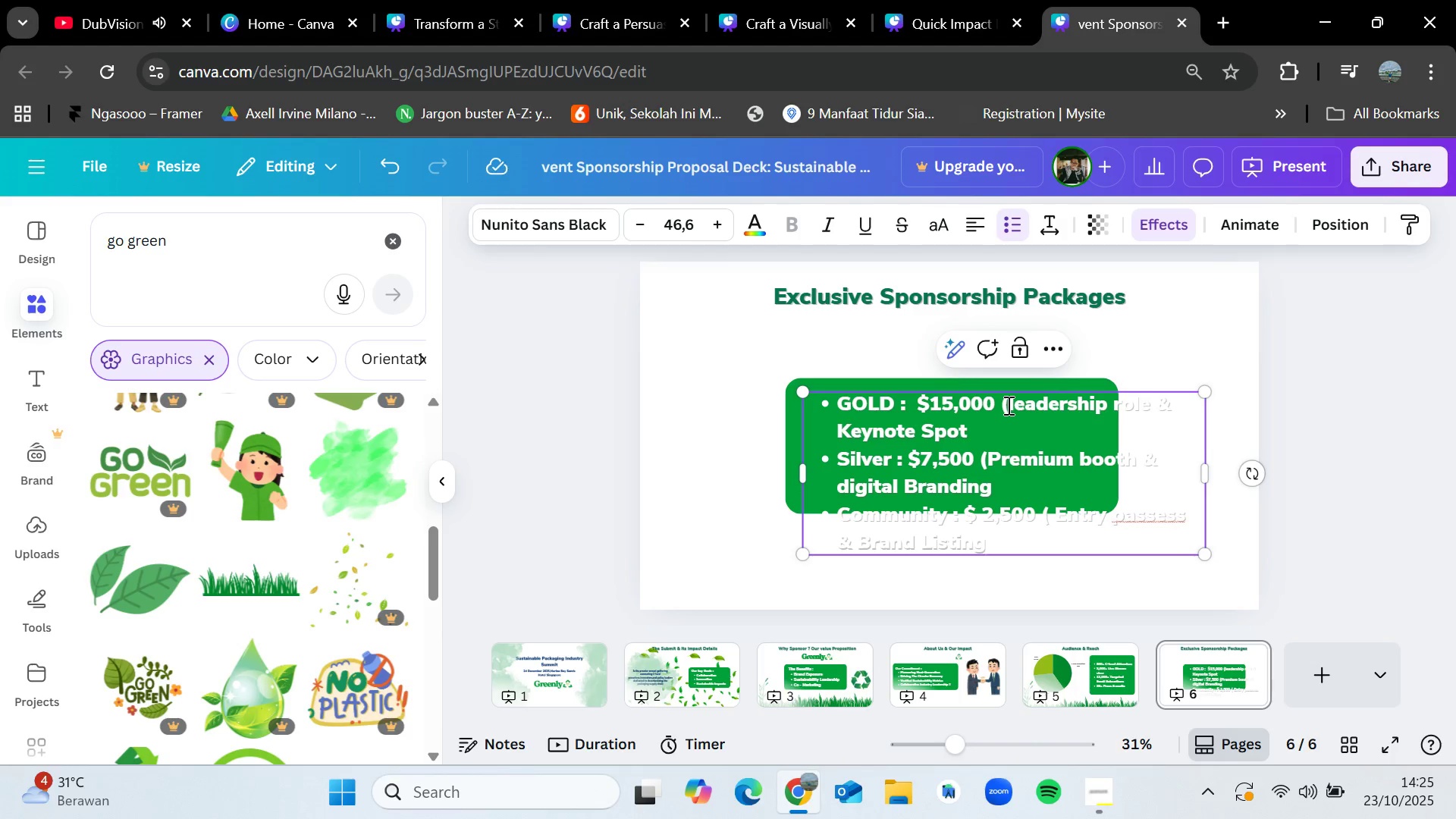 
left_click_drag(start_coordinate=[1209, 557], to_coordinate=[1075, 526])
 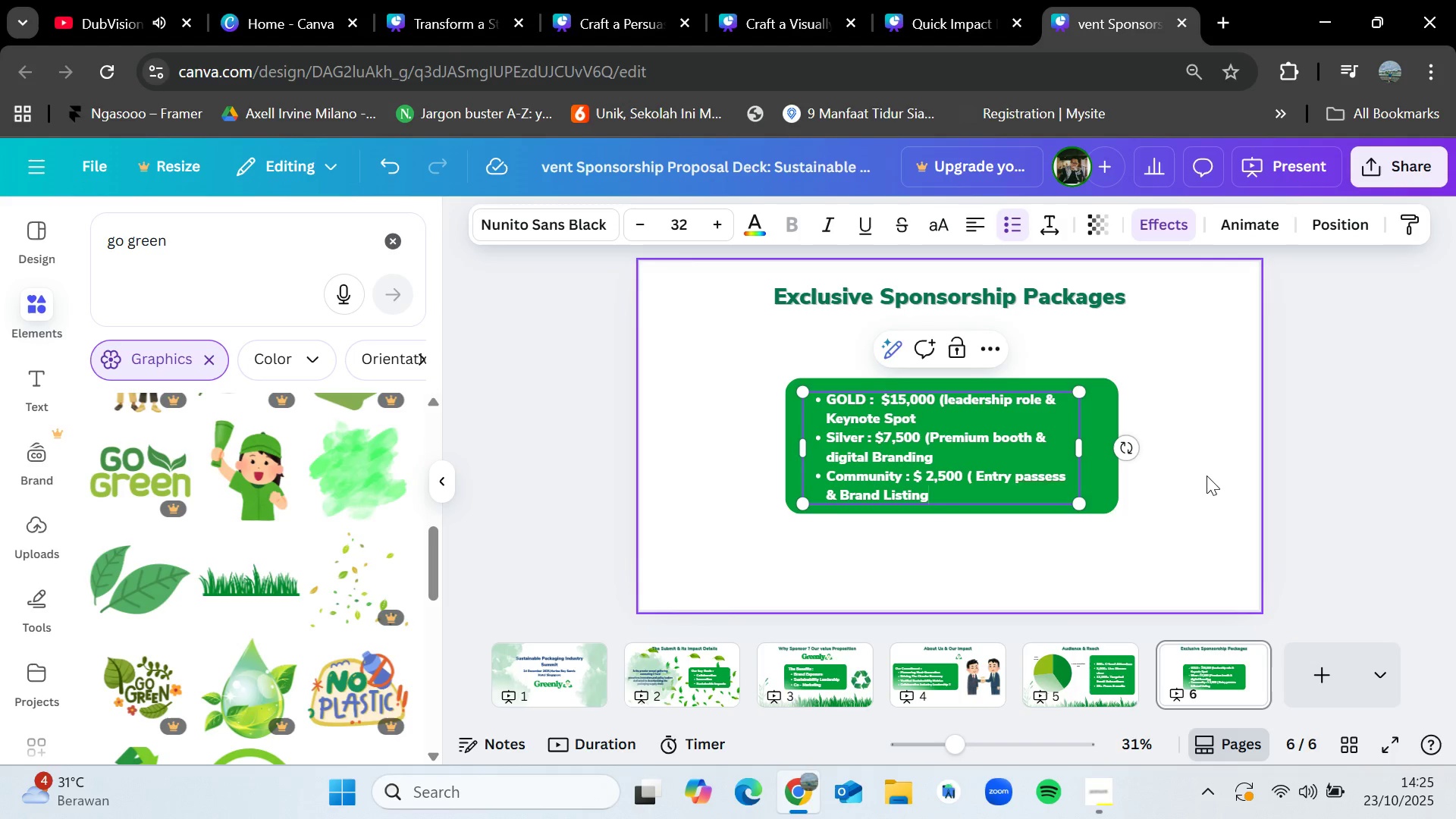 
left_click([1209, 475])
 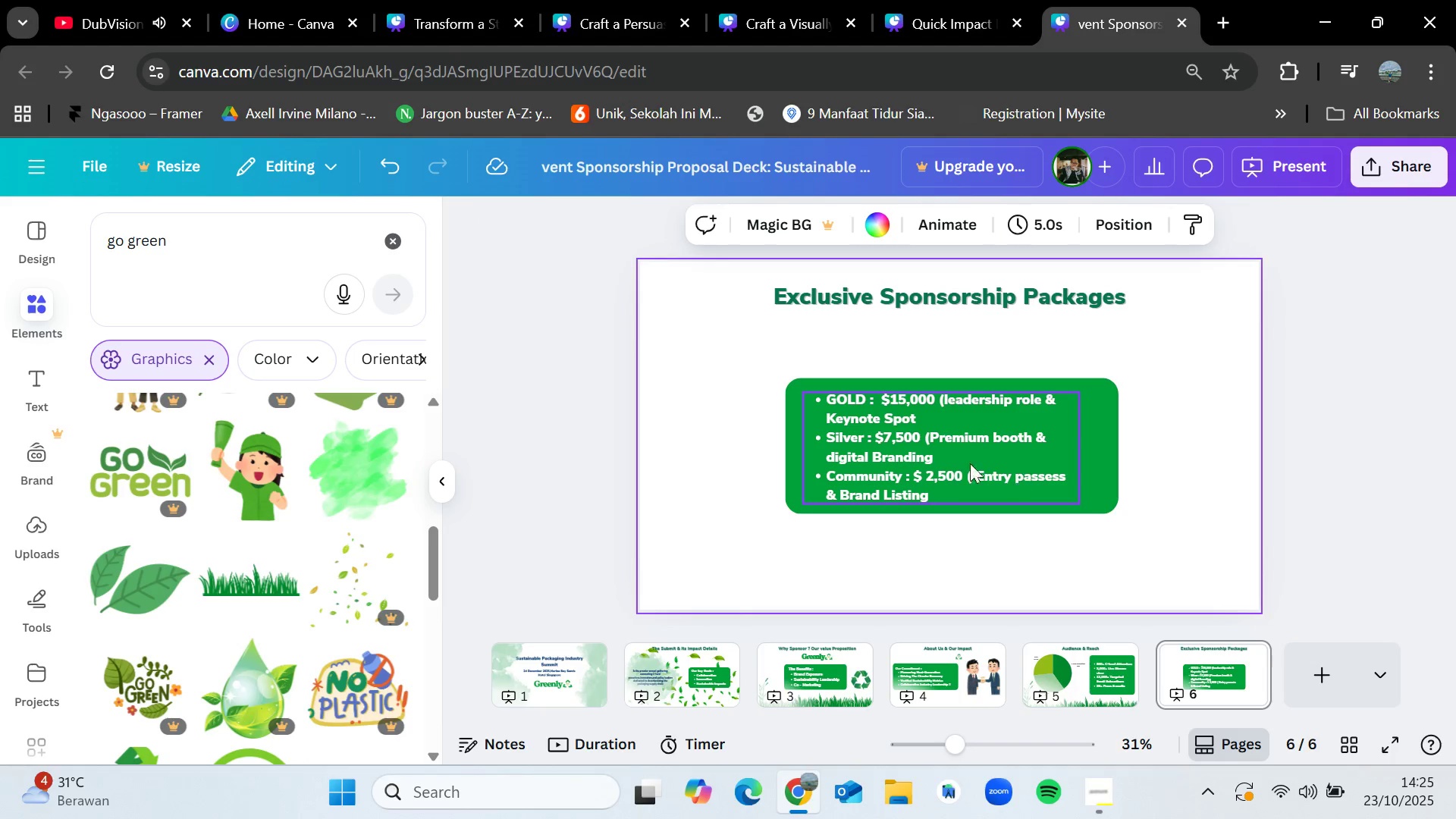 
left_click([955, 461])
 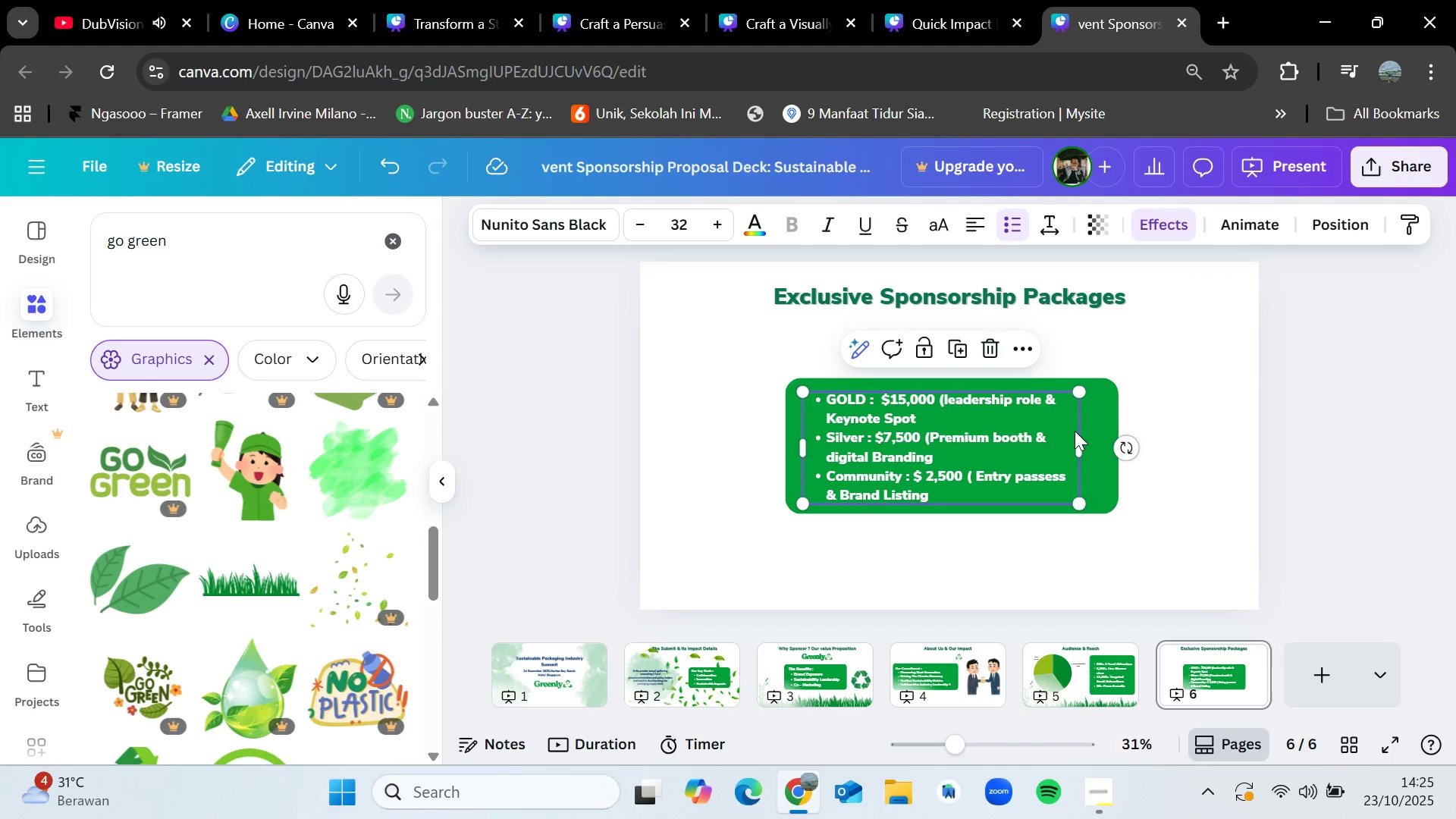 
left_click_drag(start_coordinate=[1080, 441], to_coordinate=[1104, 441])
 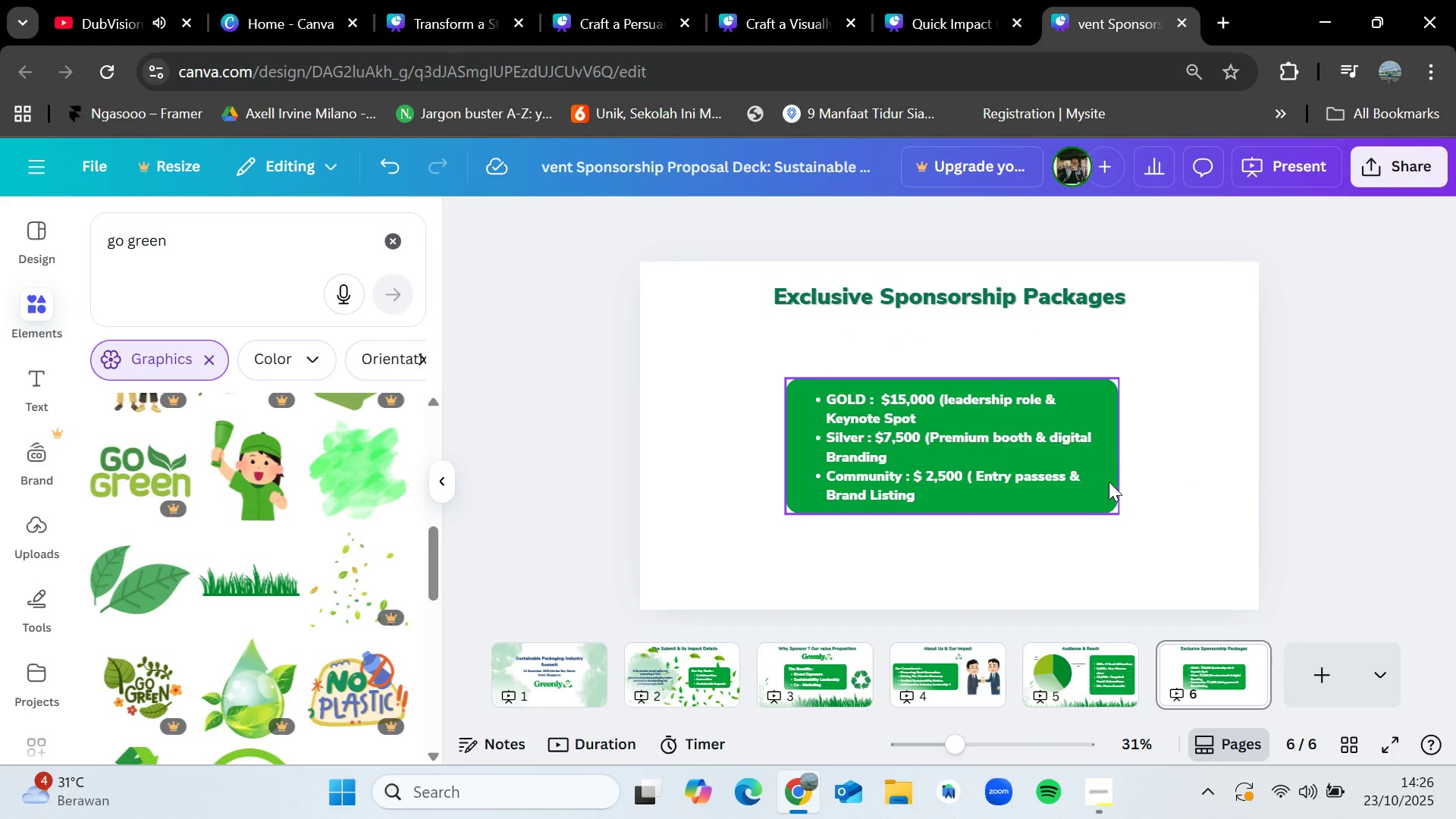 
left_click_drag(start_coordinate=[275, 253], to_coordinate=[96, 249])
 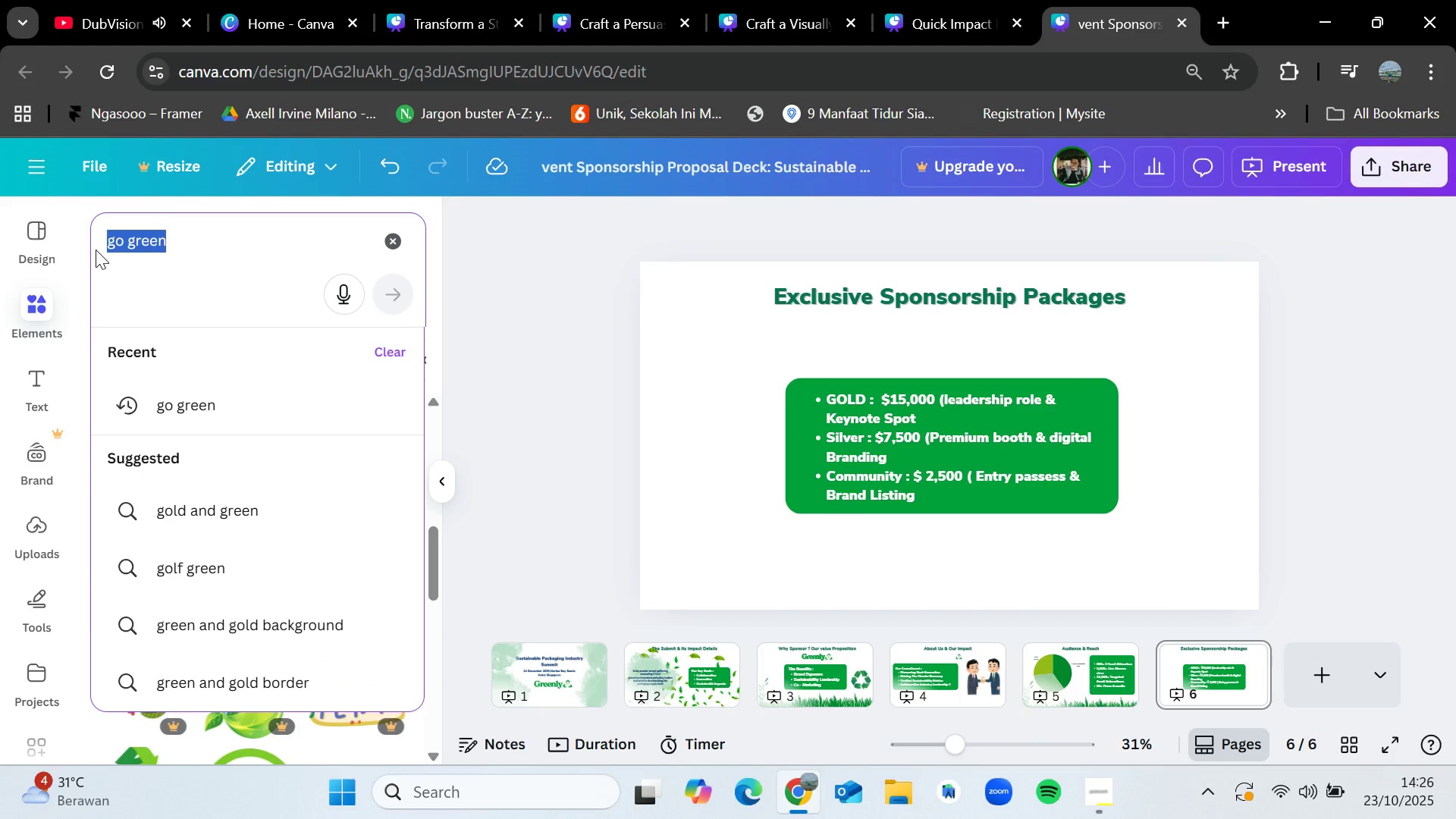 
key(Backspace)
type(crown)
 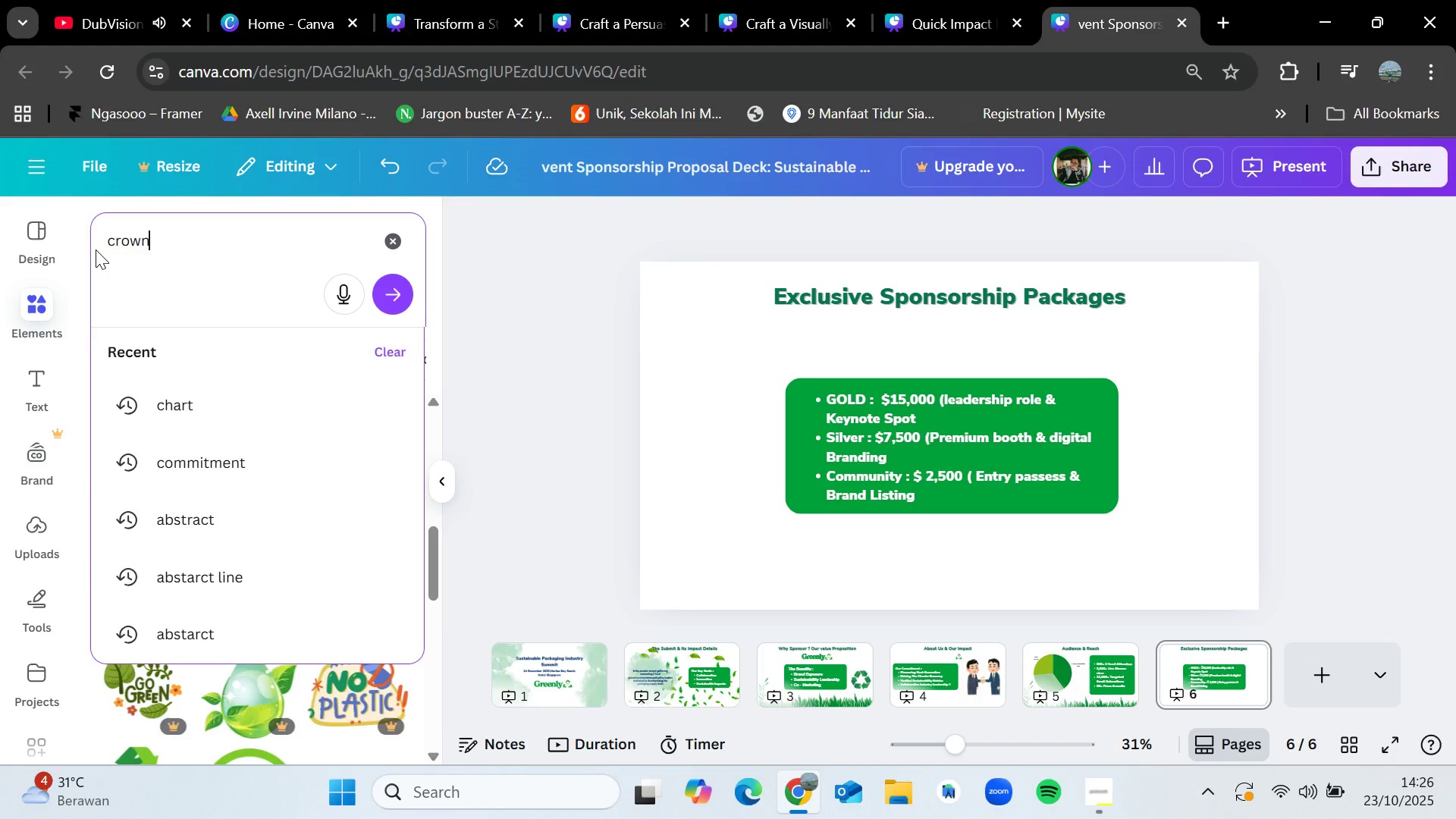 
key(Enter)
 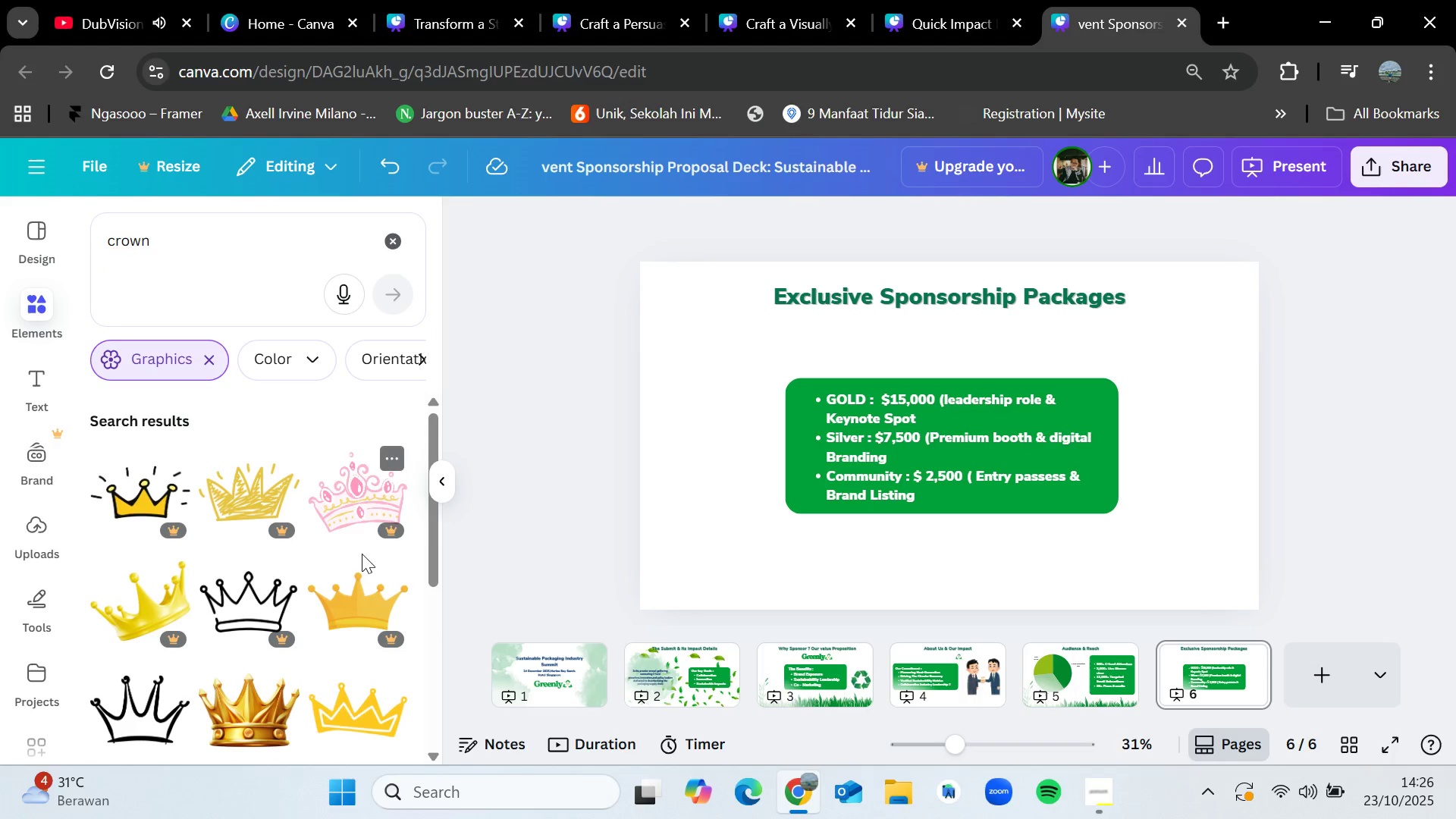 
scroll: coordinate [356, 567], scroll_direction: down, amount: 1.0
 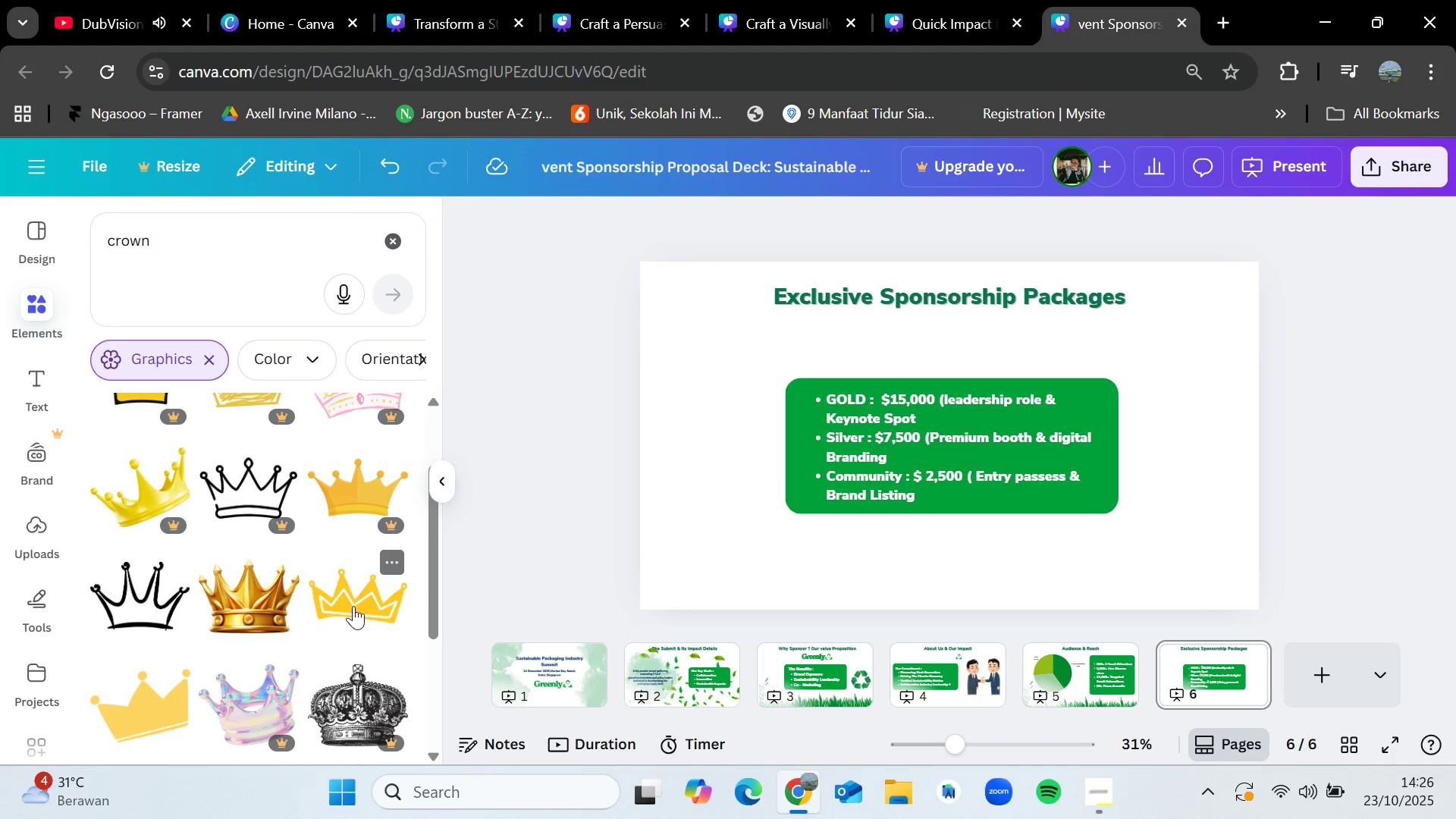 
left_click_drag(start_coordinate=[353, 603], to_coordinate=[825, 416])
 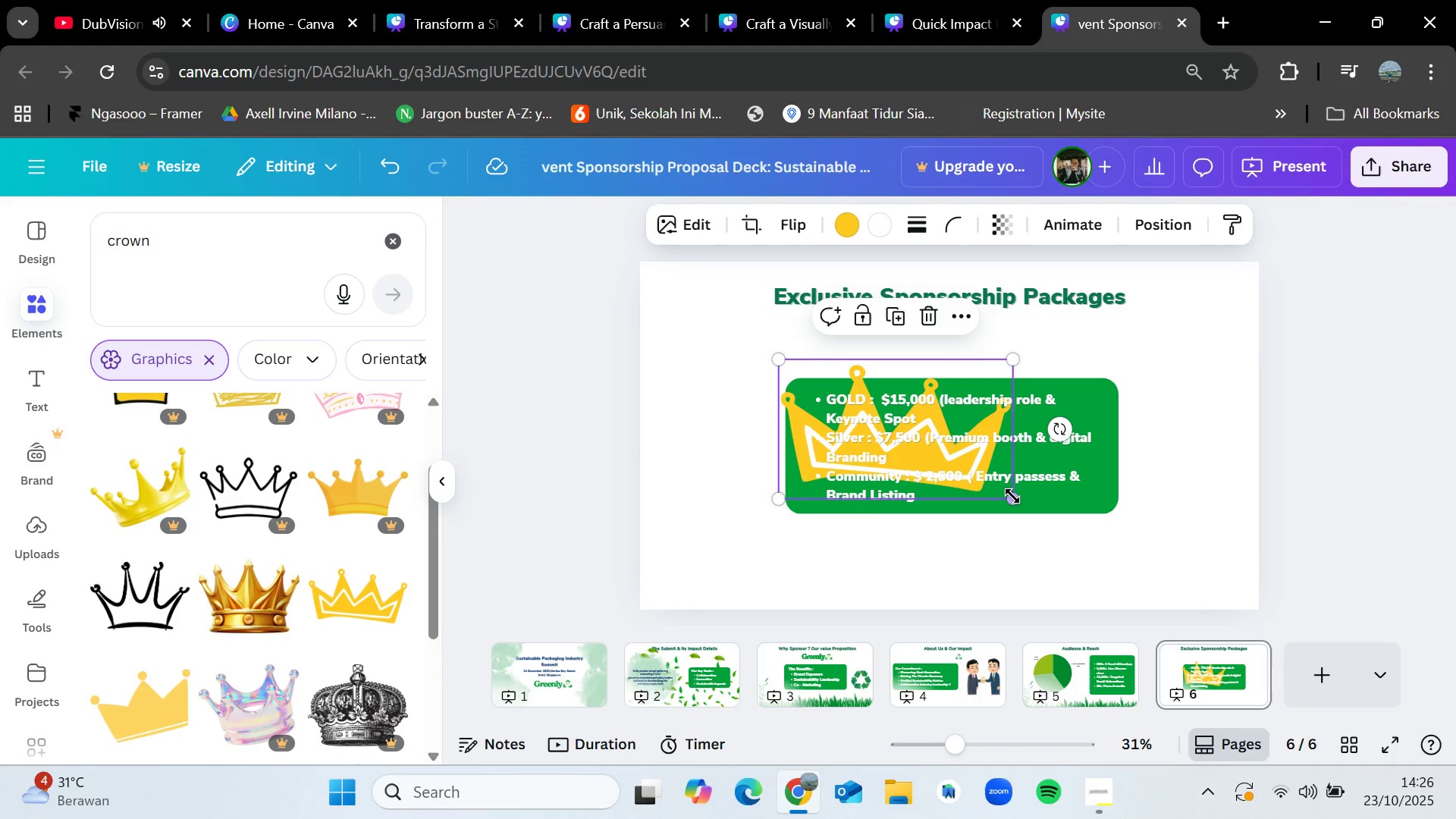 
left_click_drag(start_coordinate=[1012, 496], to_coordinate=[820, 431])
 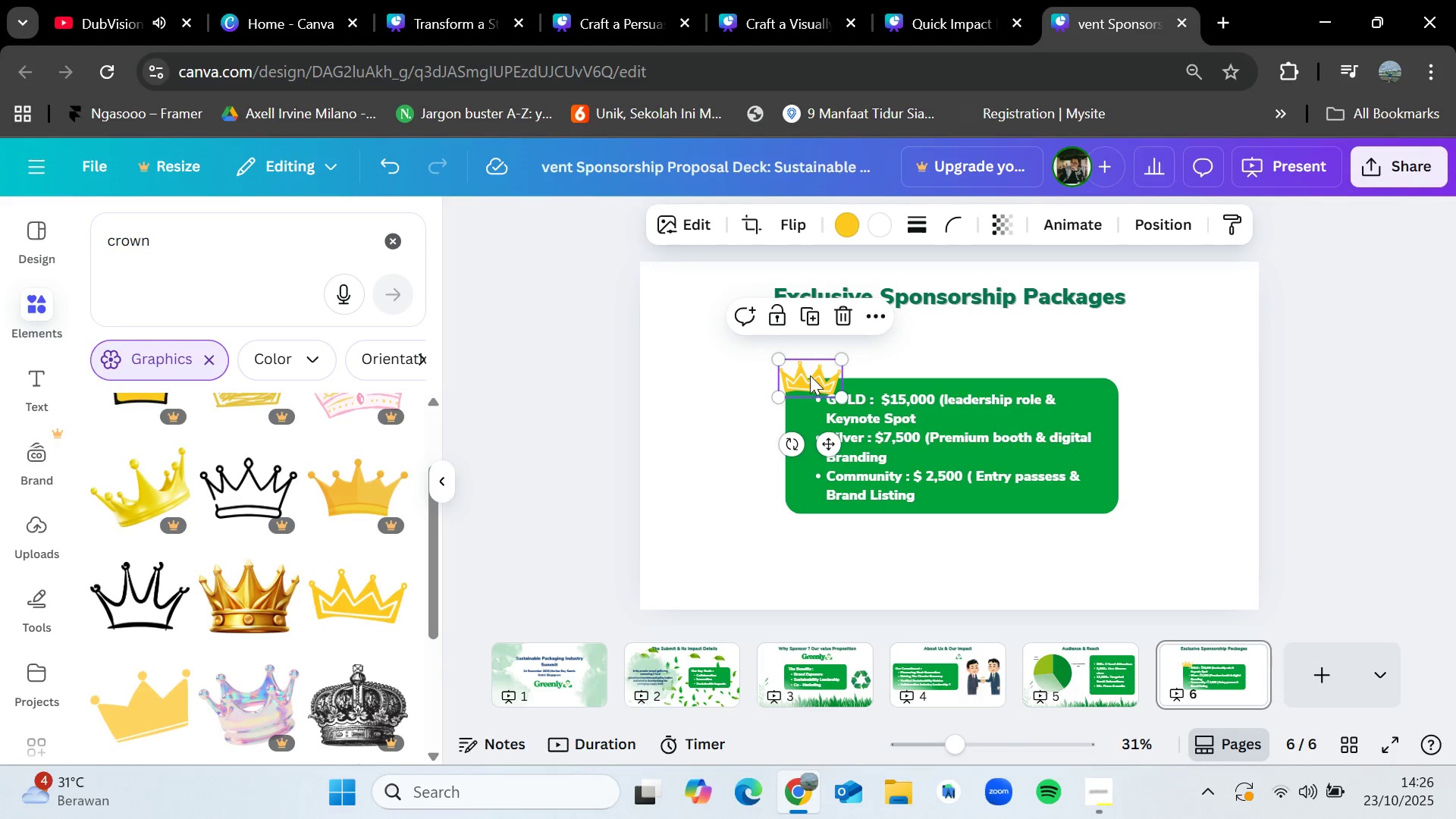 
left_click_drag(start_coordinate=[810, 375], to_coordinate=[709, 418])
 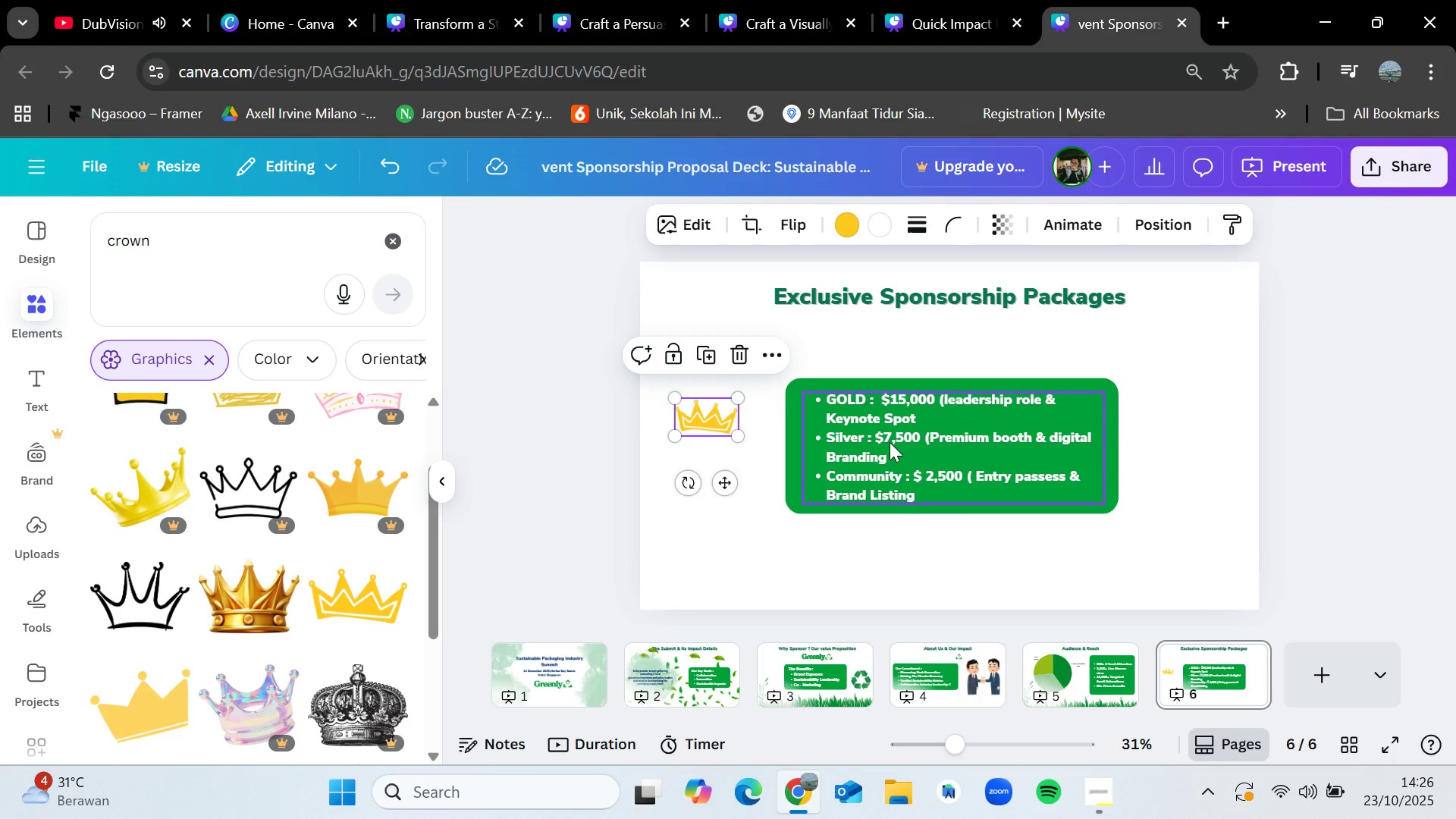 
left_click([890, 442])
 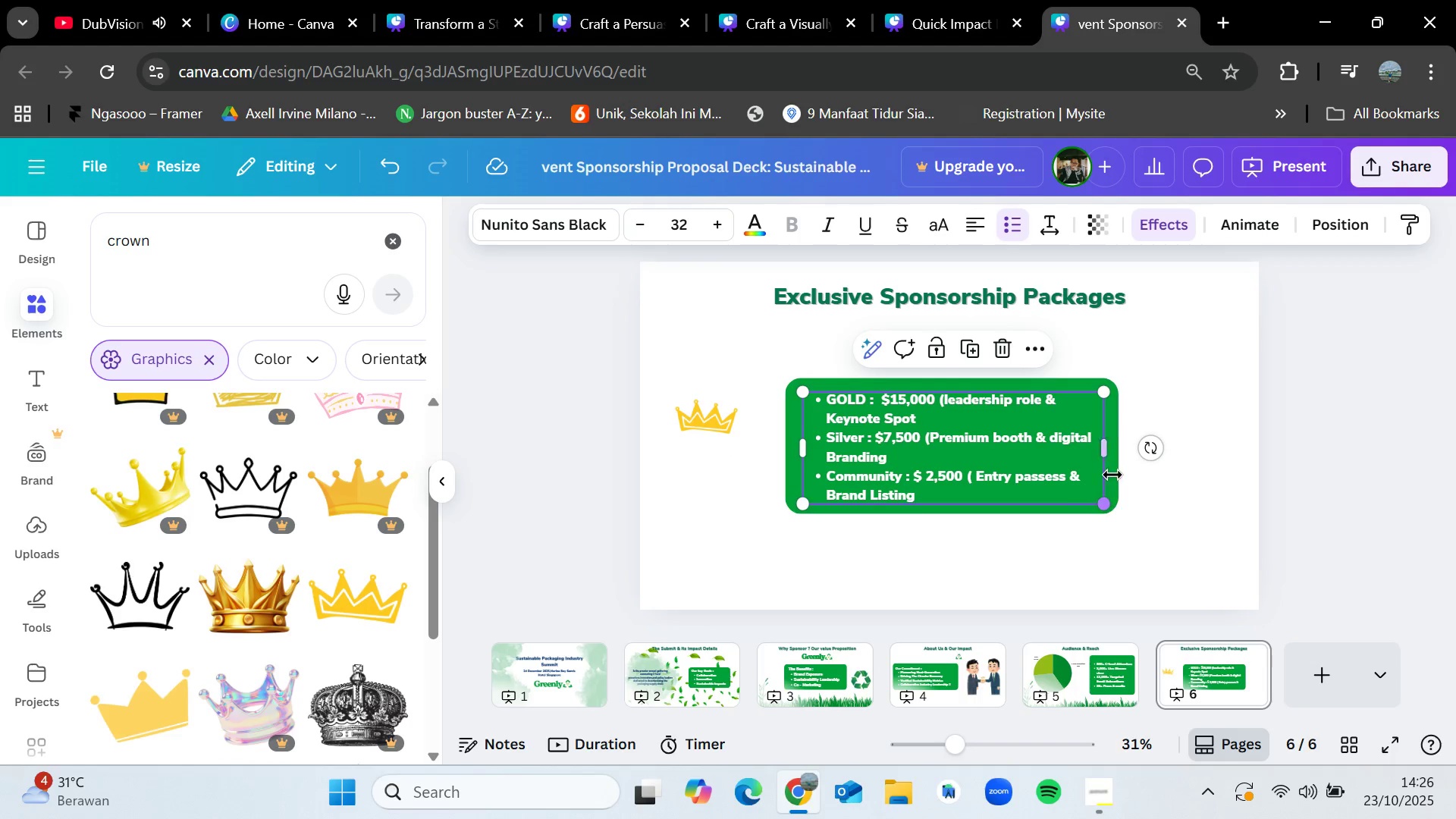 
left_click_drag(start_coordinate=[1130, 522], to_coordinate=[800, 359])
 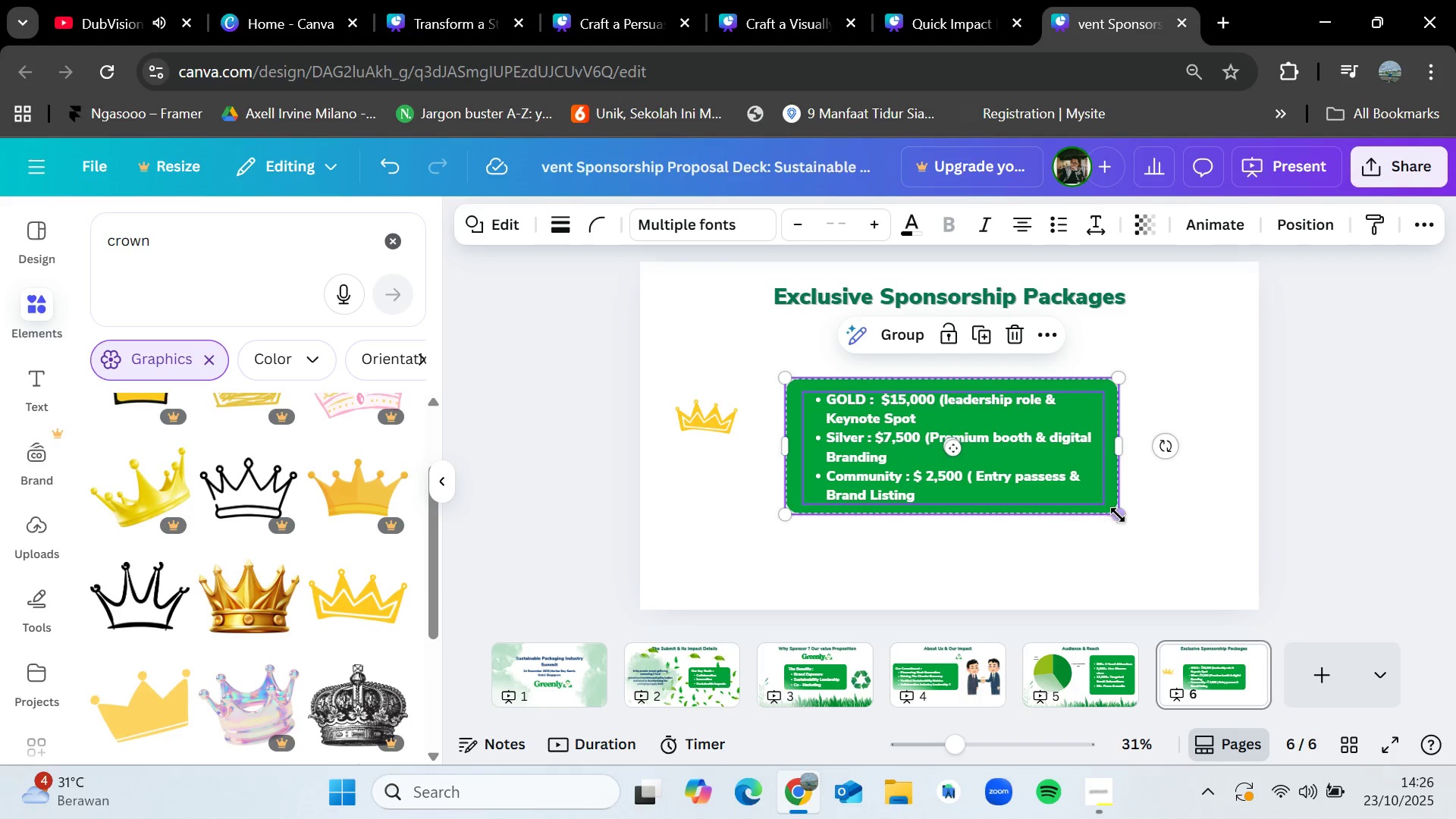 
left_click_drag(start_coordinate=[1119, 515], to_coordinate=[1219, 576])
 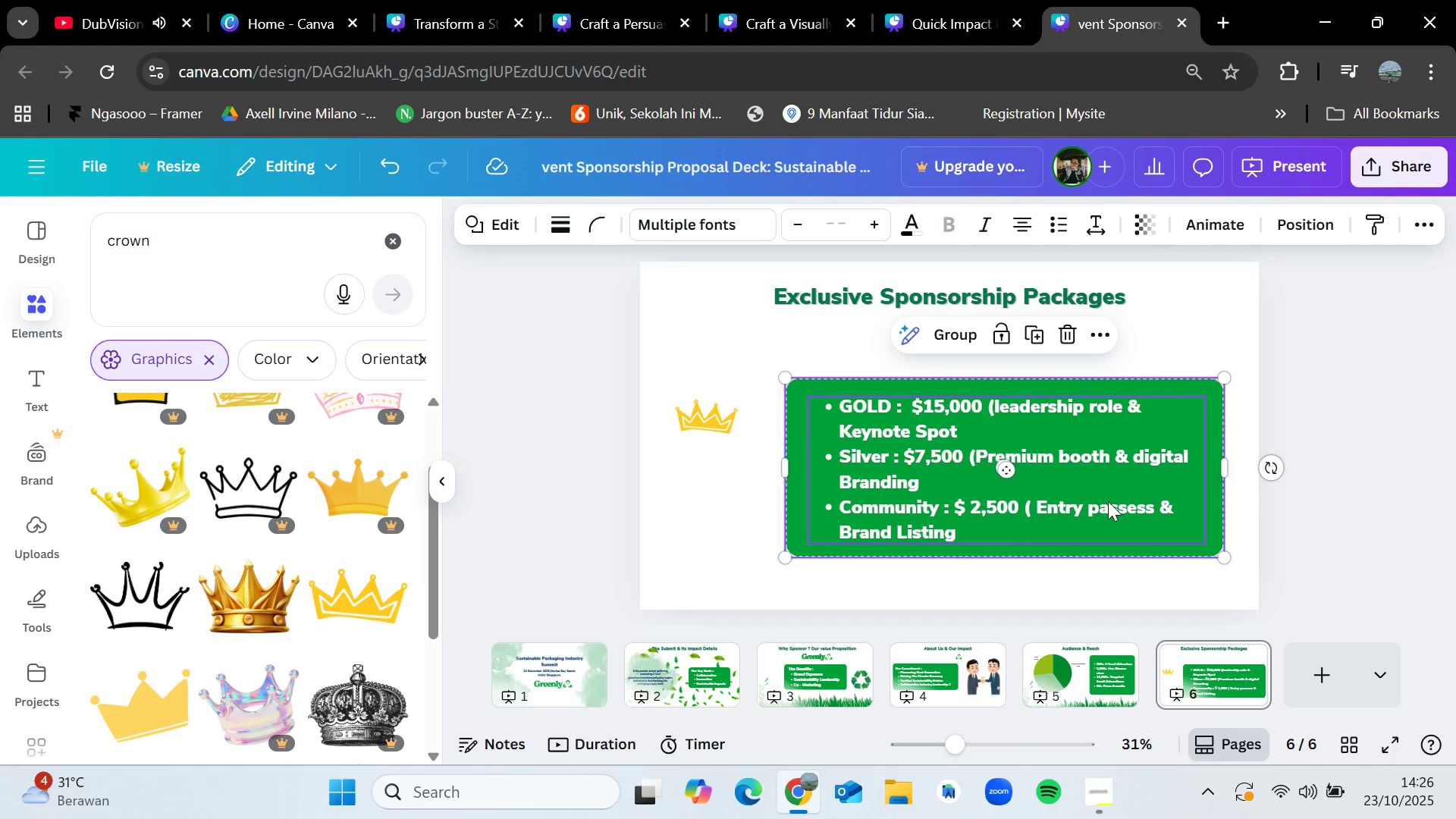 
left_click_drag(start_coordinate=[1111, 503], to_coordinate=[1070, 488])
 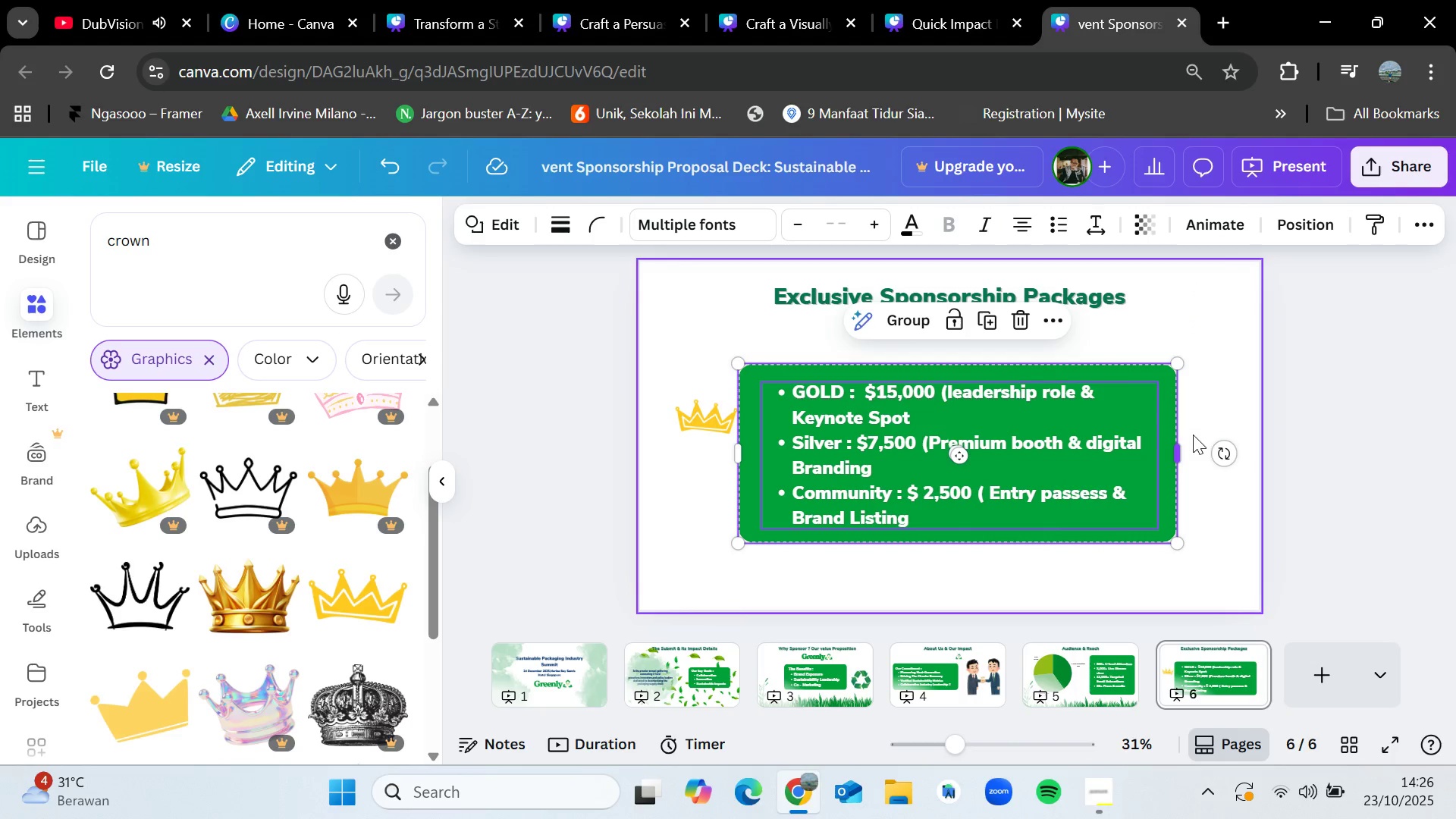 
left_click([1220, 420])
 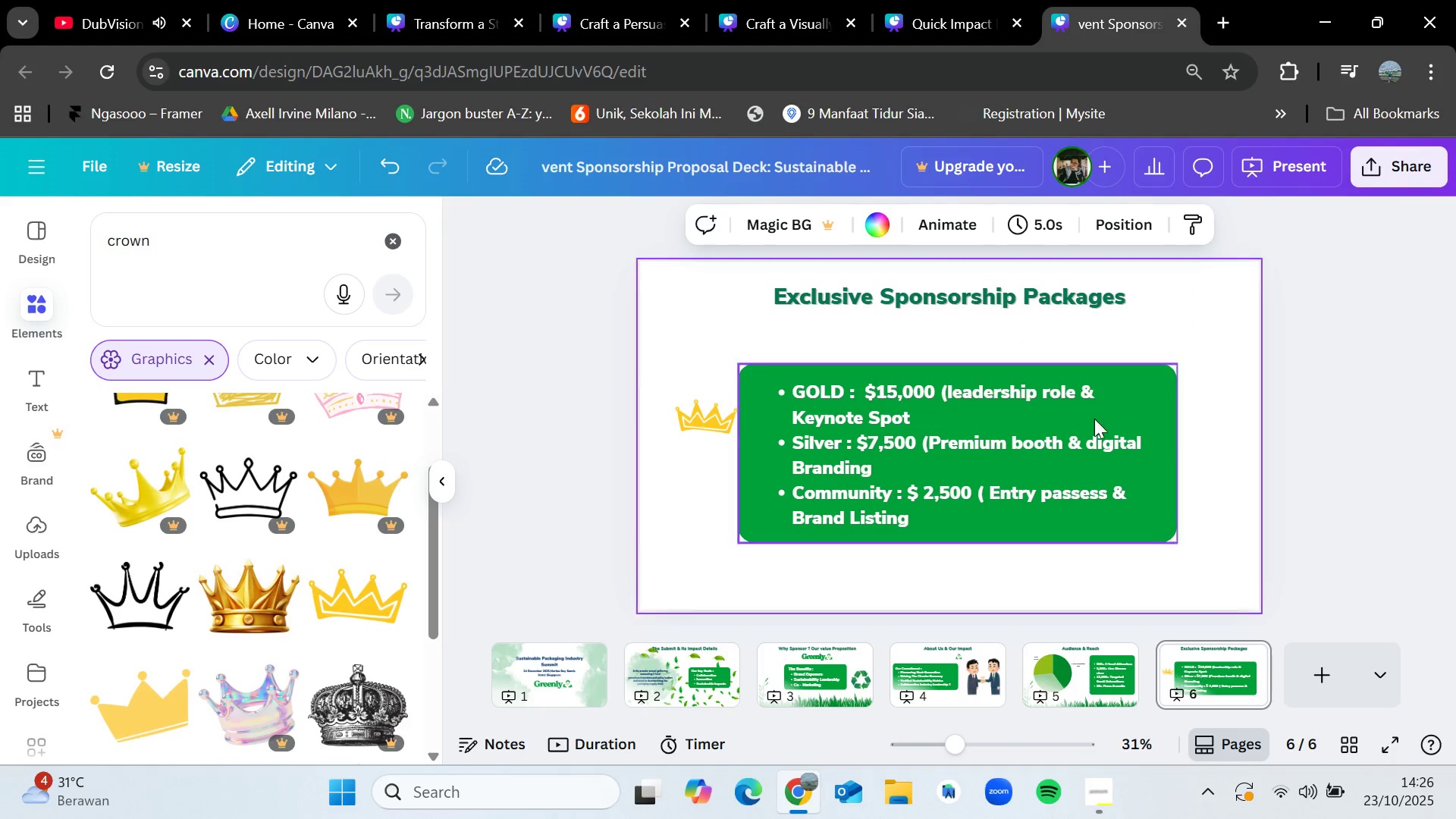 
left_click([990, 421])
 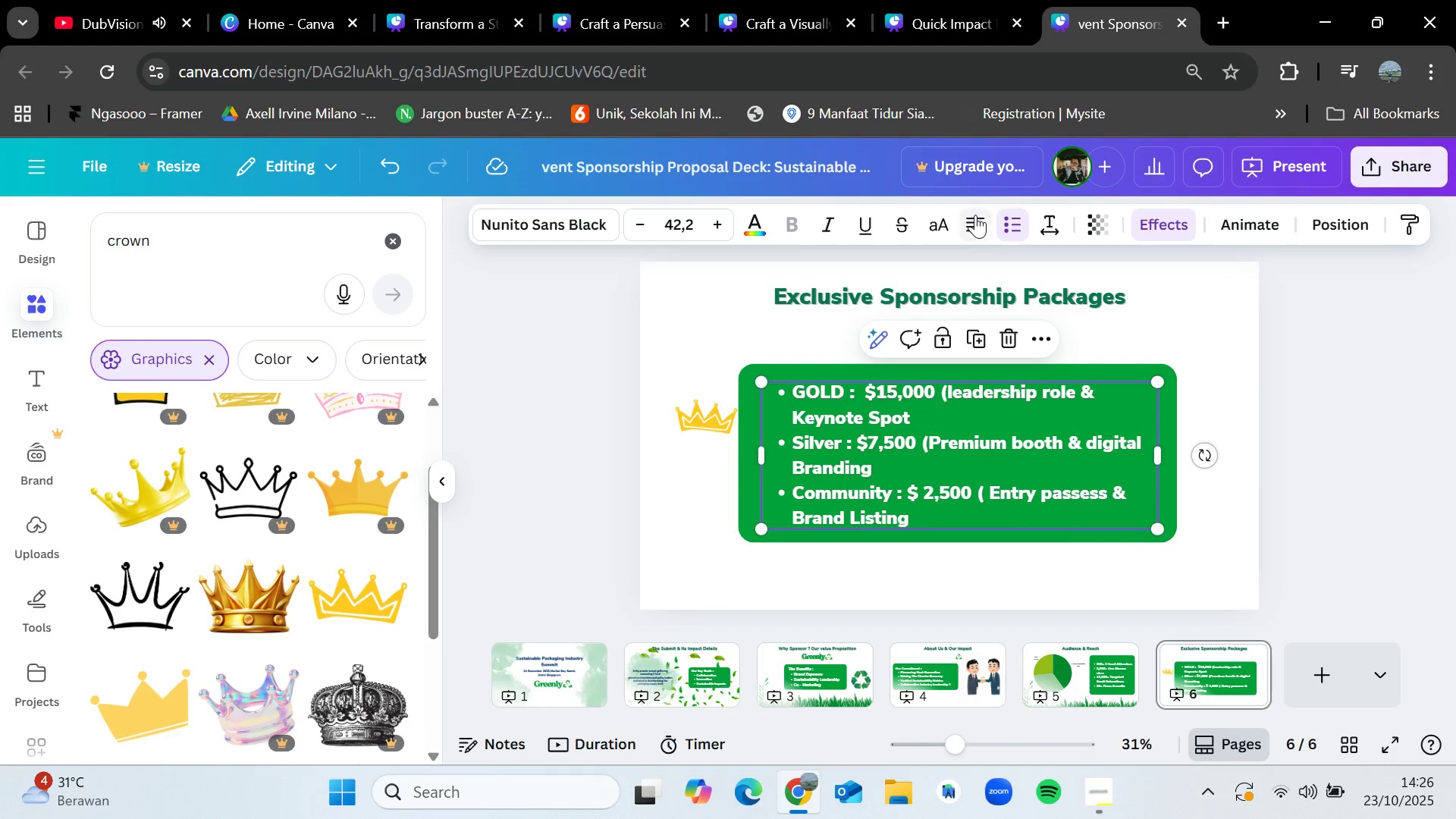 
left_click([1007, 217])
 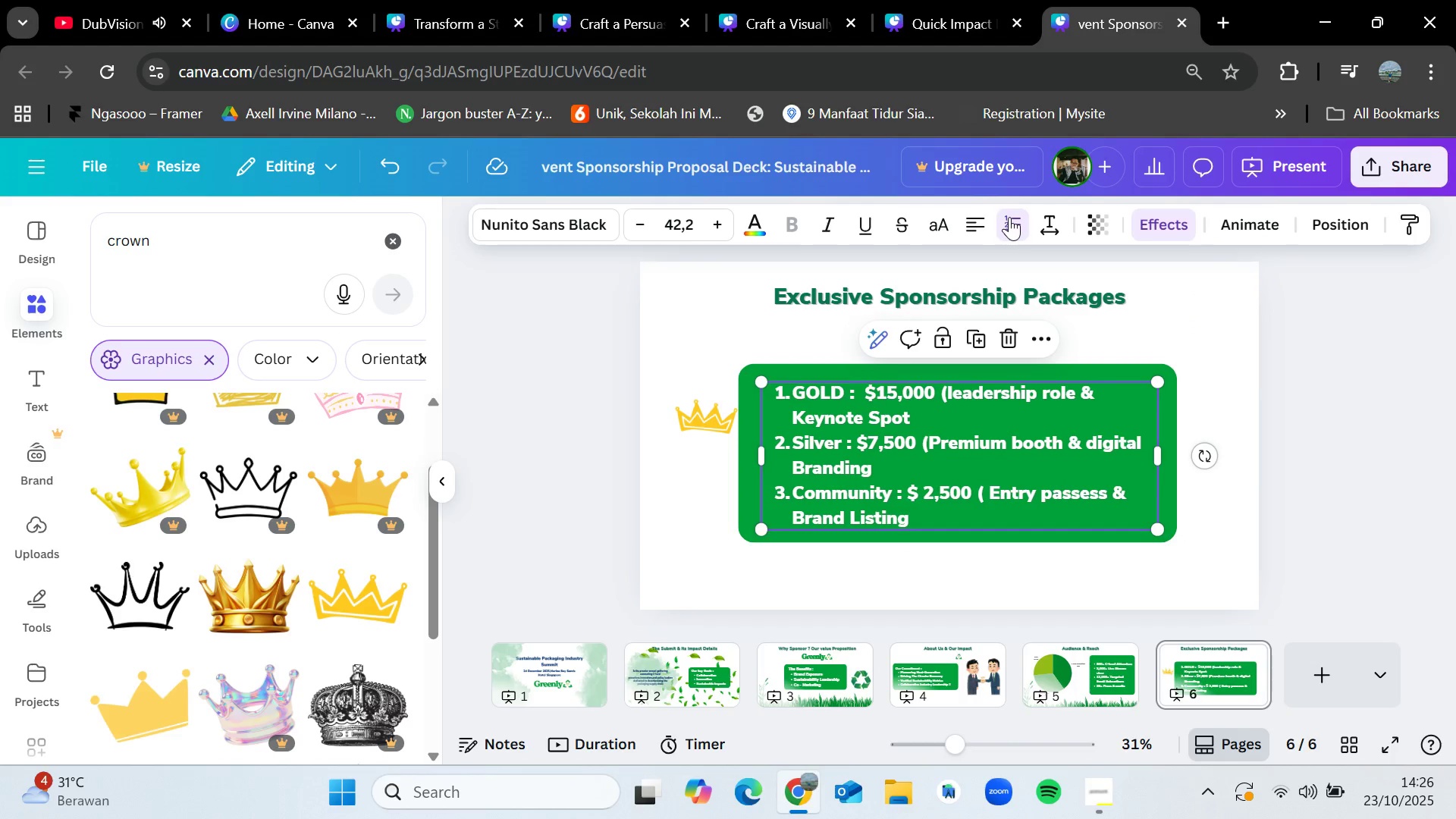 
left_click([1010, 217])
 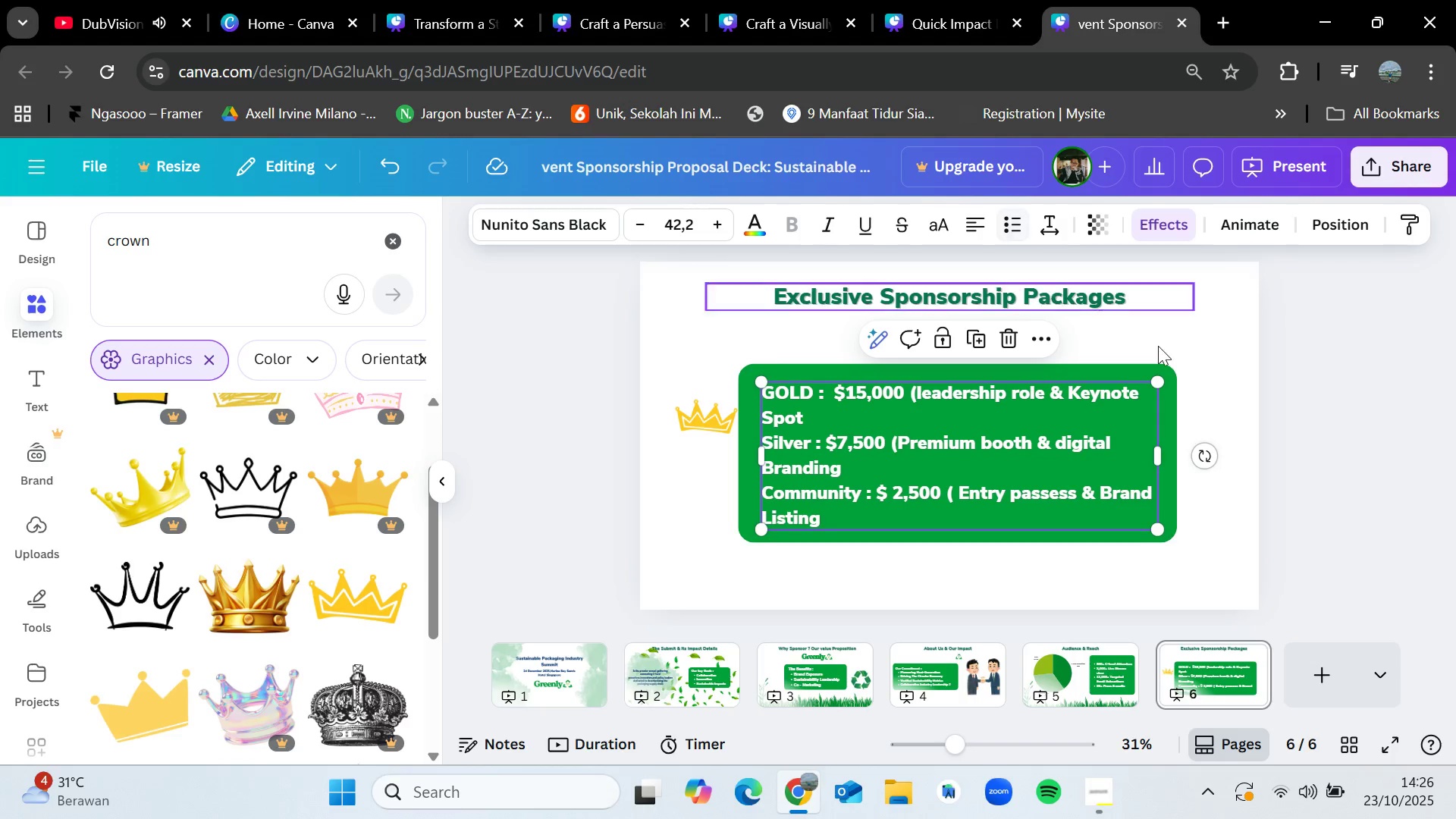 
left_click([1215, 385])
 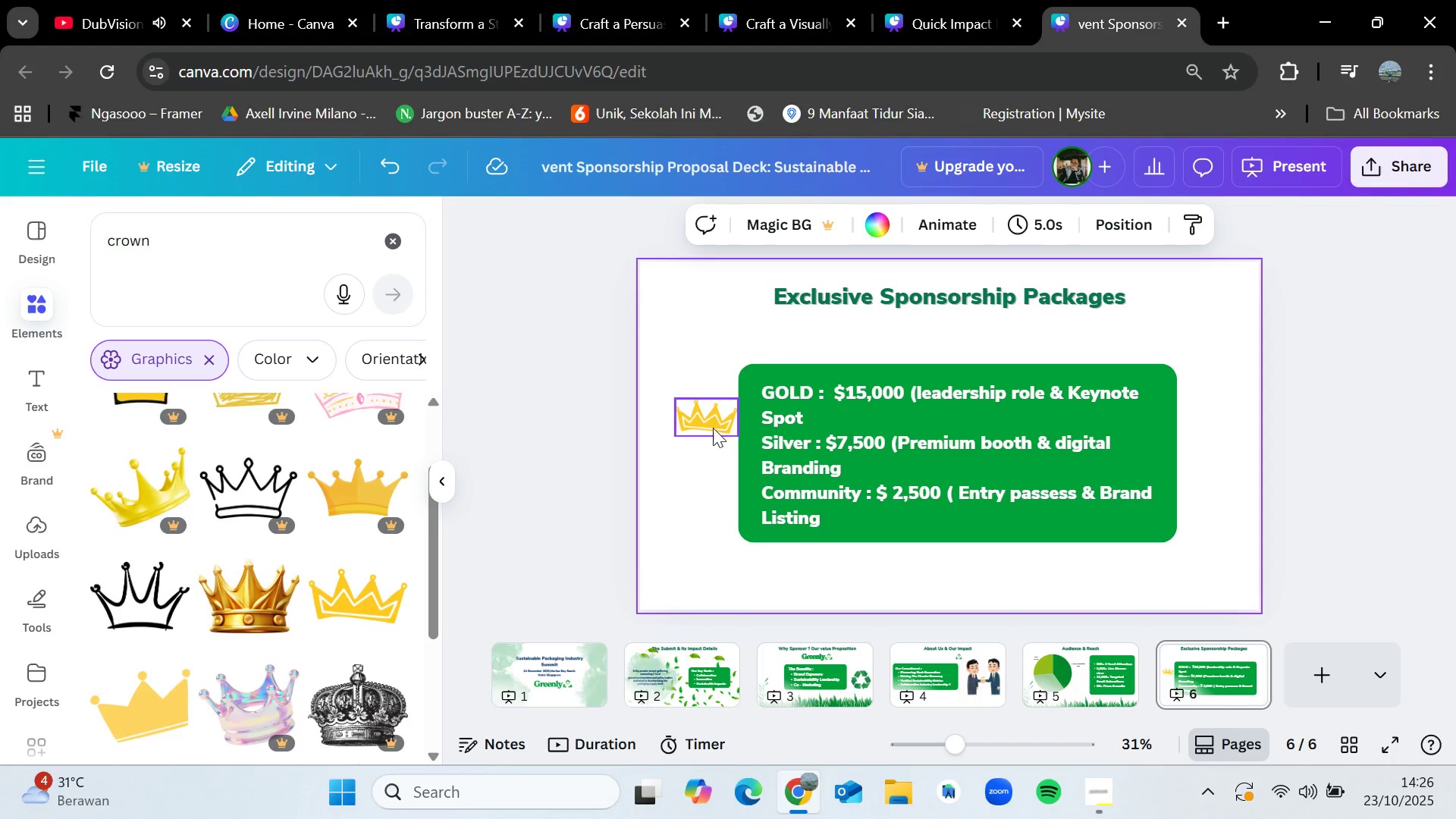 
left_click_drag(start_coordinate=[717, 421], to_coordinate=[739, 394])
 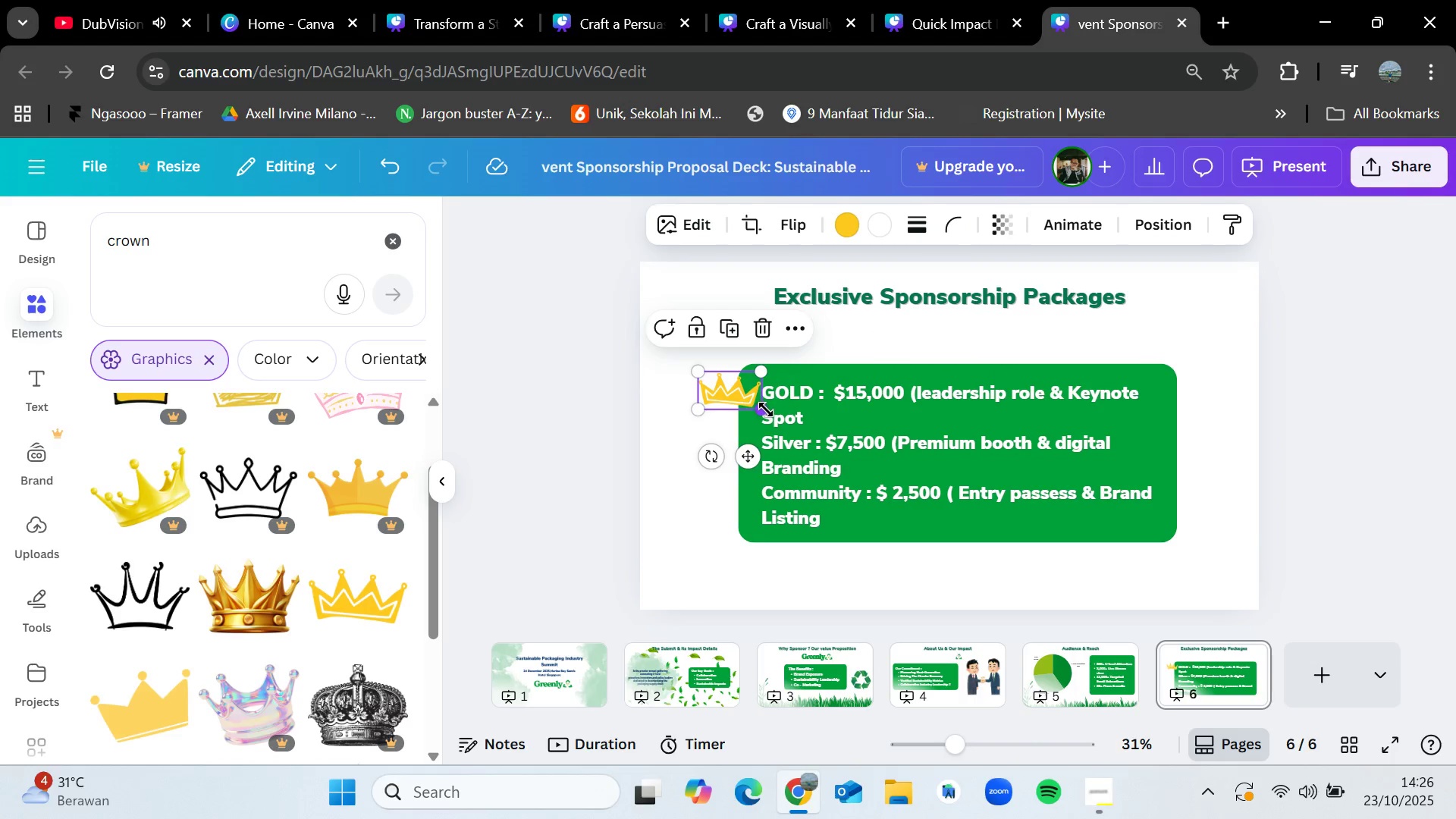 
left_click_drag(start_coordinate=[766, 410], to_coordinate=[743, 400])
 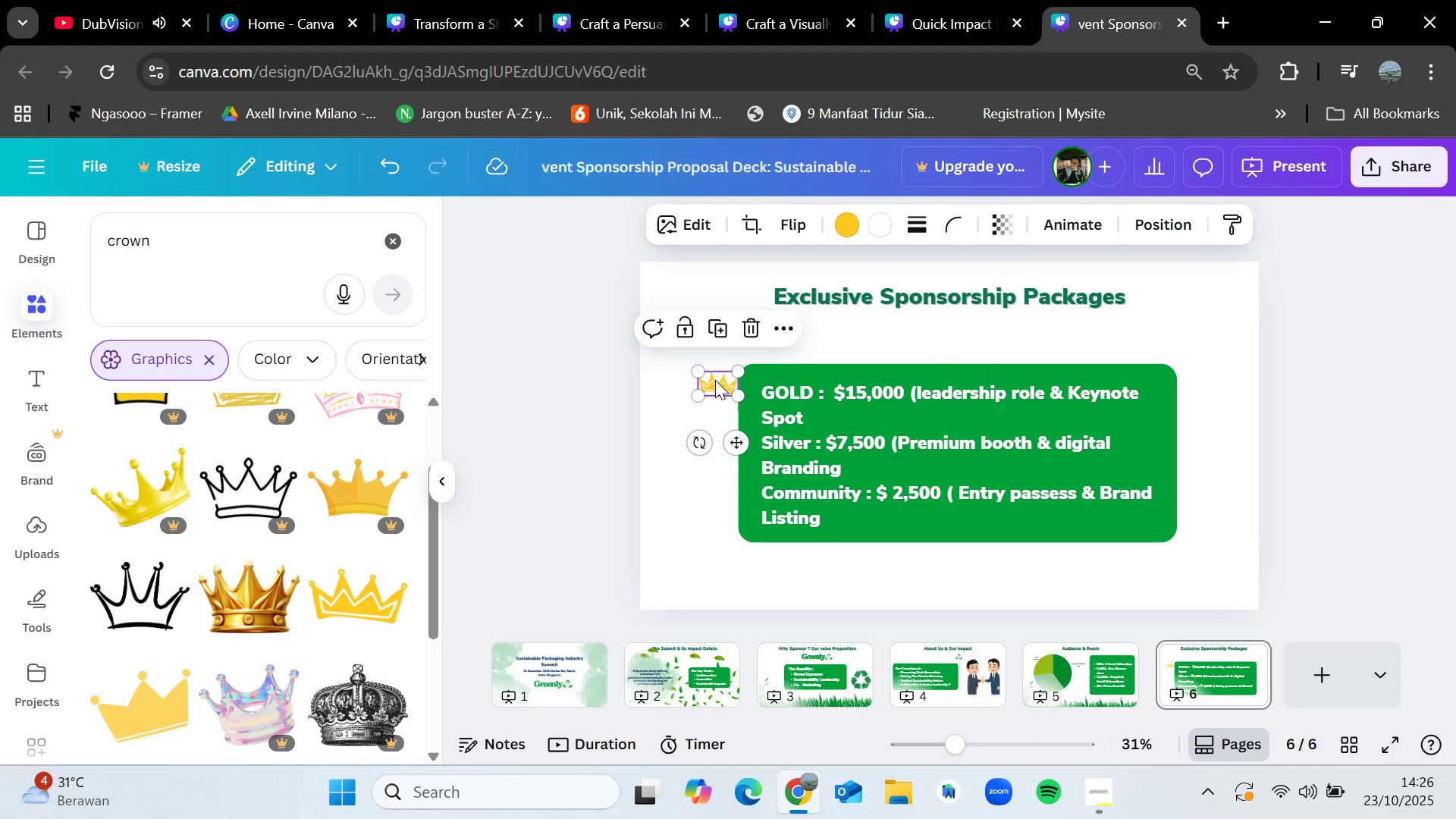 
left_click_drag(start_coordinate=[715, 379], to_coordinate=[744, 384])
 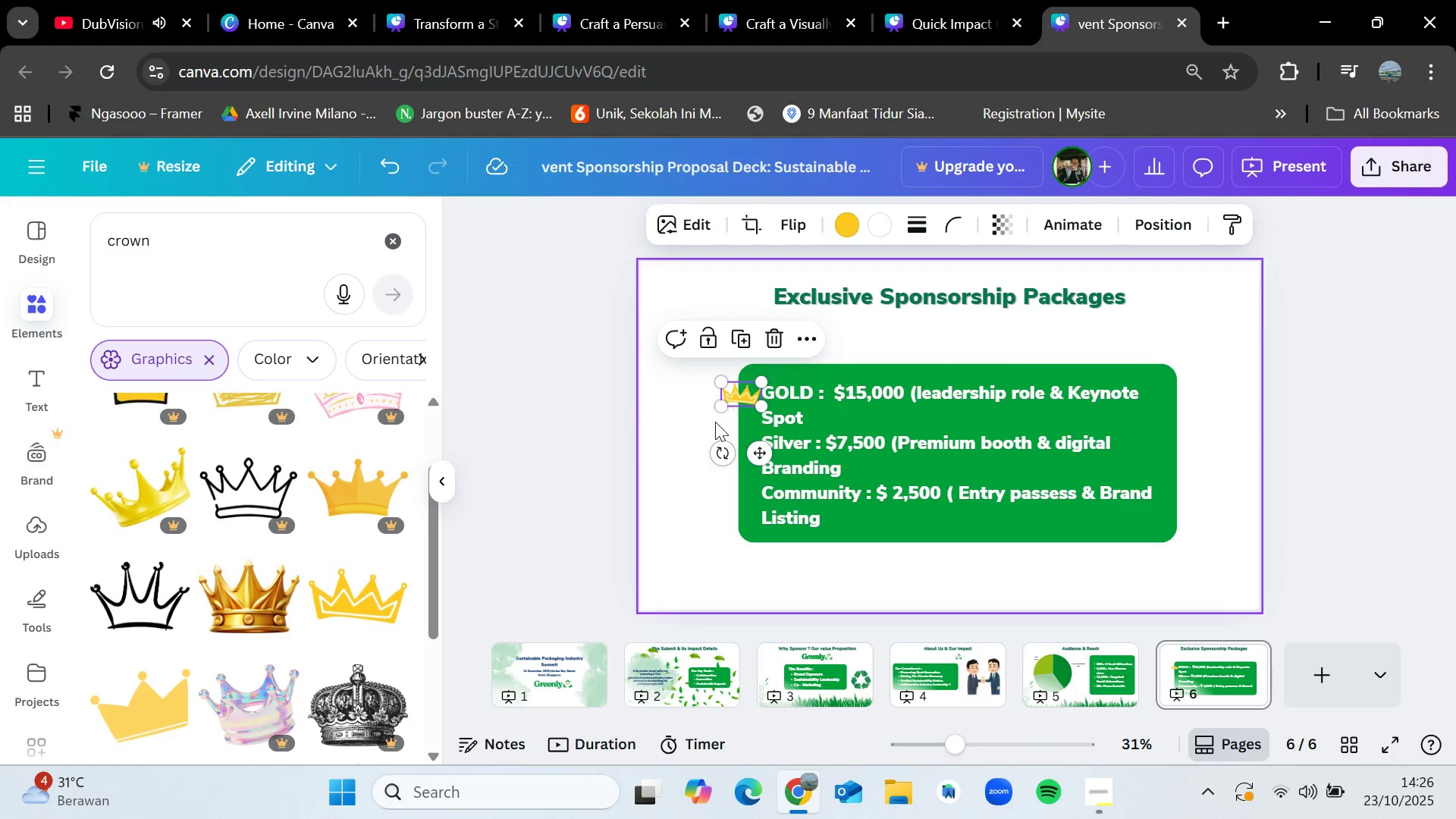 
left_click([715, 422])
 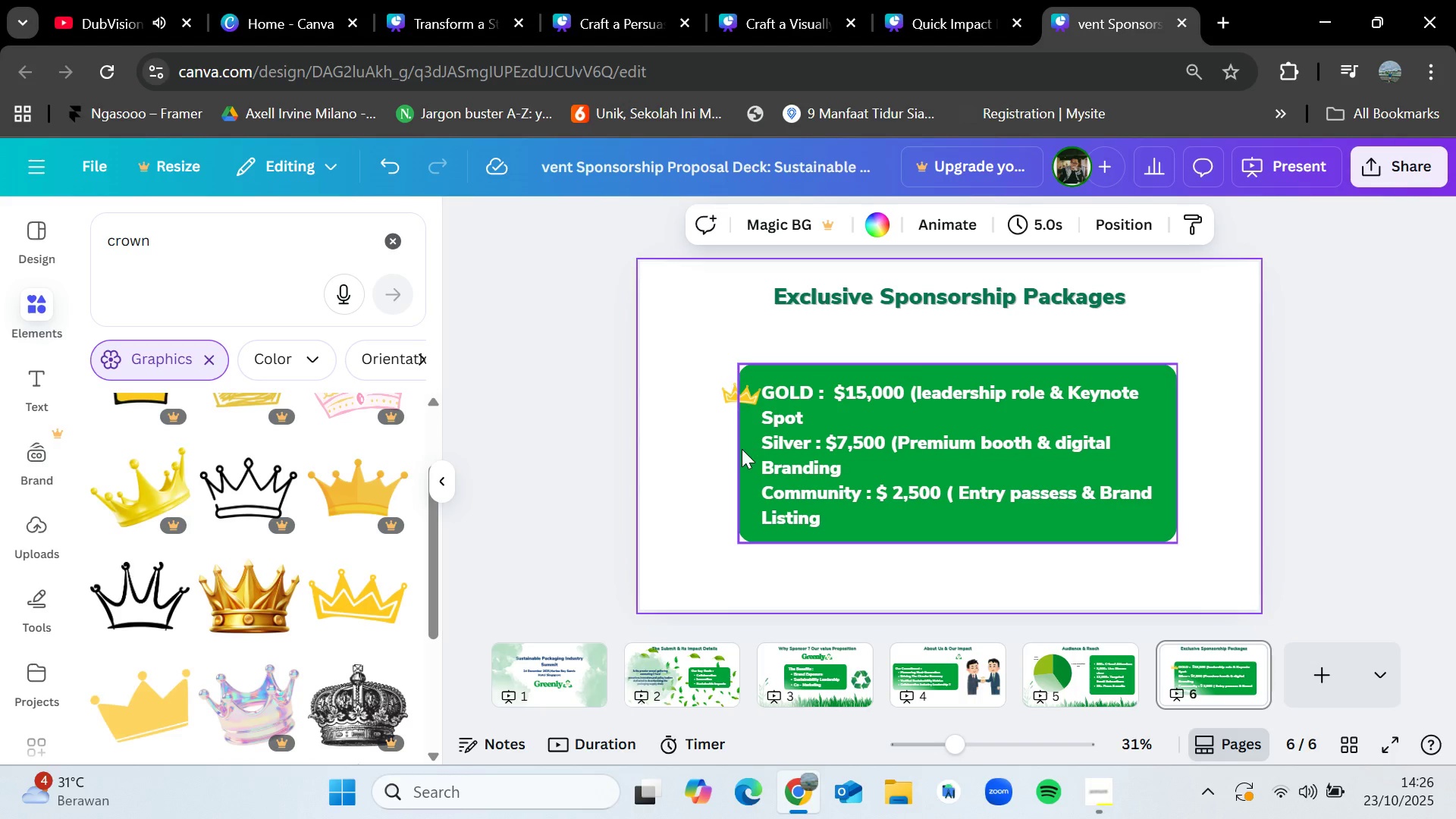 
left_click([753, 450])
 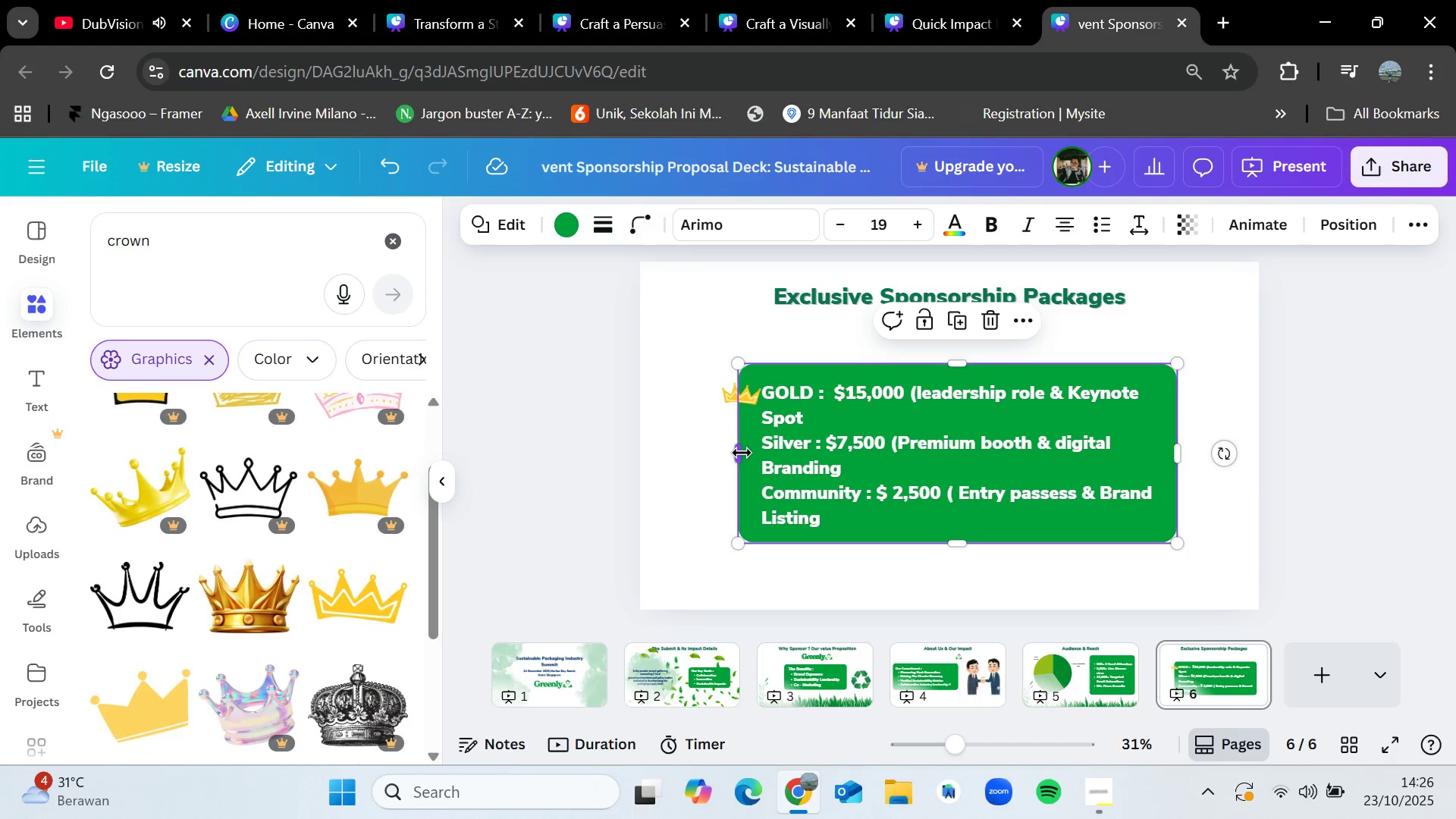 
left_click_drag(start_coordinate=[741, 452], to_coordinate=[708, 452])
 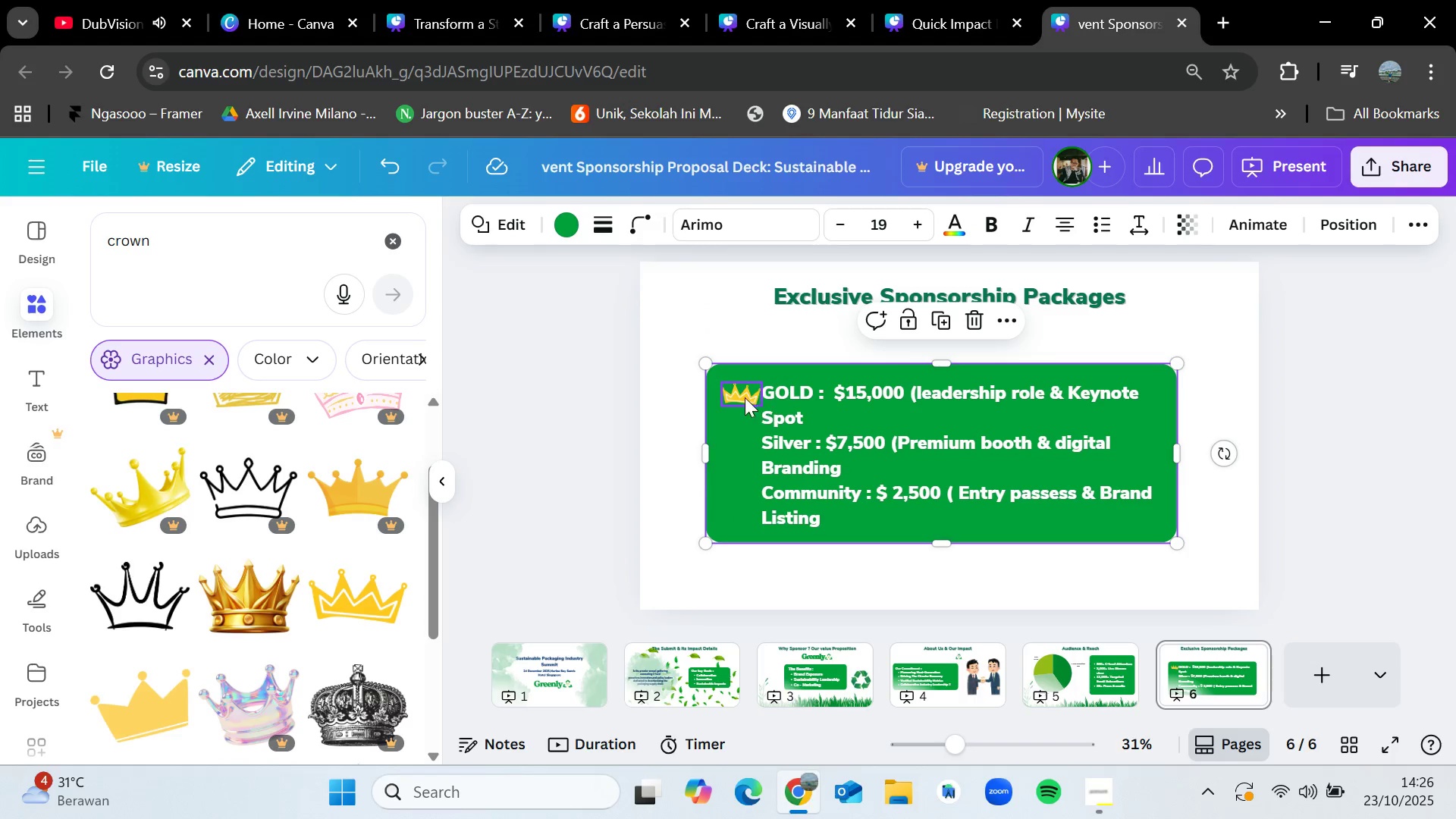 
left_click_drag(start_coordinate=[736, 395], to_coordinate=[735, 391])
 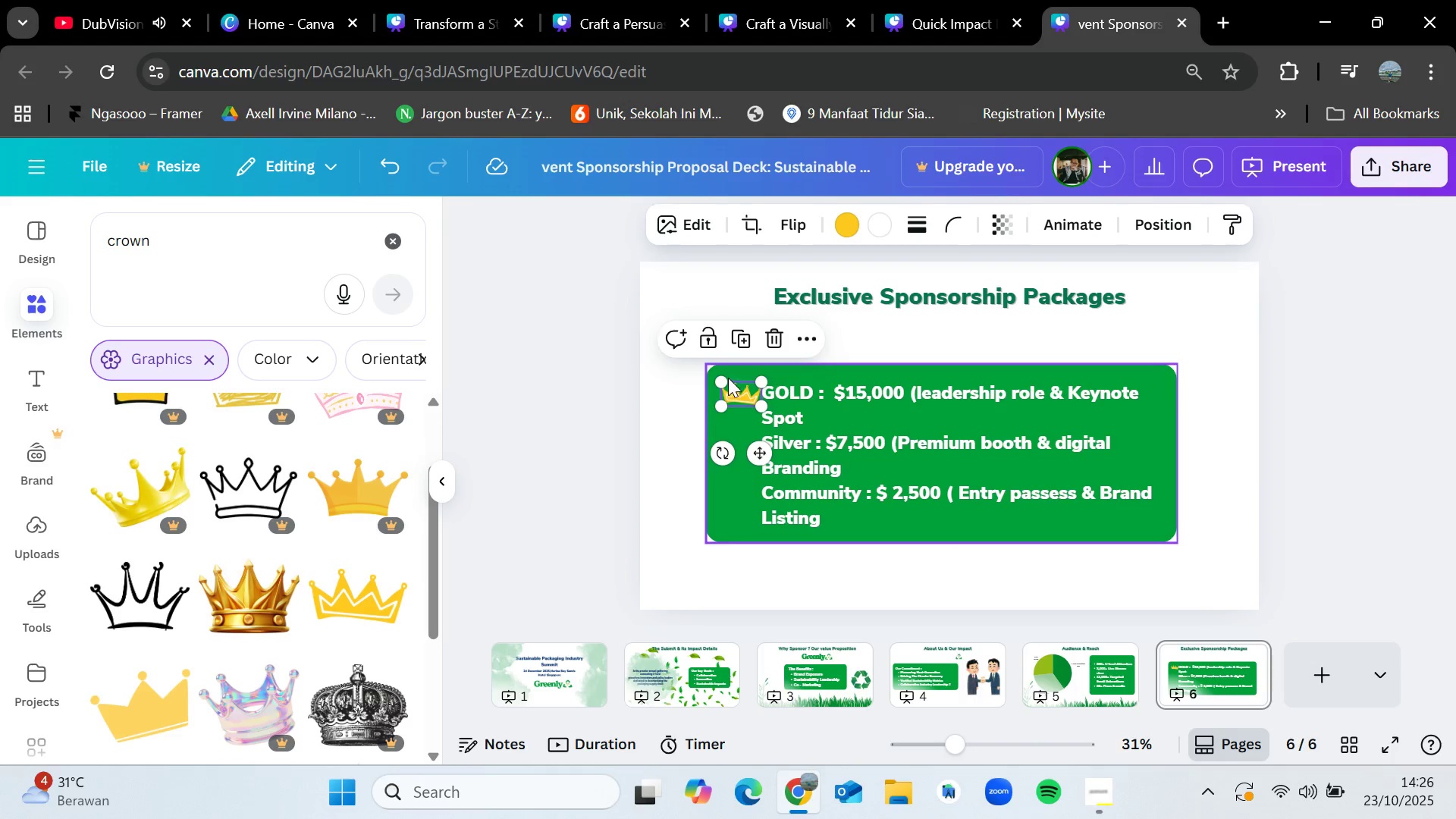 
left_click_drag(start_coordinate=[726, 377], to_coordinate=[705, 370])
 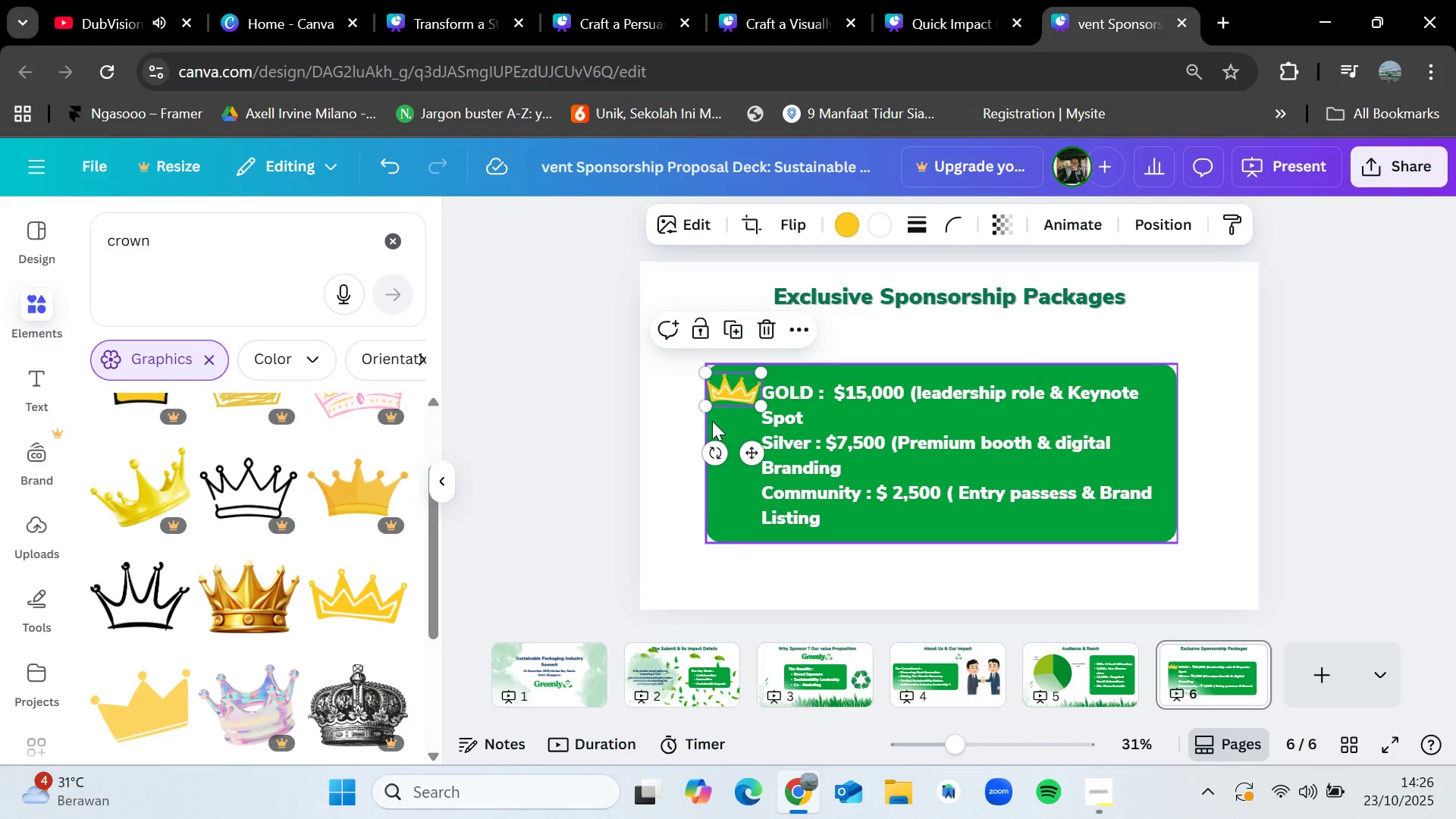 
left_click([634, 432])
 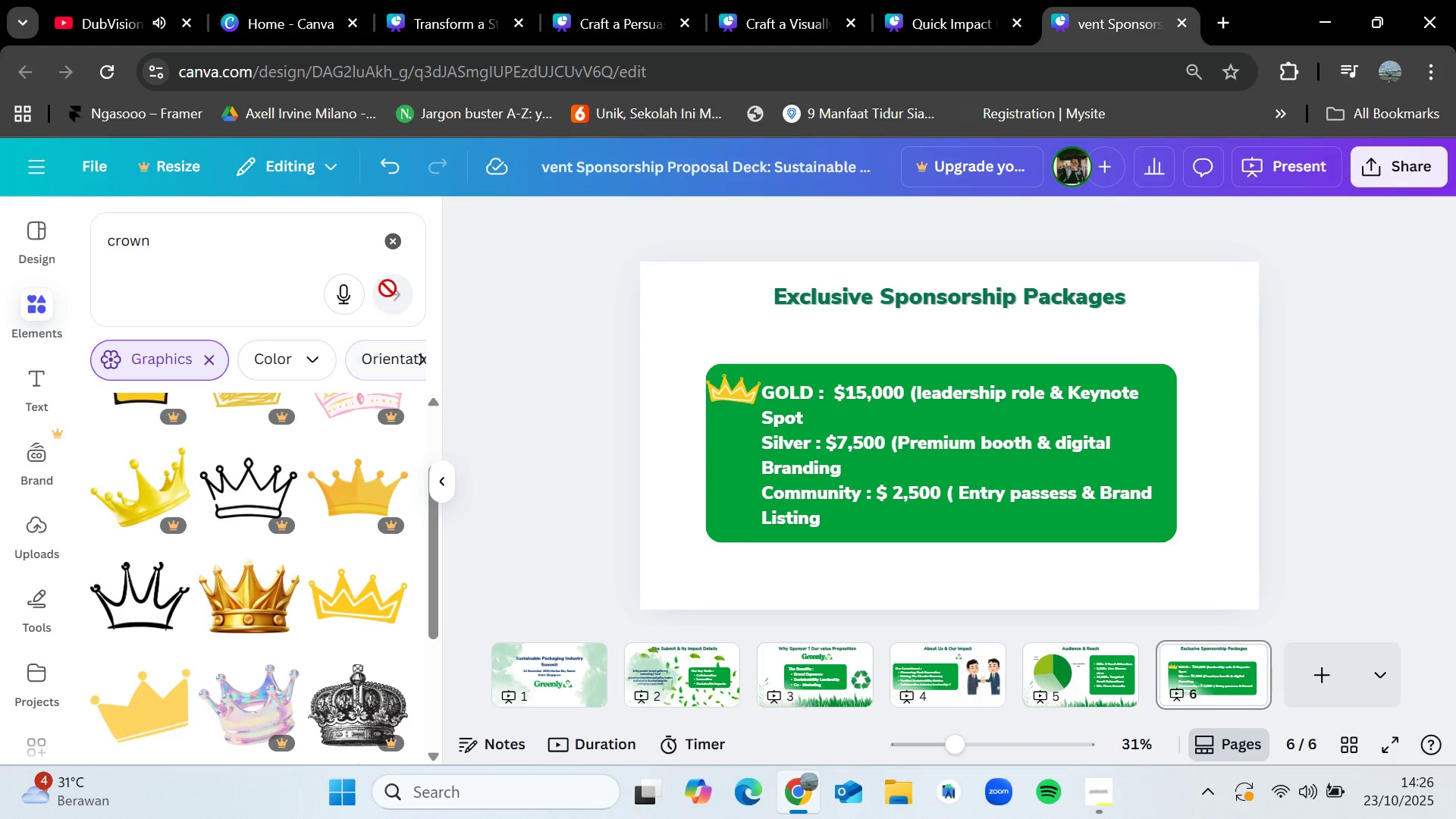 
left_click([389, 236])
 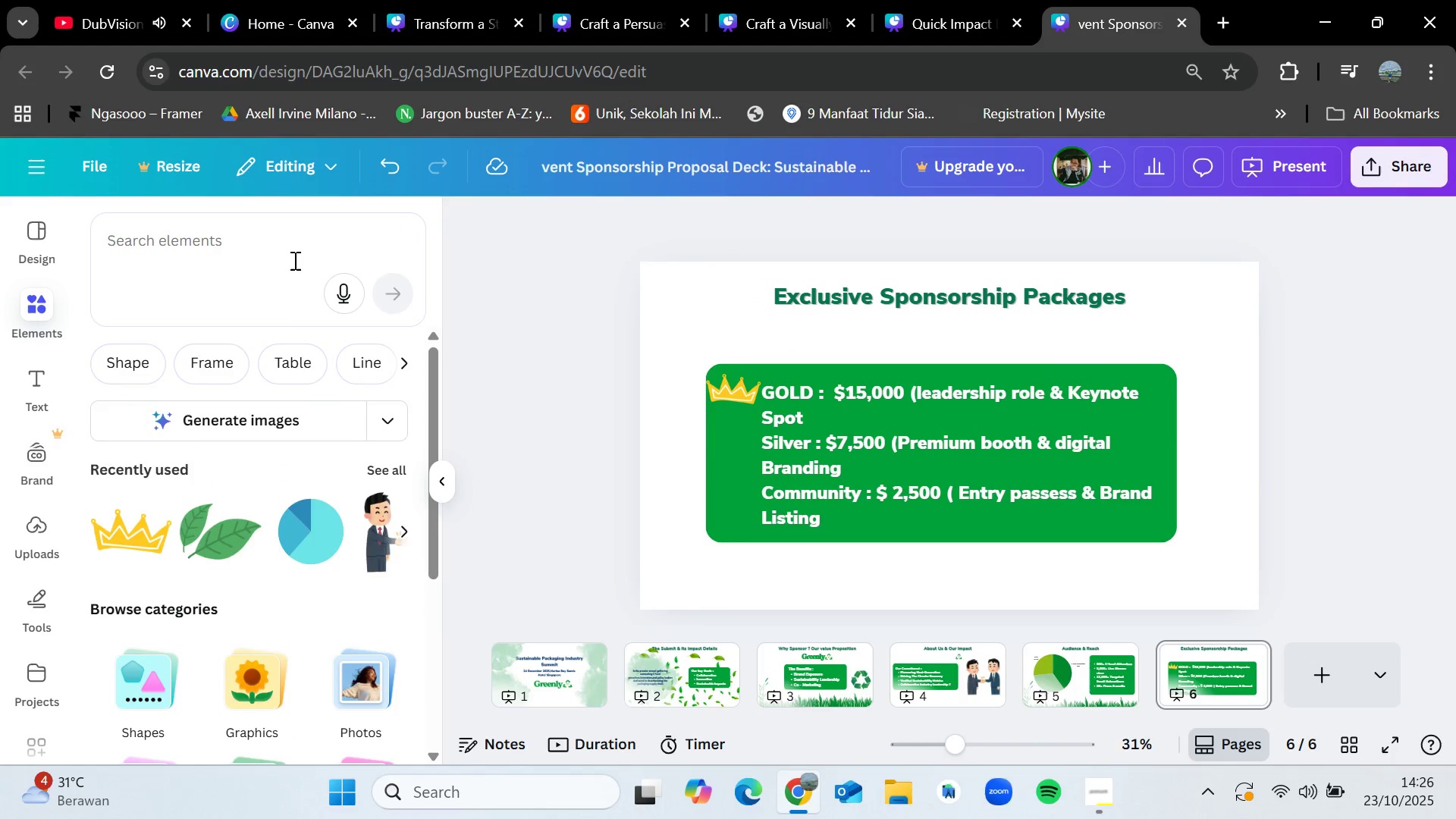 
left_click([293, 260])
 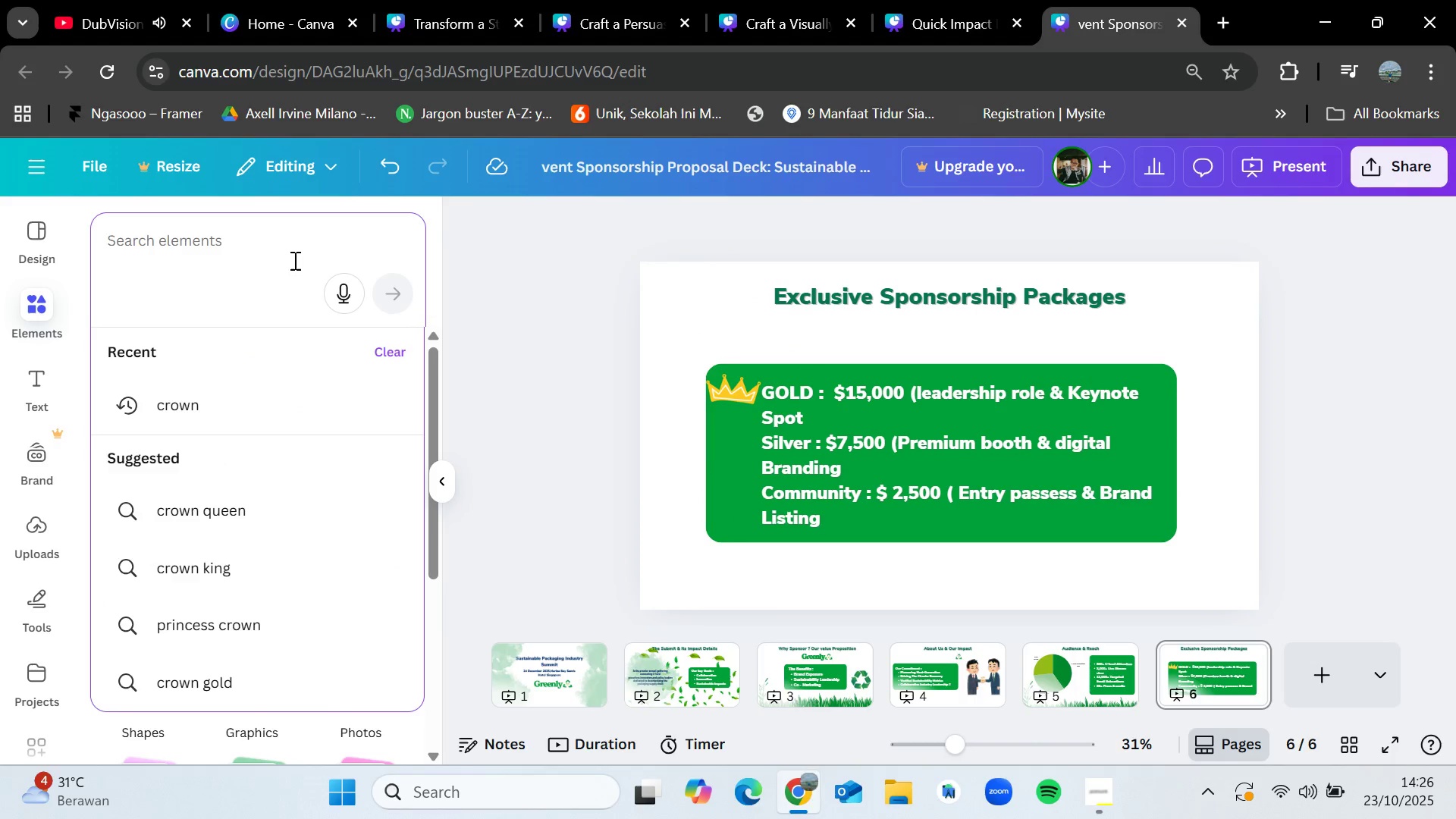 
type(silver)
 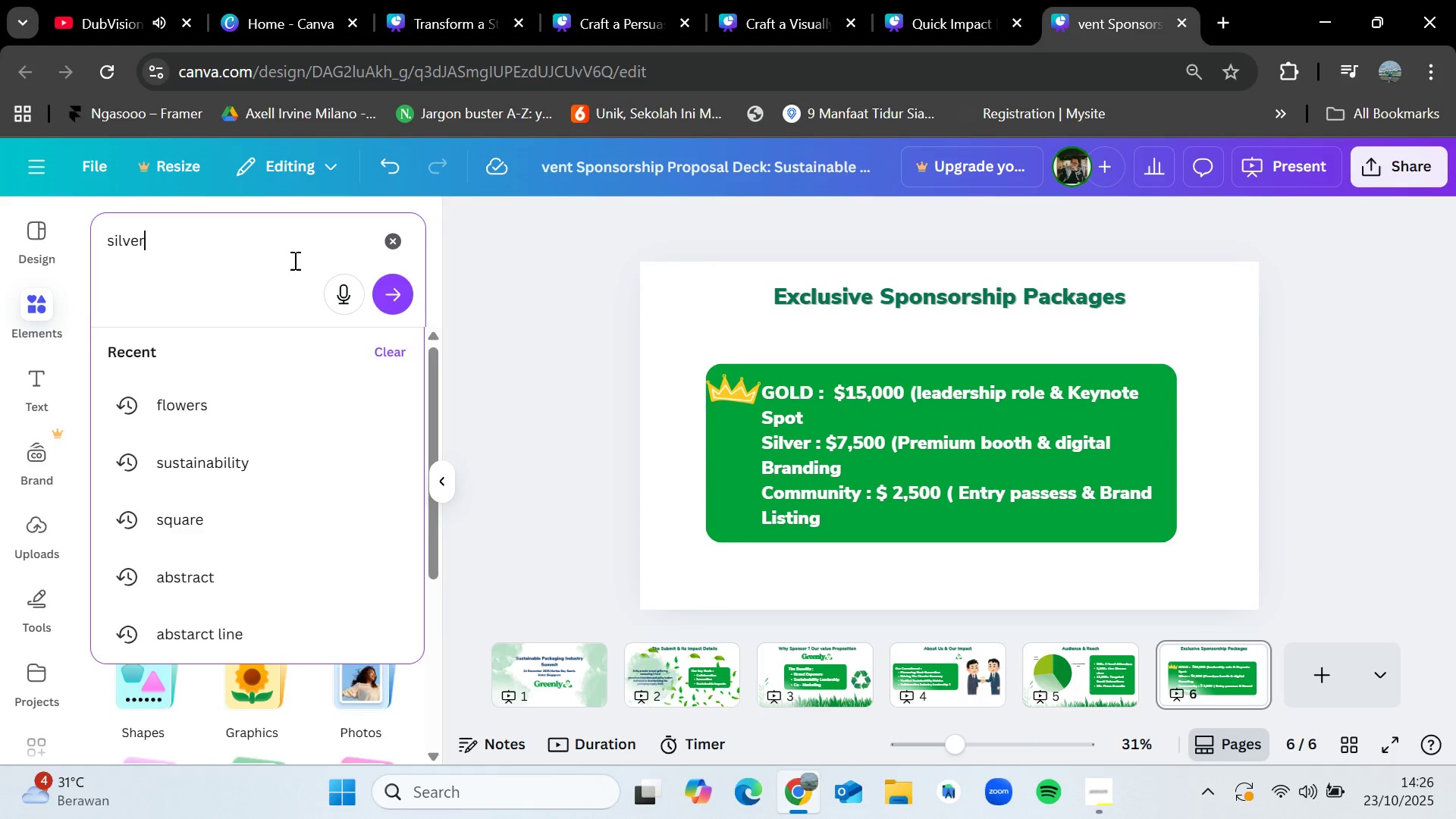 
key(Enter)
 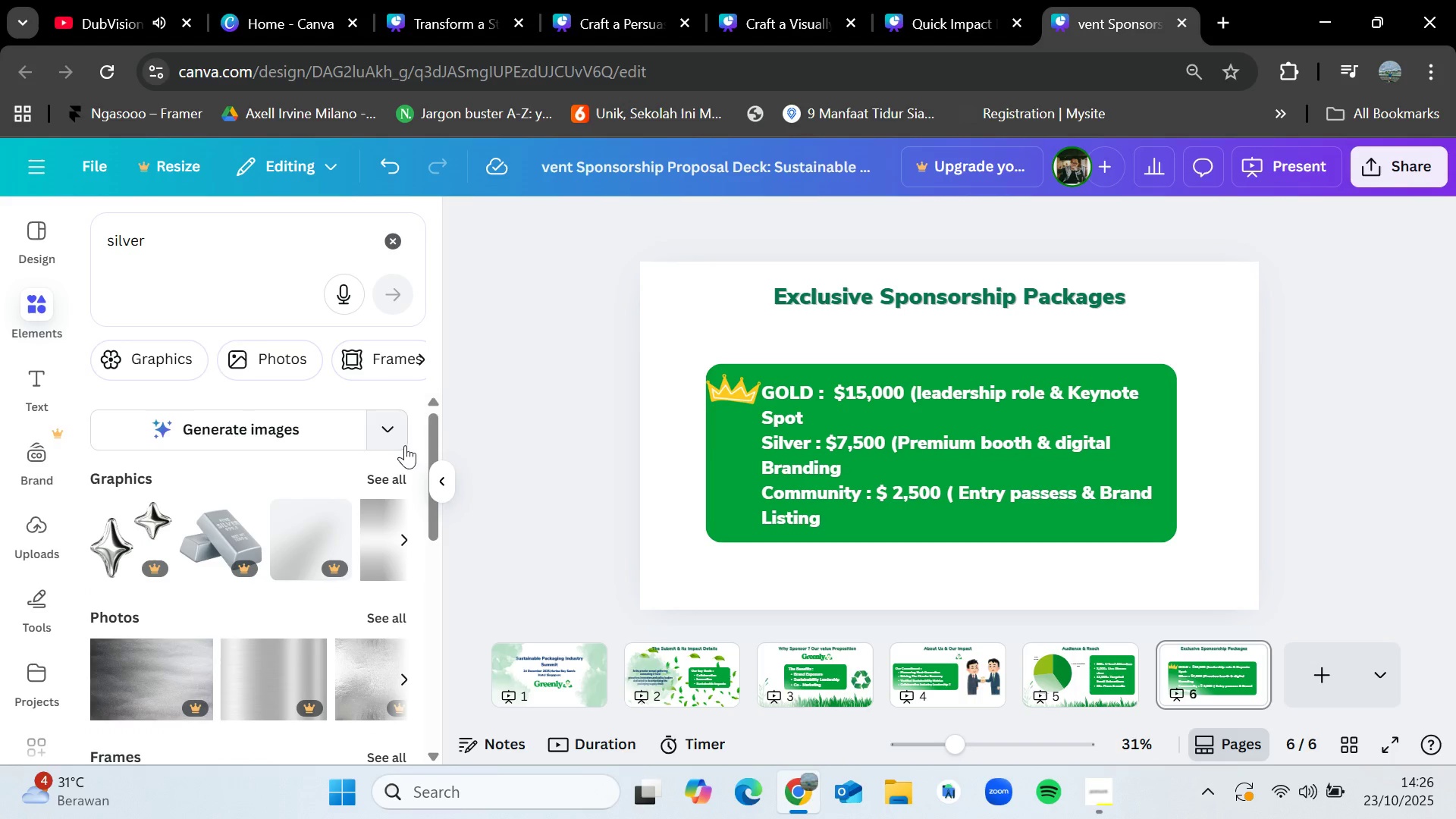 
left_click([408, 471])
 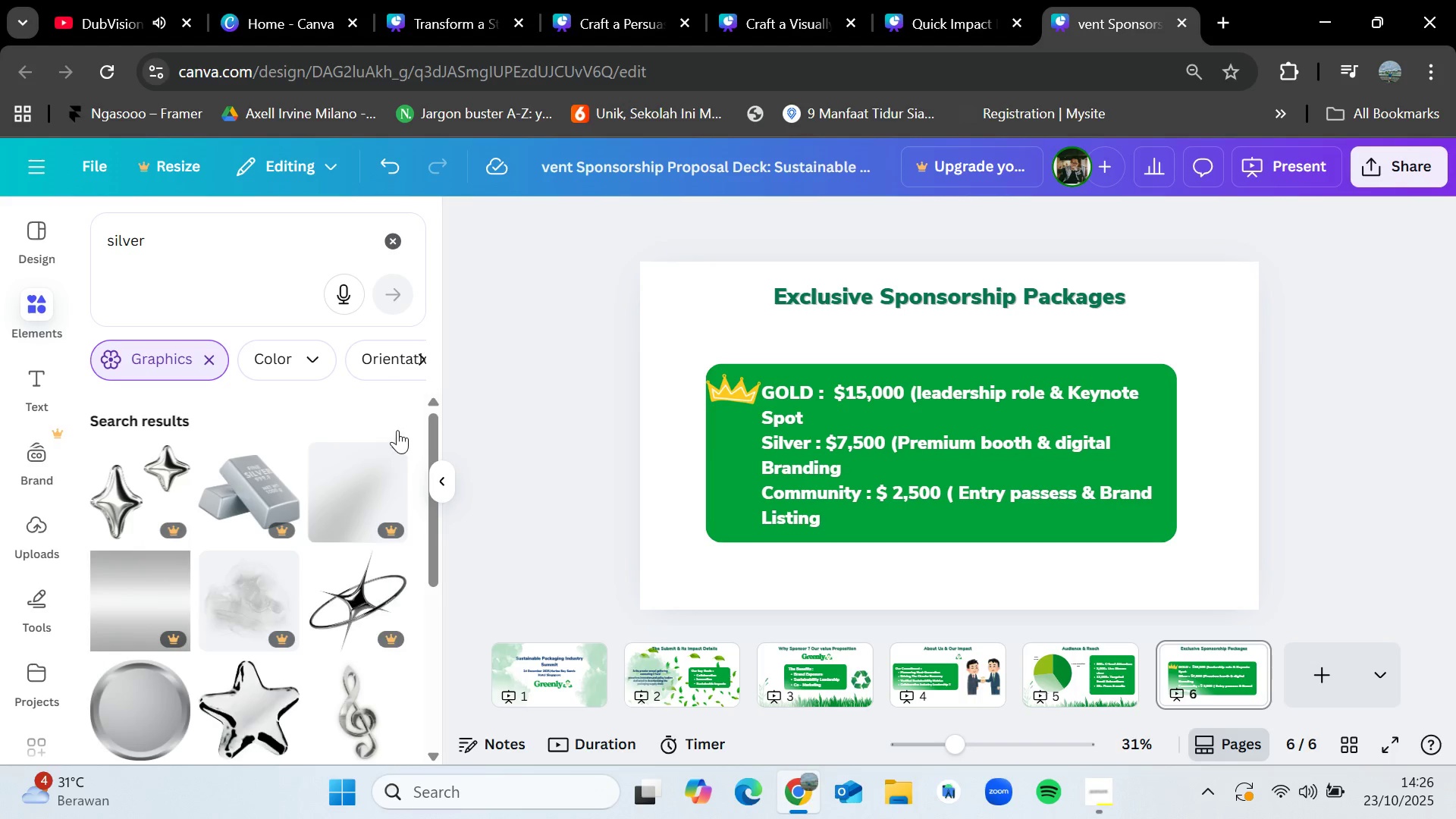 
mouse_move([347, 615])
 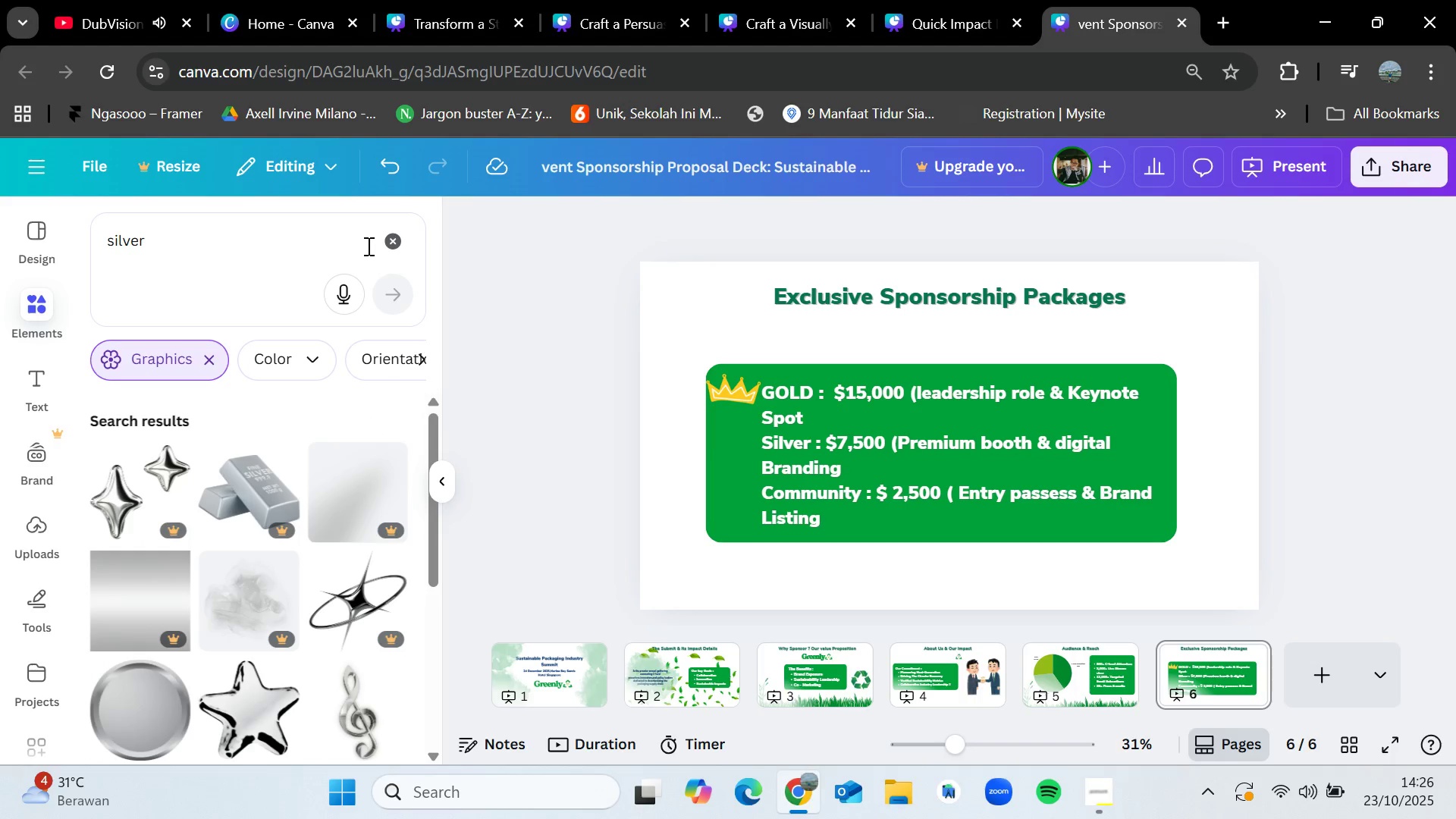 
left_click([385, 242])
 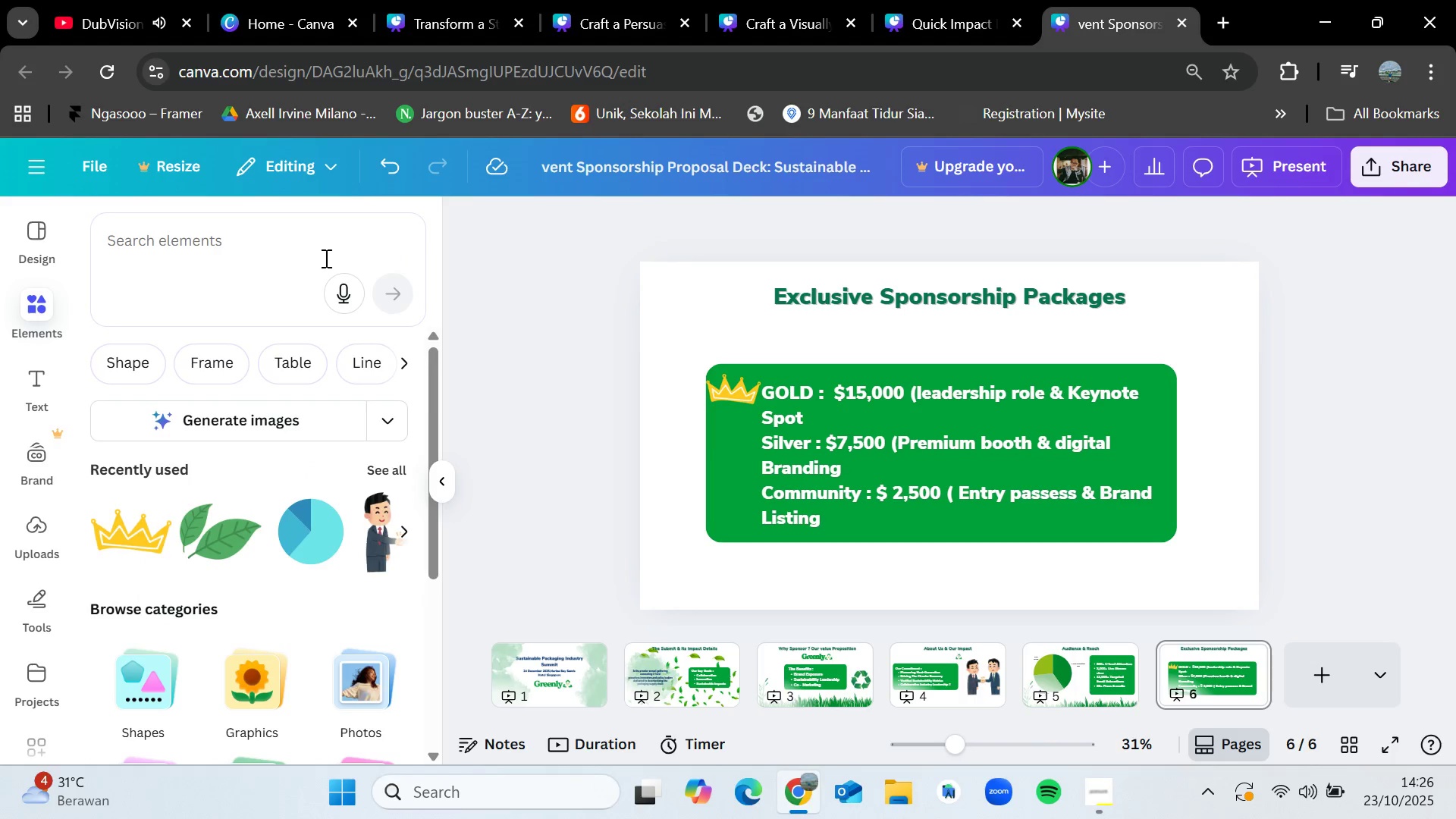 
left_click([265, 259])
 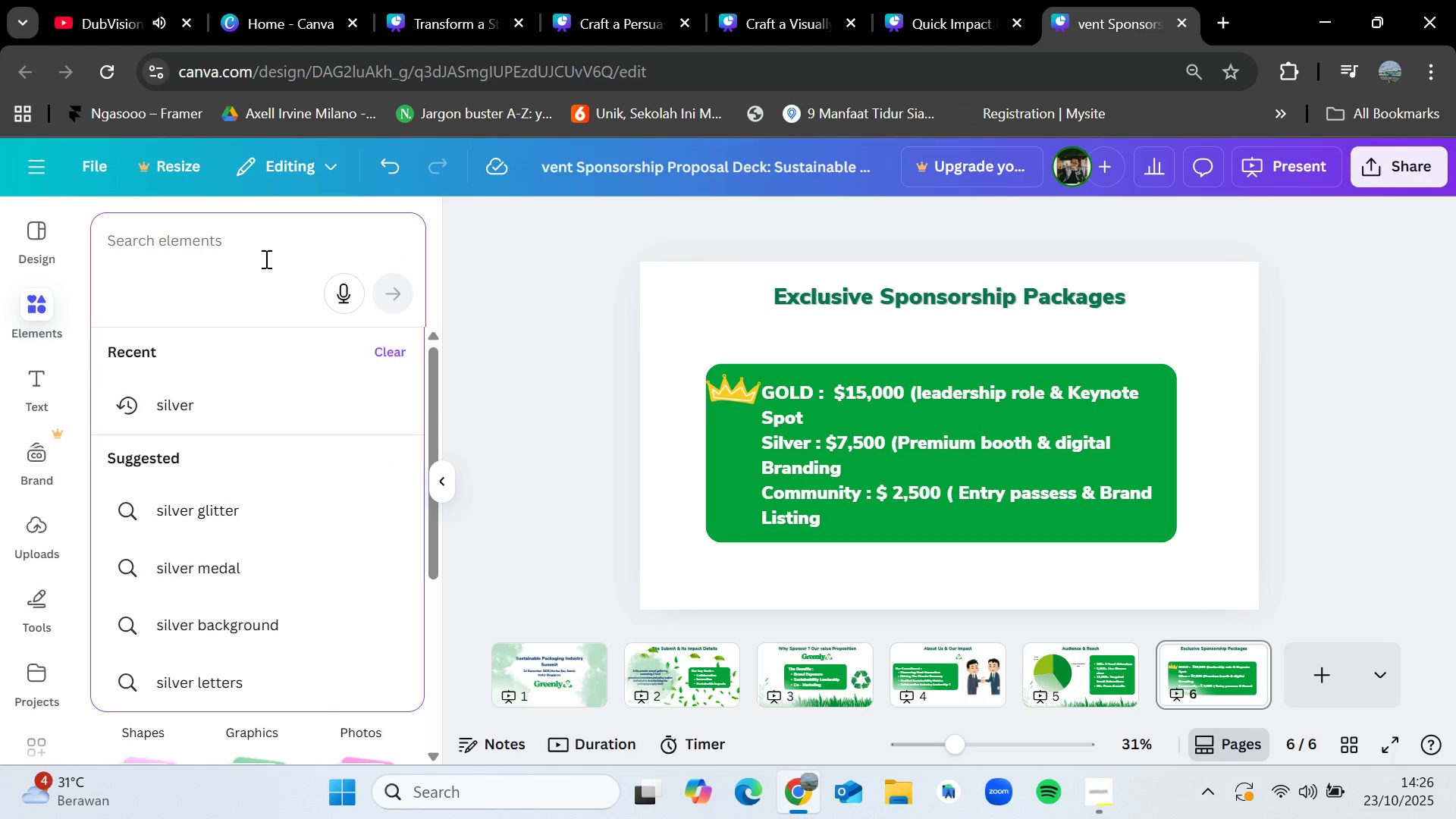 
type(diamond)
 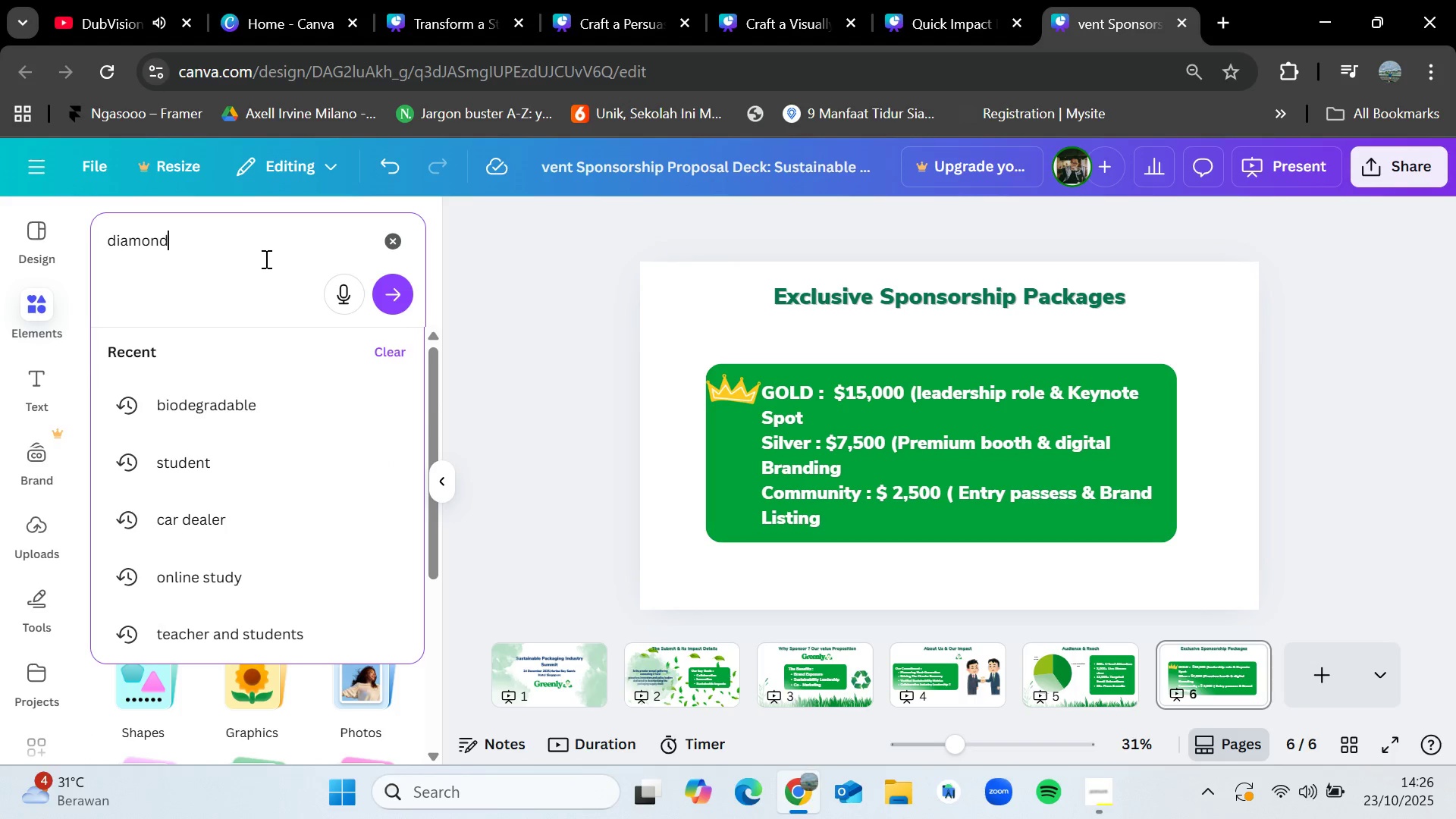 
key(Enter)
 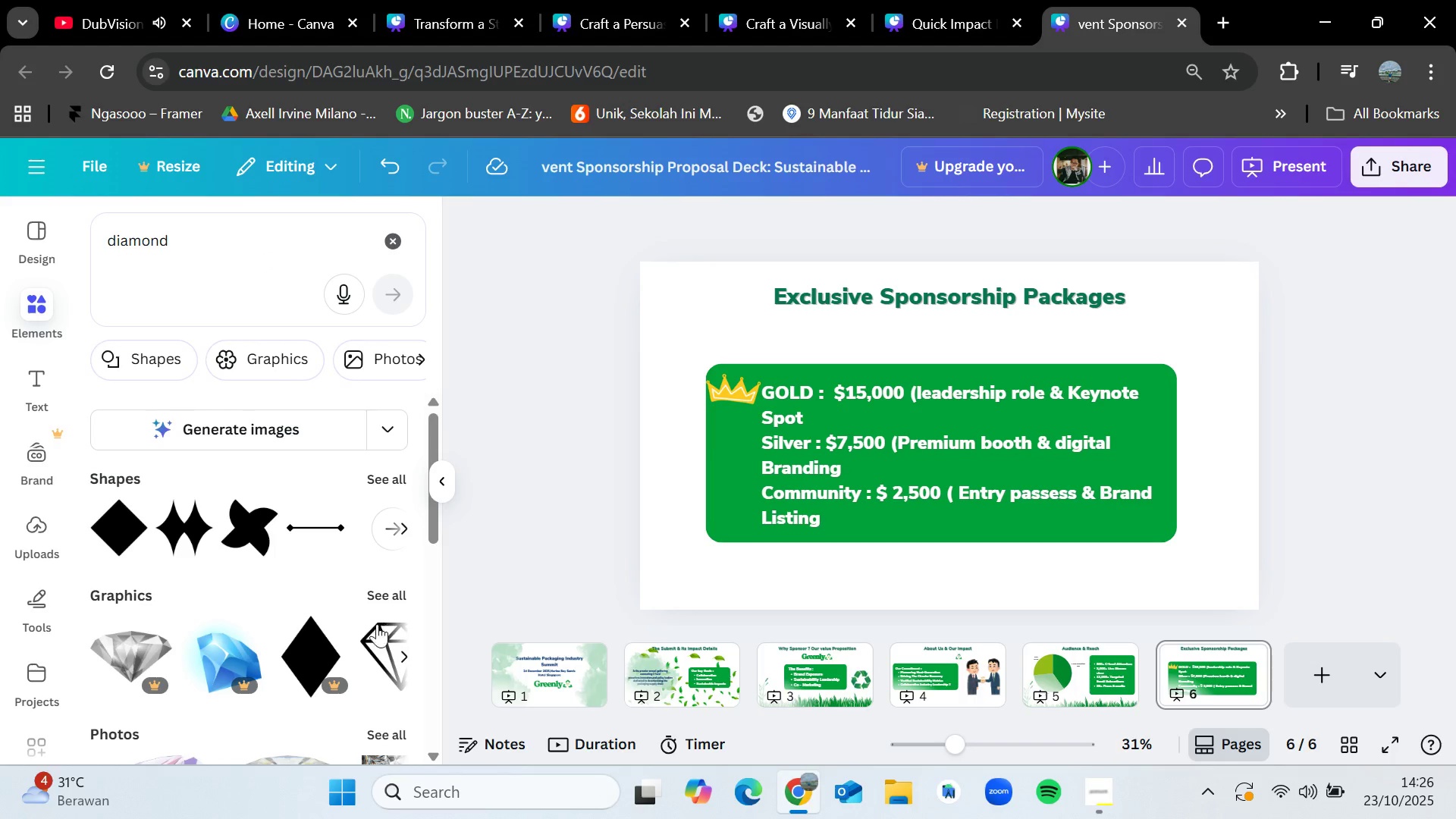 
left_click([379, 597])
 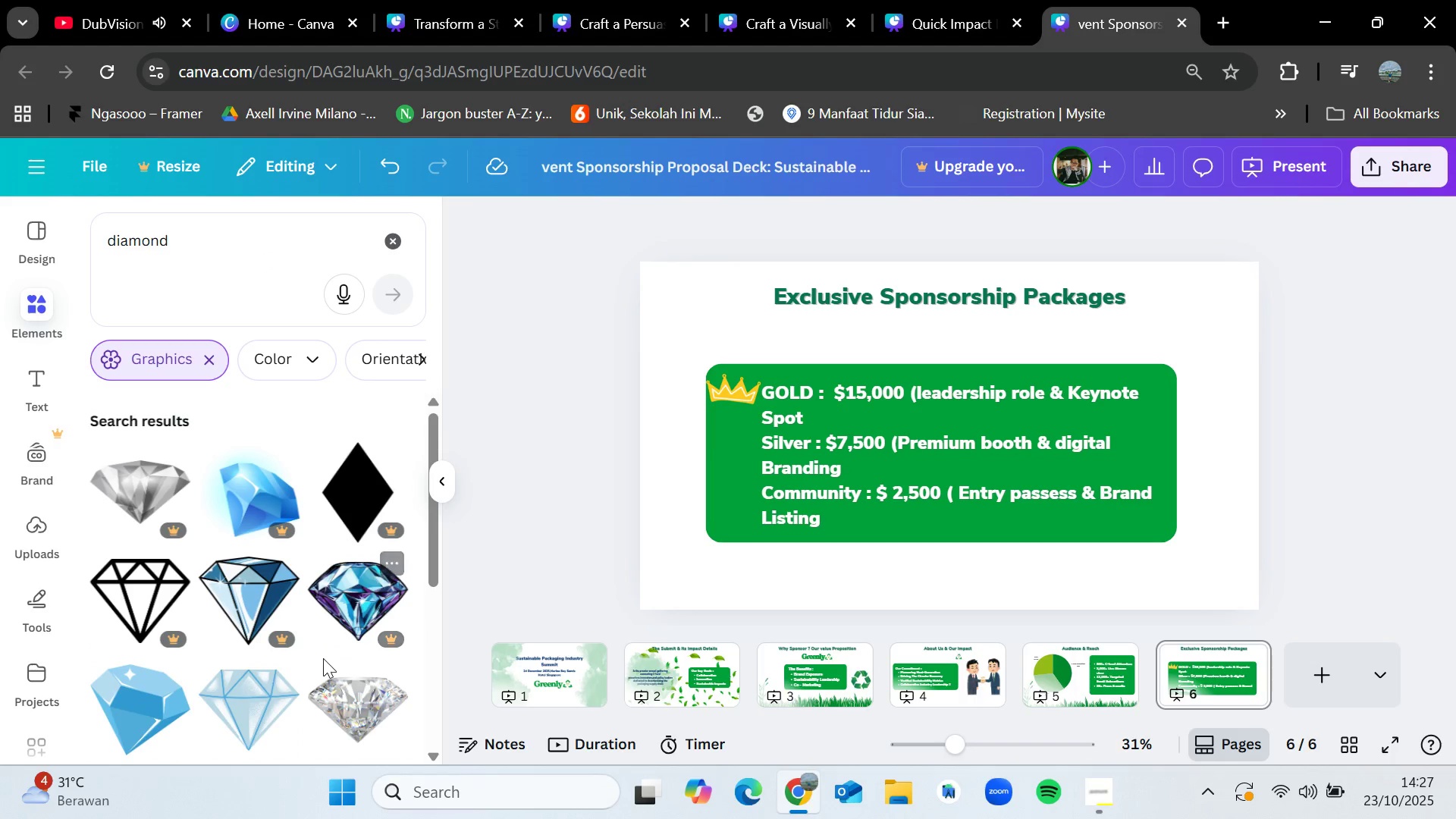 
scroll: coordinate [322, 663], scroll_direction: down, amount: 1.0
 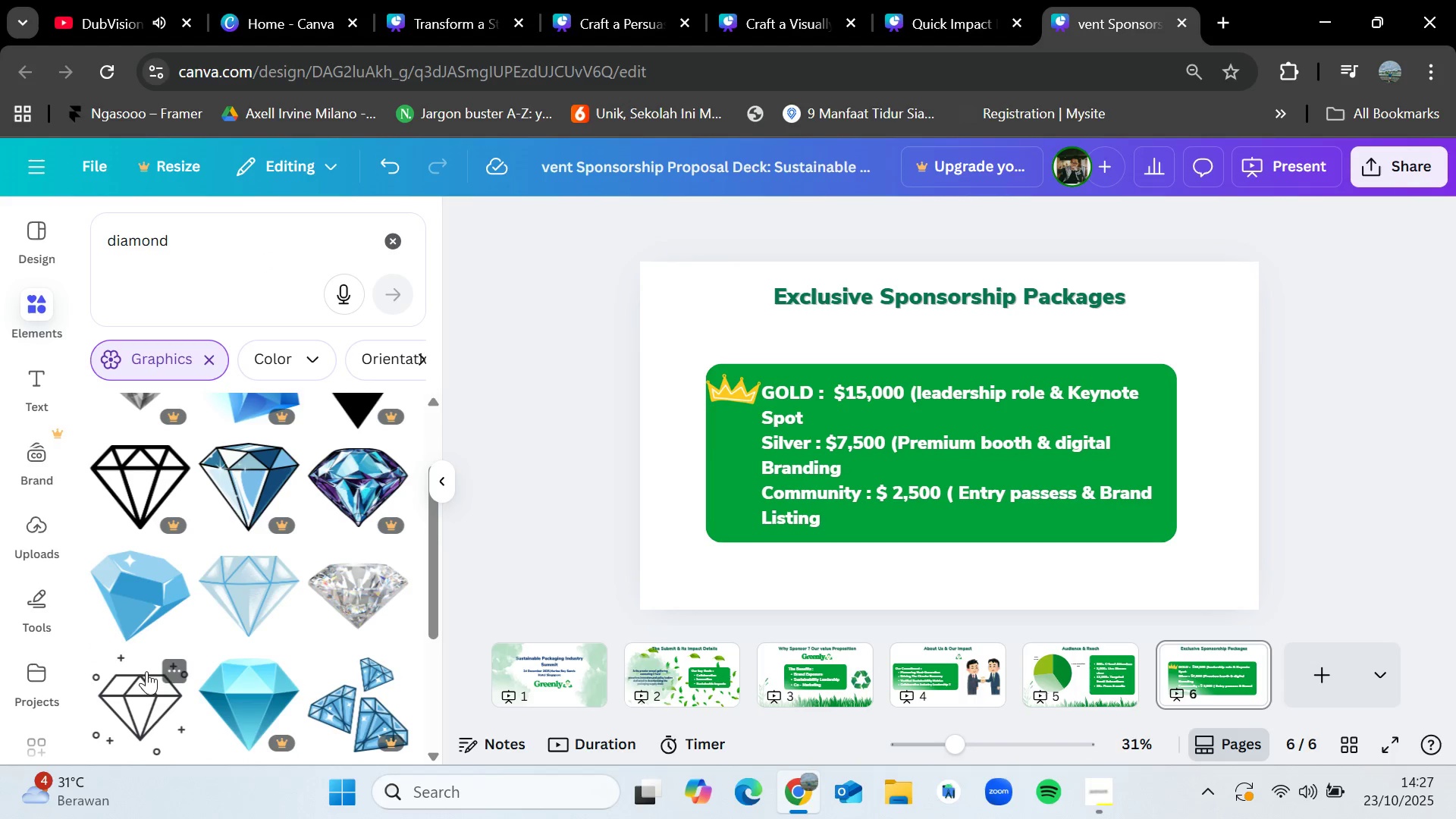 
left_click_drag(start_coordinate=[238, 613], to_coordinate=[640, 475])
 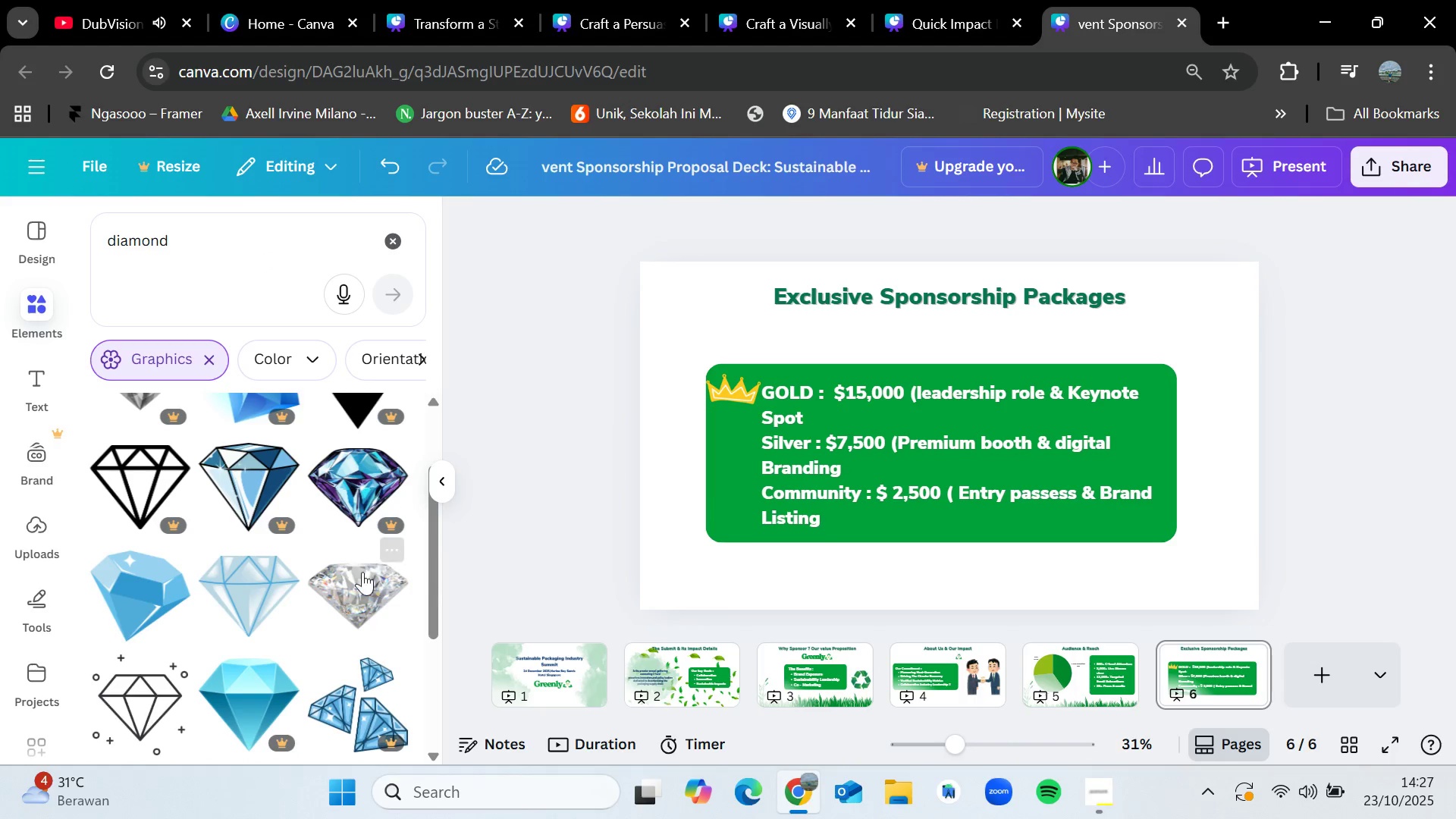 
left_click_drag(start_coordinate=[362, 585], to_coordinate=[676, 465])
 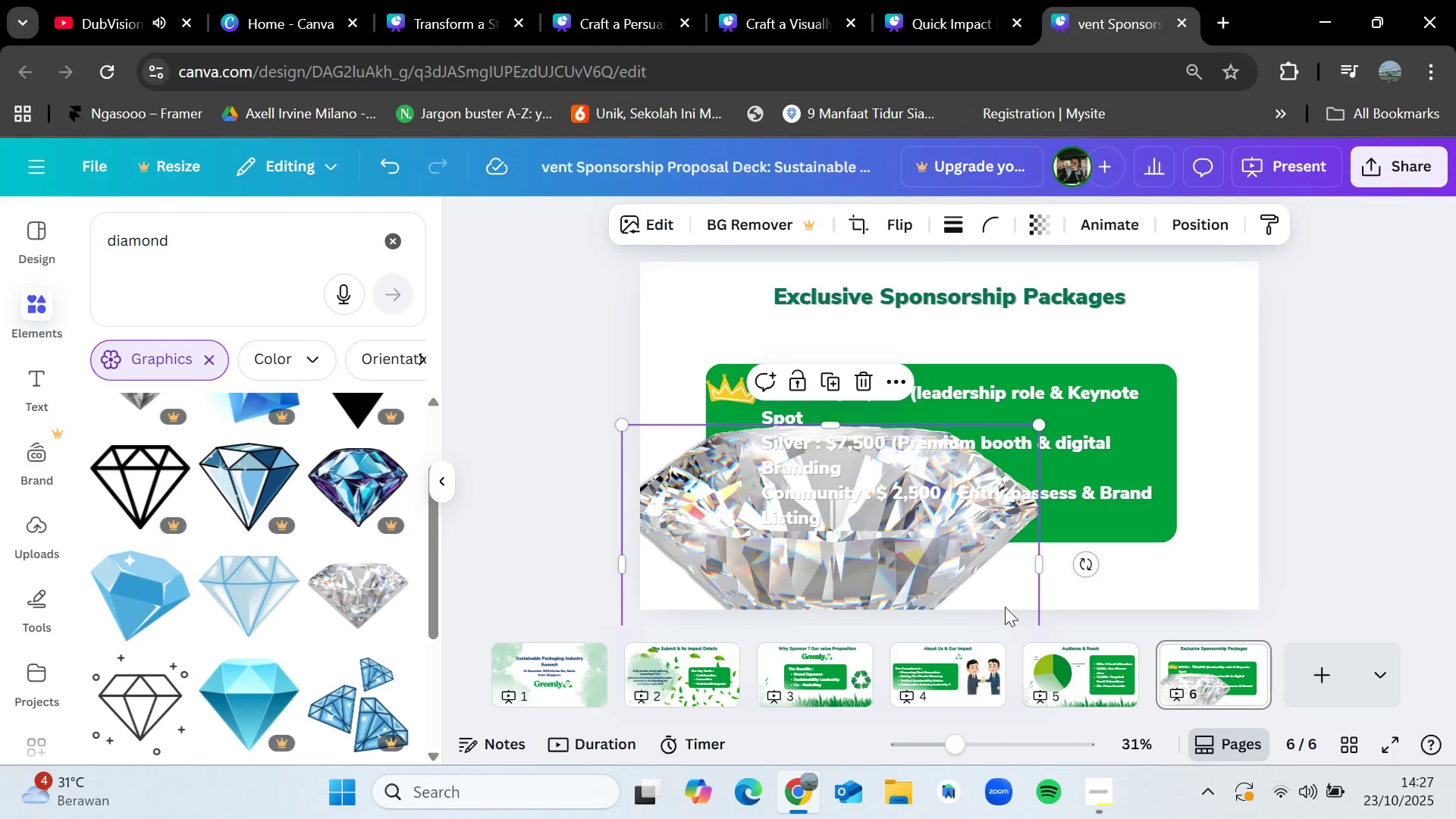 
left_click_drag(start_coordinate=[905, 579], to_coordinate=[832, 516])
 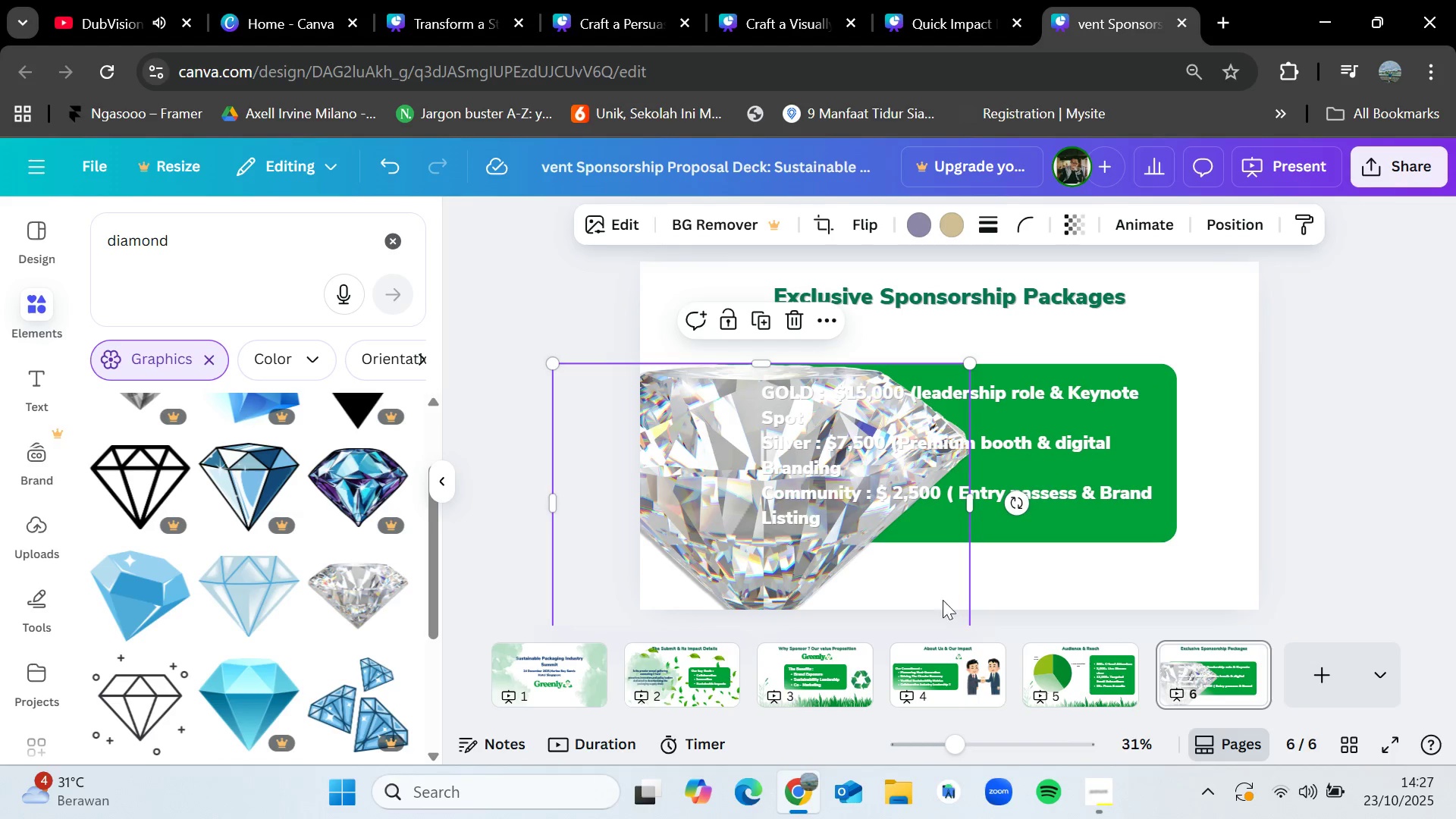 
left_click_drag(start_coordinate=[786, 567], to_coordinate=[744, 482])
 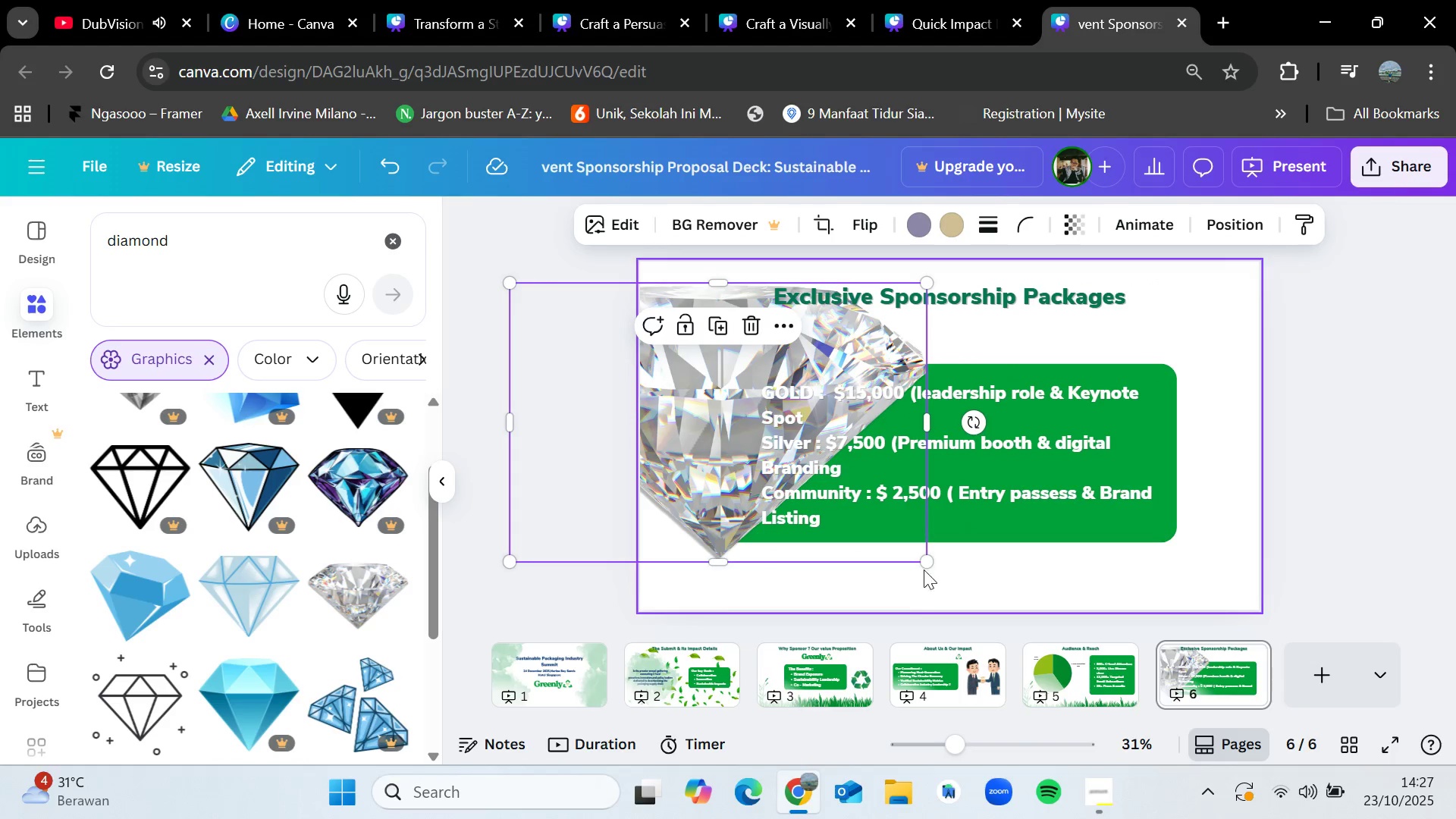 
left_click_drag(start_coordinate=[924, 562], to_coordinate=[661, 416])
 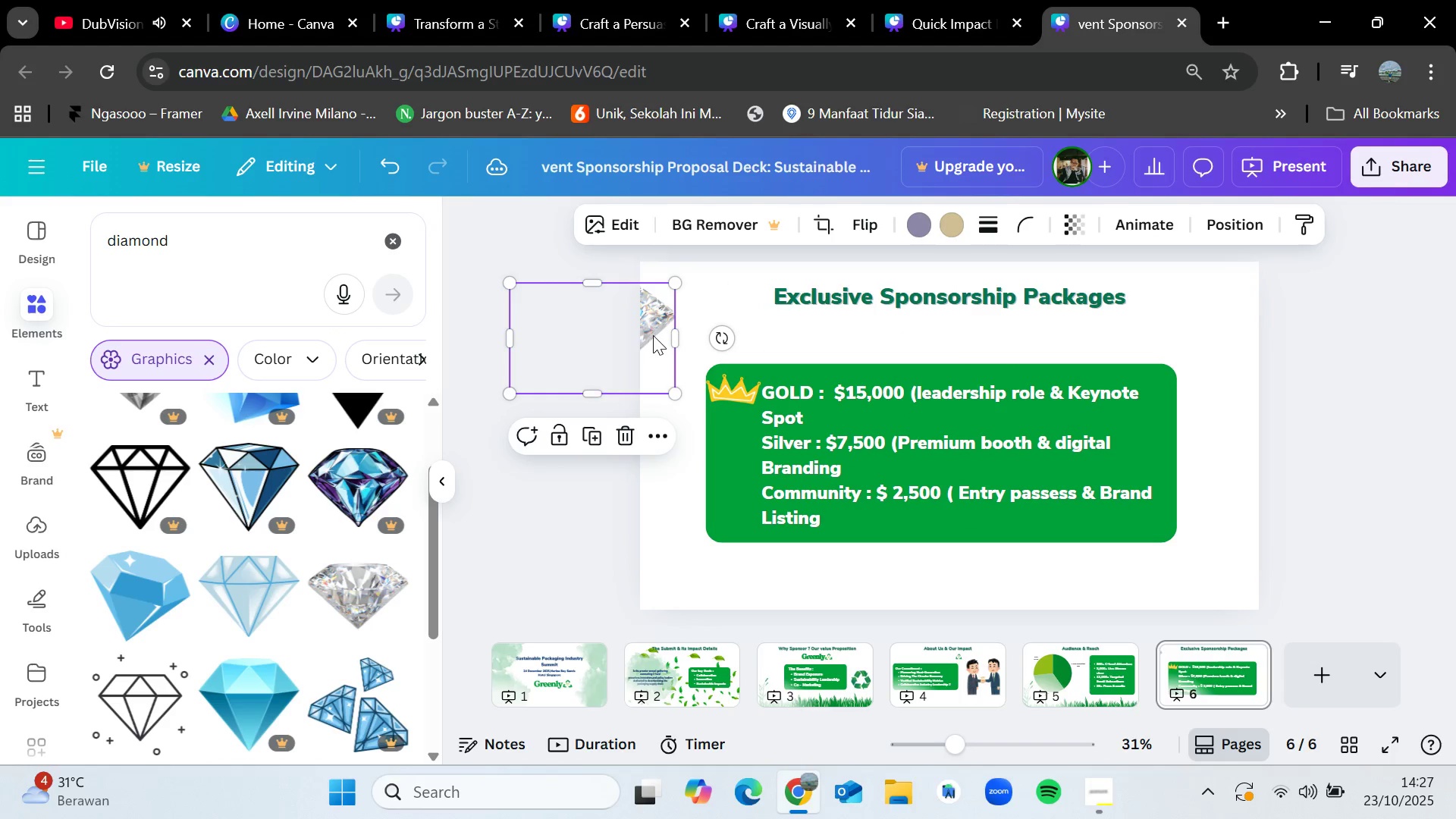 
left_click_drag(start_coordinate=[652, 325], to_coordinate=[750, 450])
 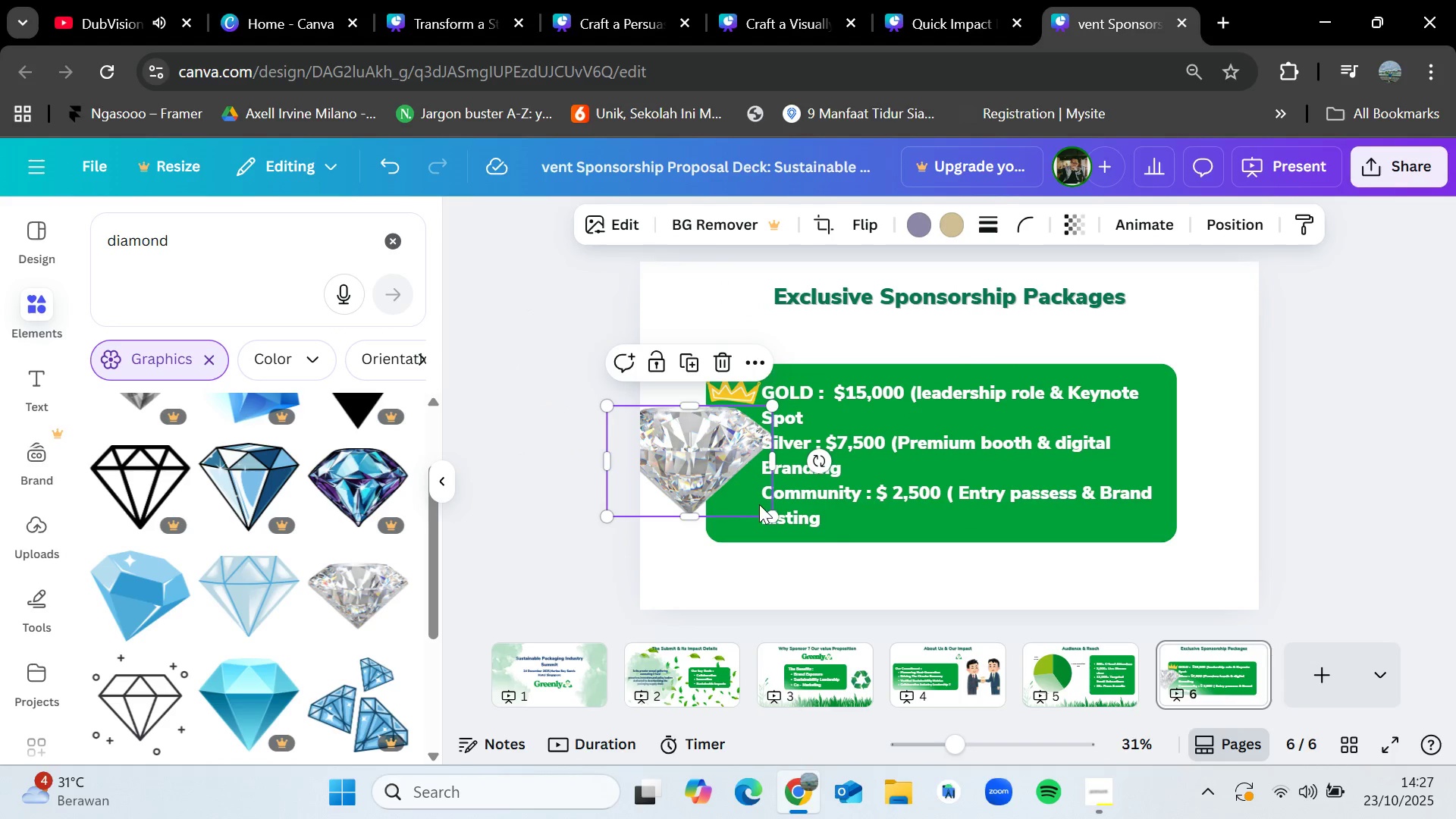 
left_click_drag(start_coordinate=[765, 509], to_coordinate=[659, 456])
 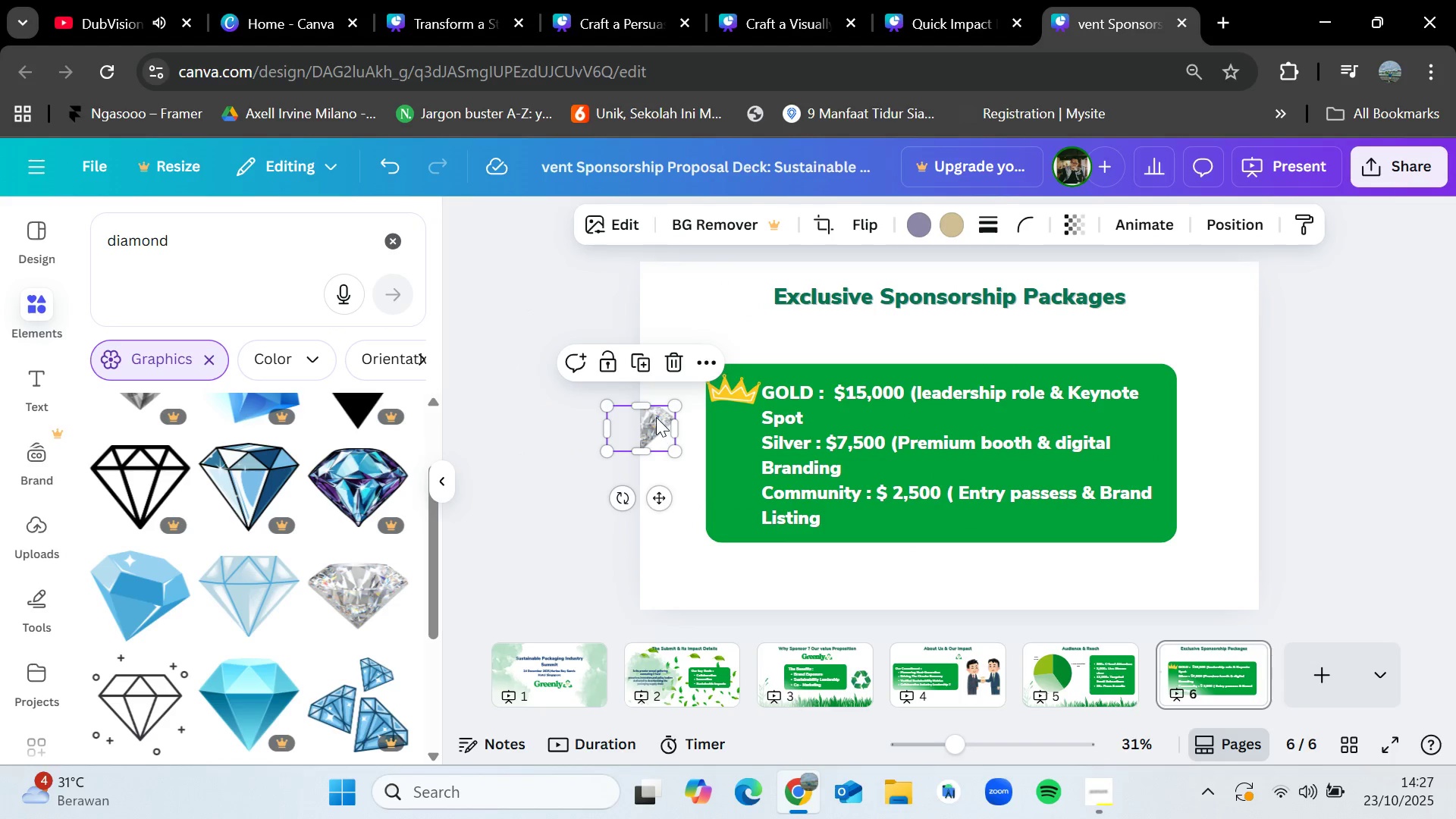 
left_click_drag(start_coordinate=[655, 416], to_coordinate=[739, 432])
 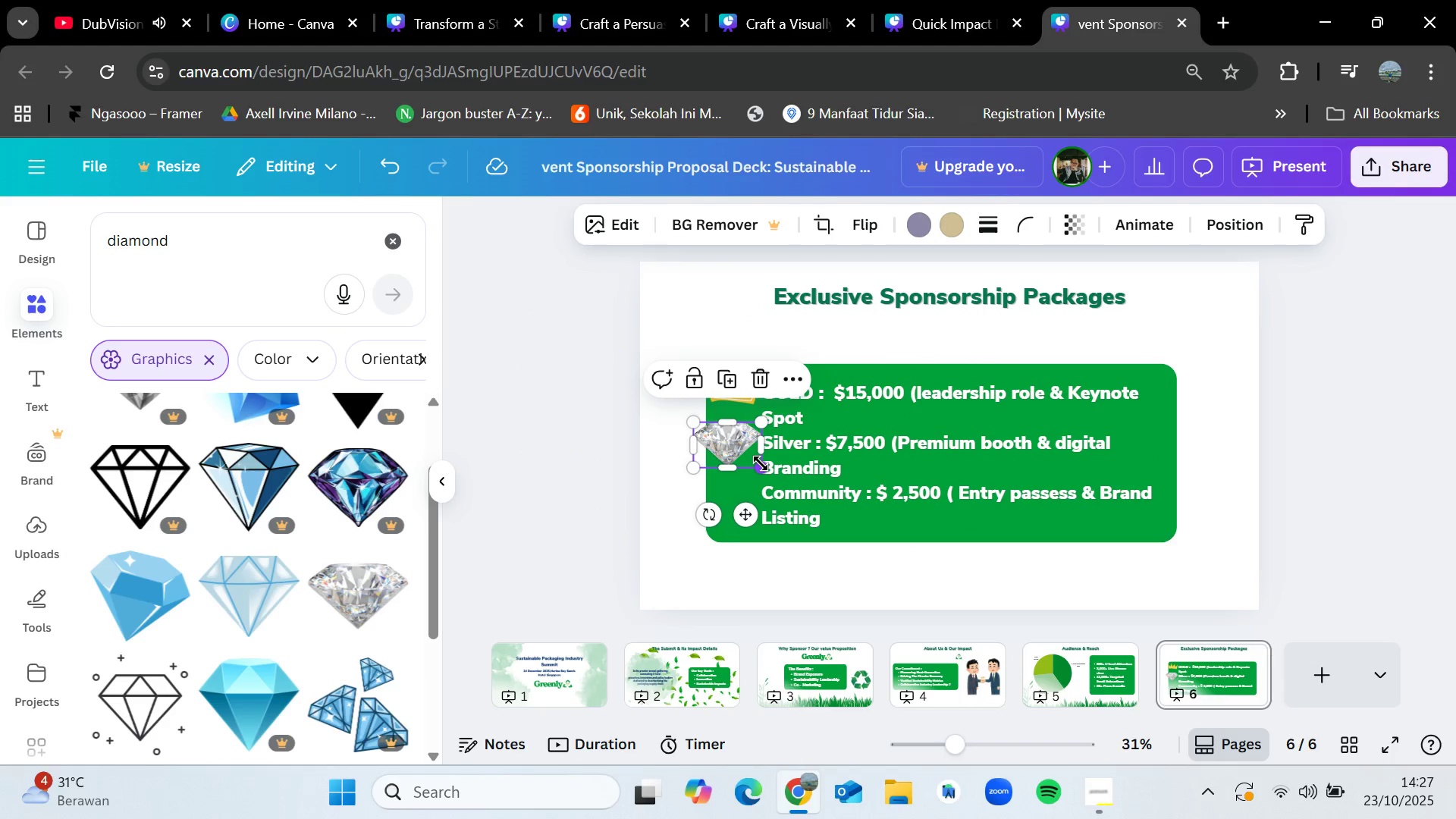 
left_click_drag(start_coordinate=[761, 463], to_coordinate=[730, 445])
 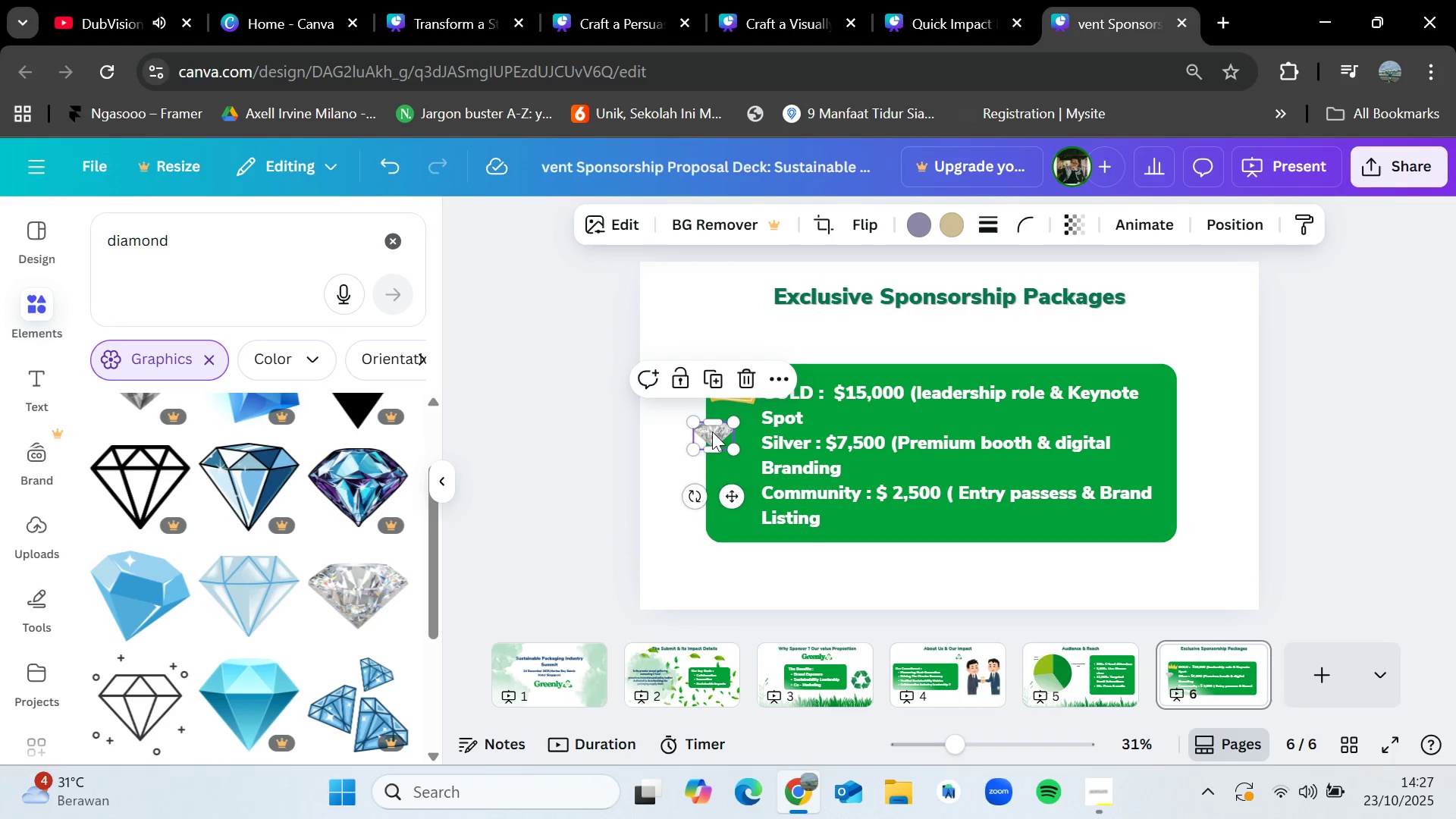 
left_click_drag(start_coordinate=[712, 431], to_coordinate=[737, 440])
 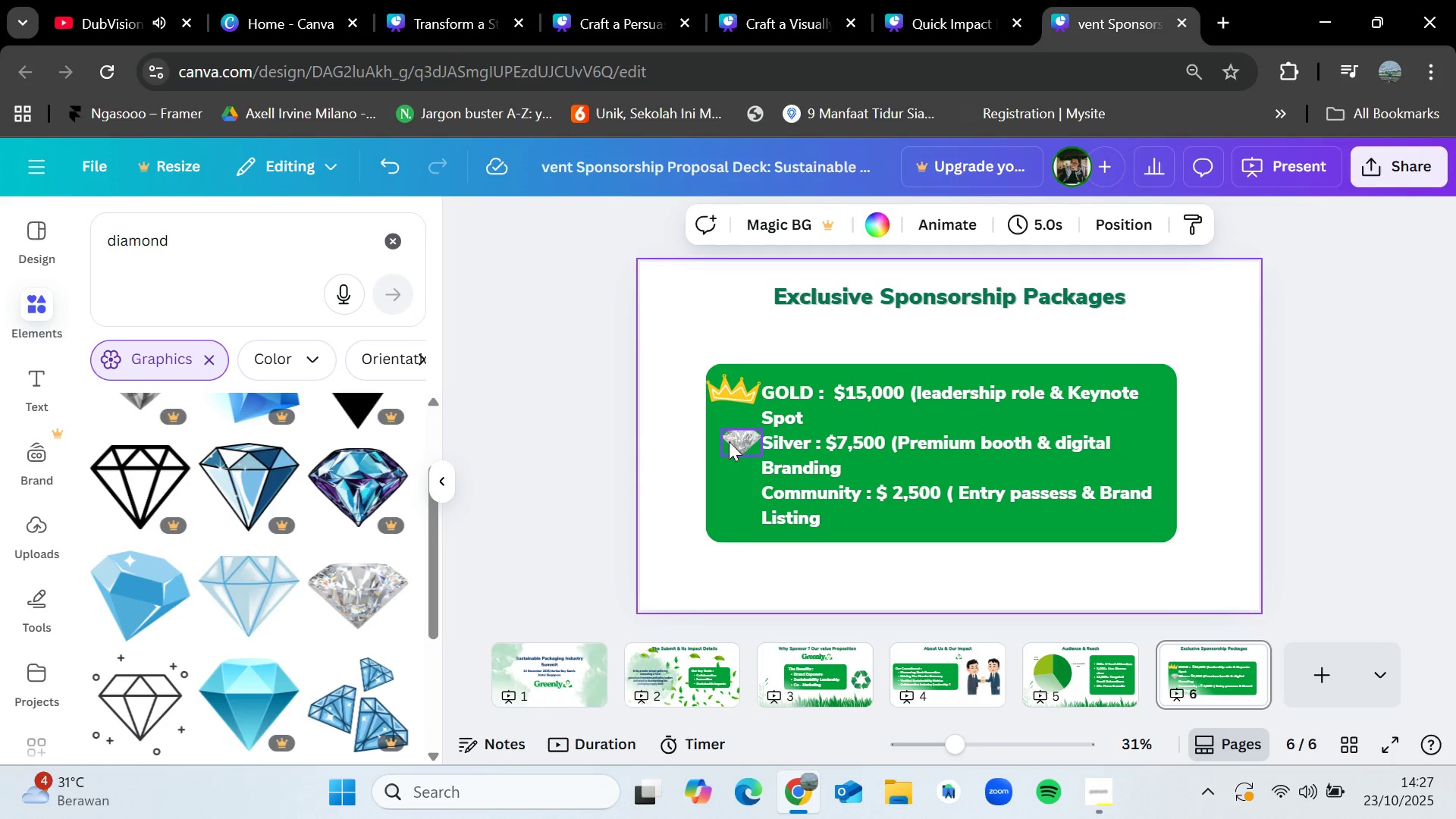 
left_click_drag(start_coordinate=[738, 438], to_coordinate=[732, 438])
 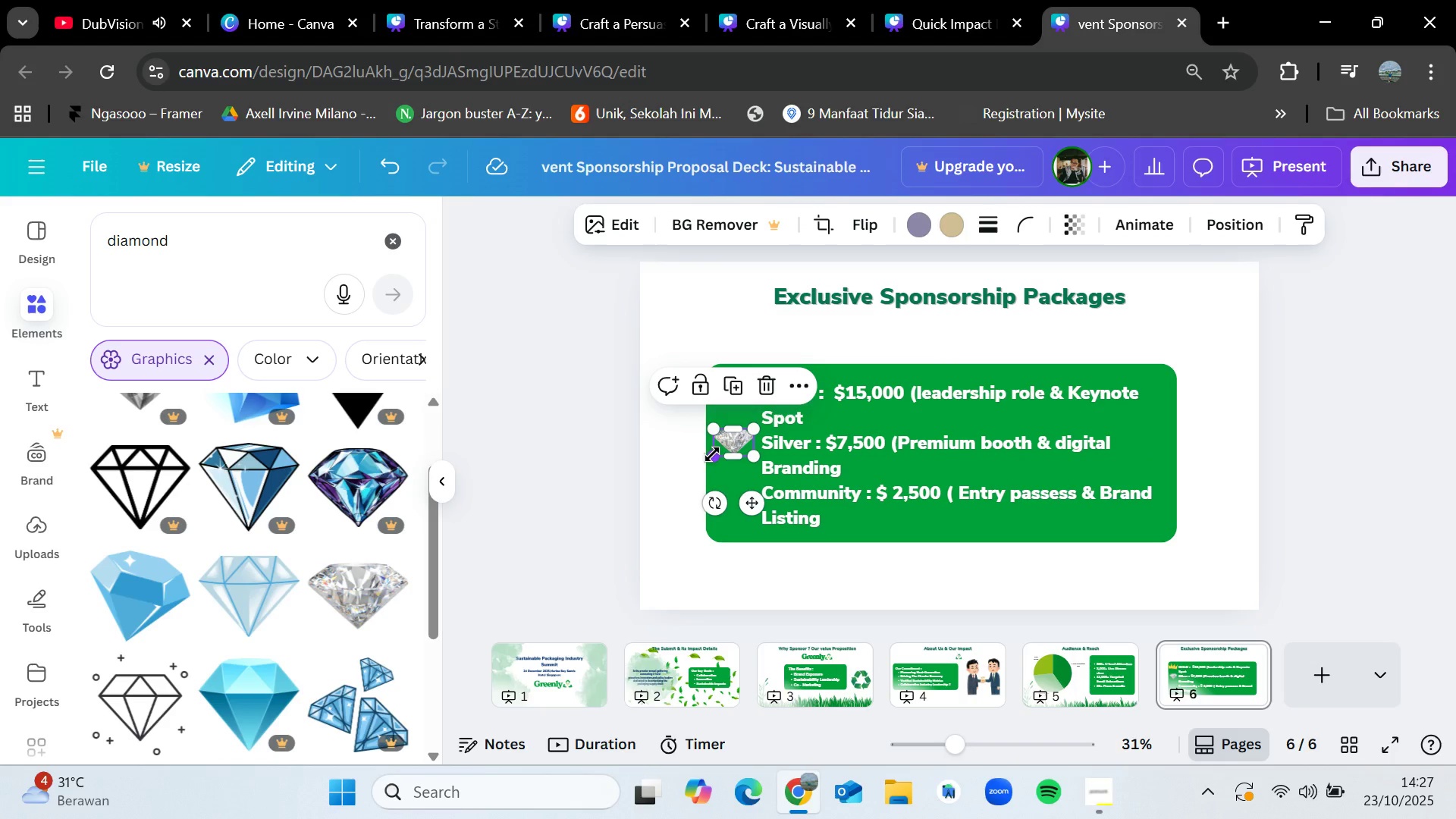 
key(Delete)
 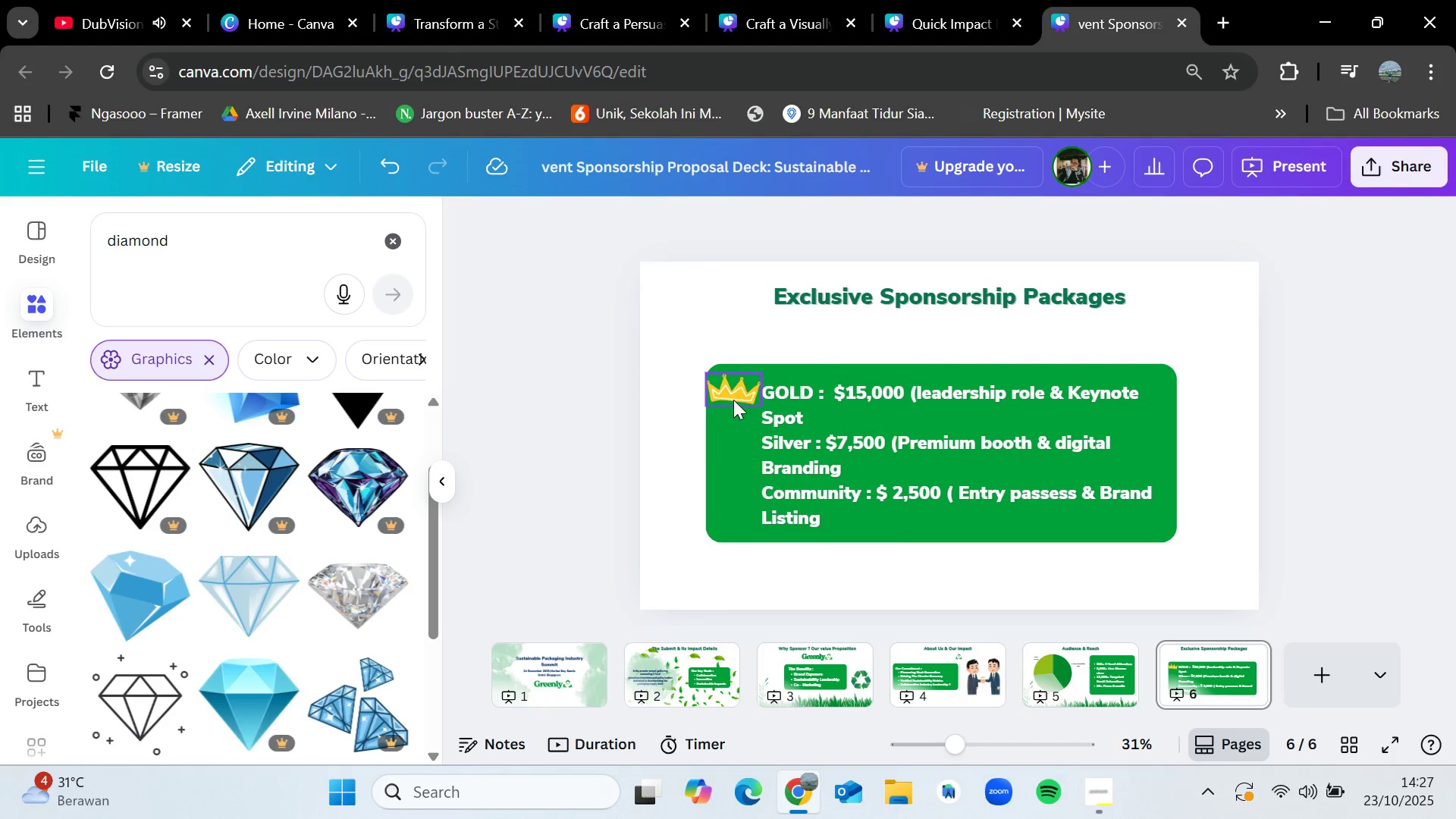 
left_click([733, 395])
 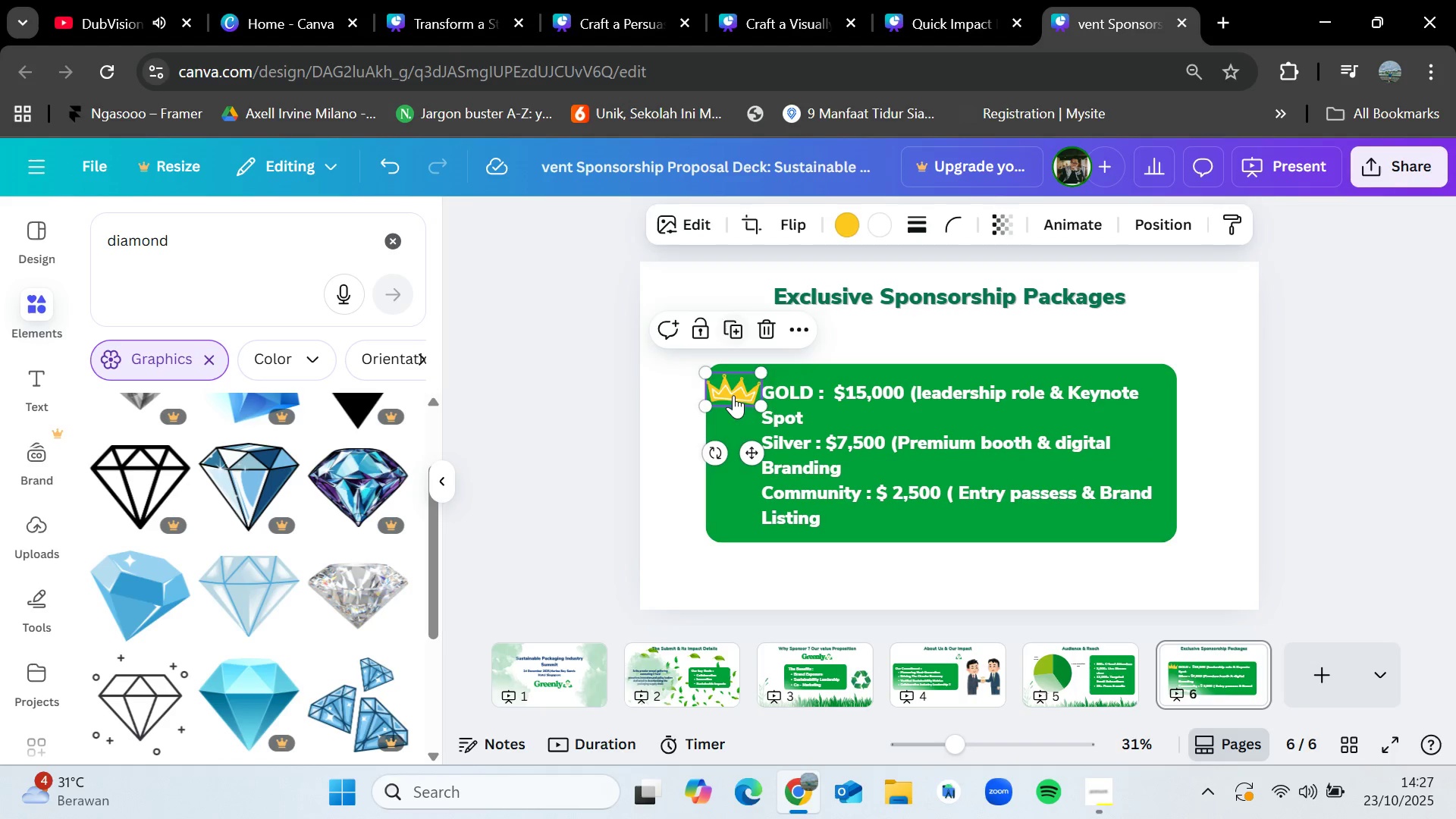 
key(Delete)
 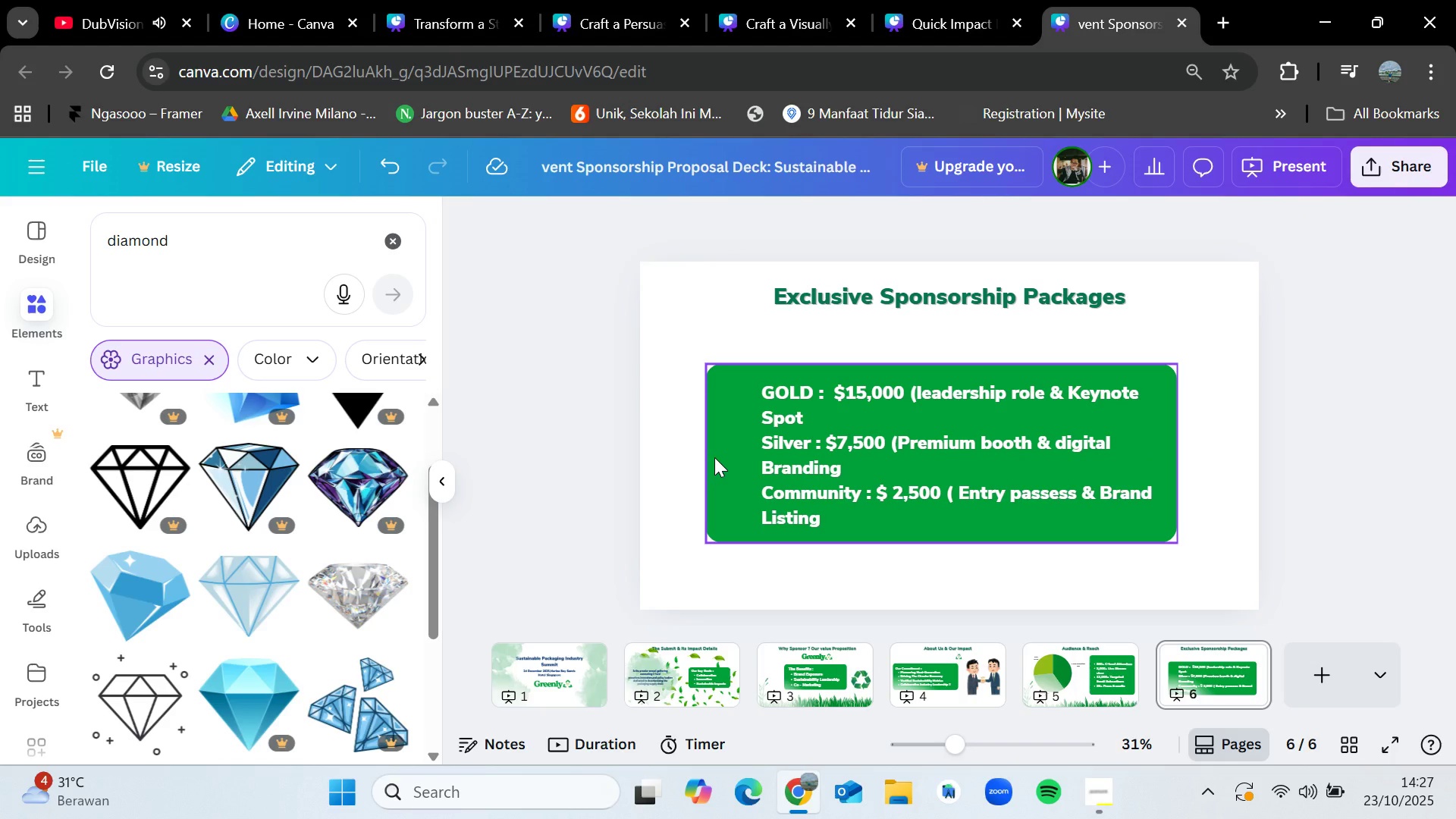 
key(Control+Z)
 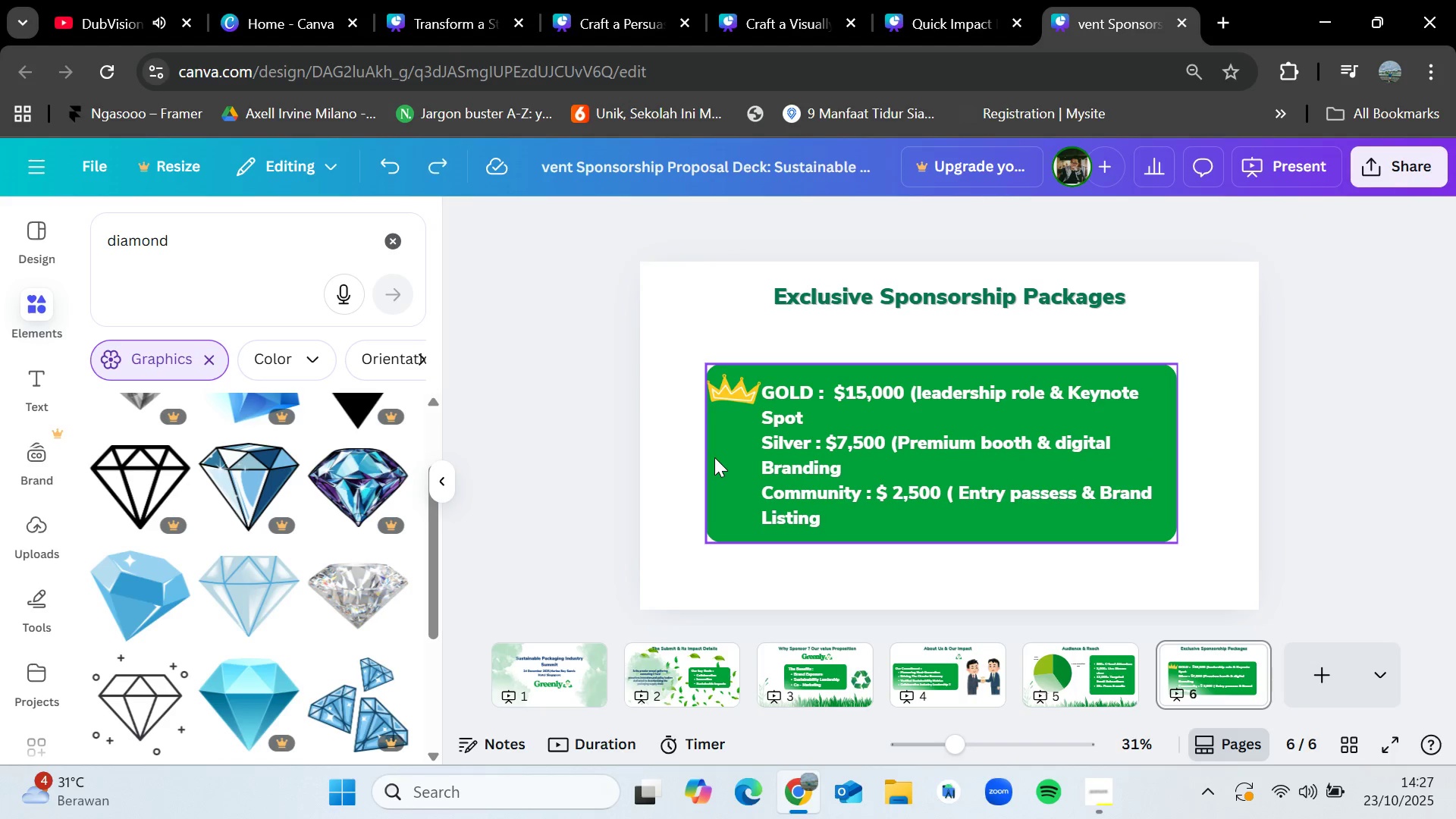 
key(Control+Z)
 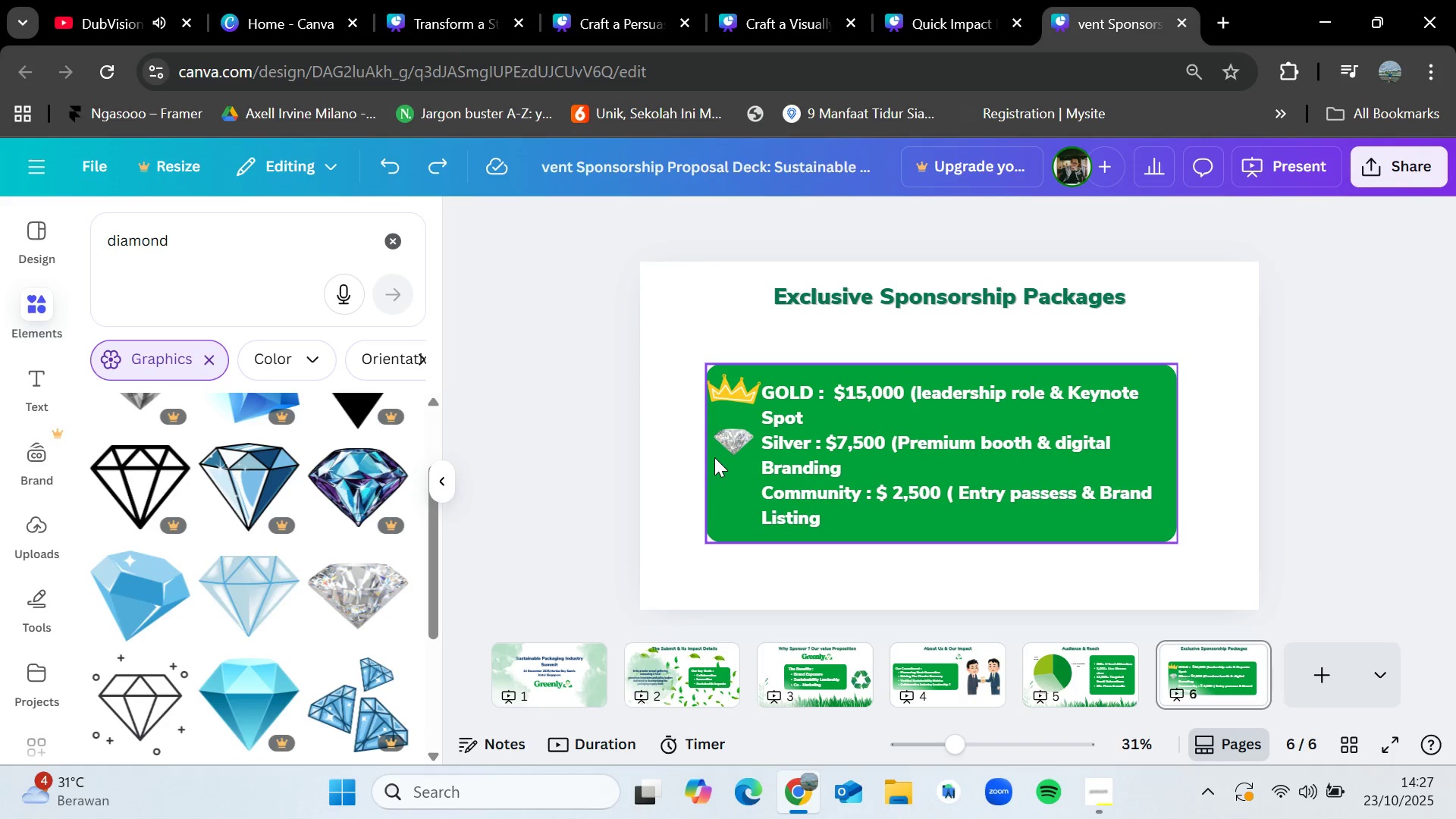 
key(Control+Z)
 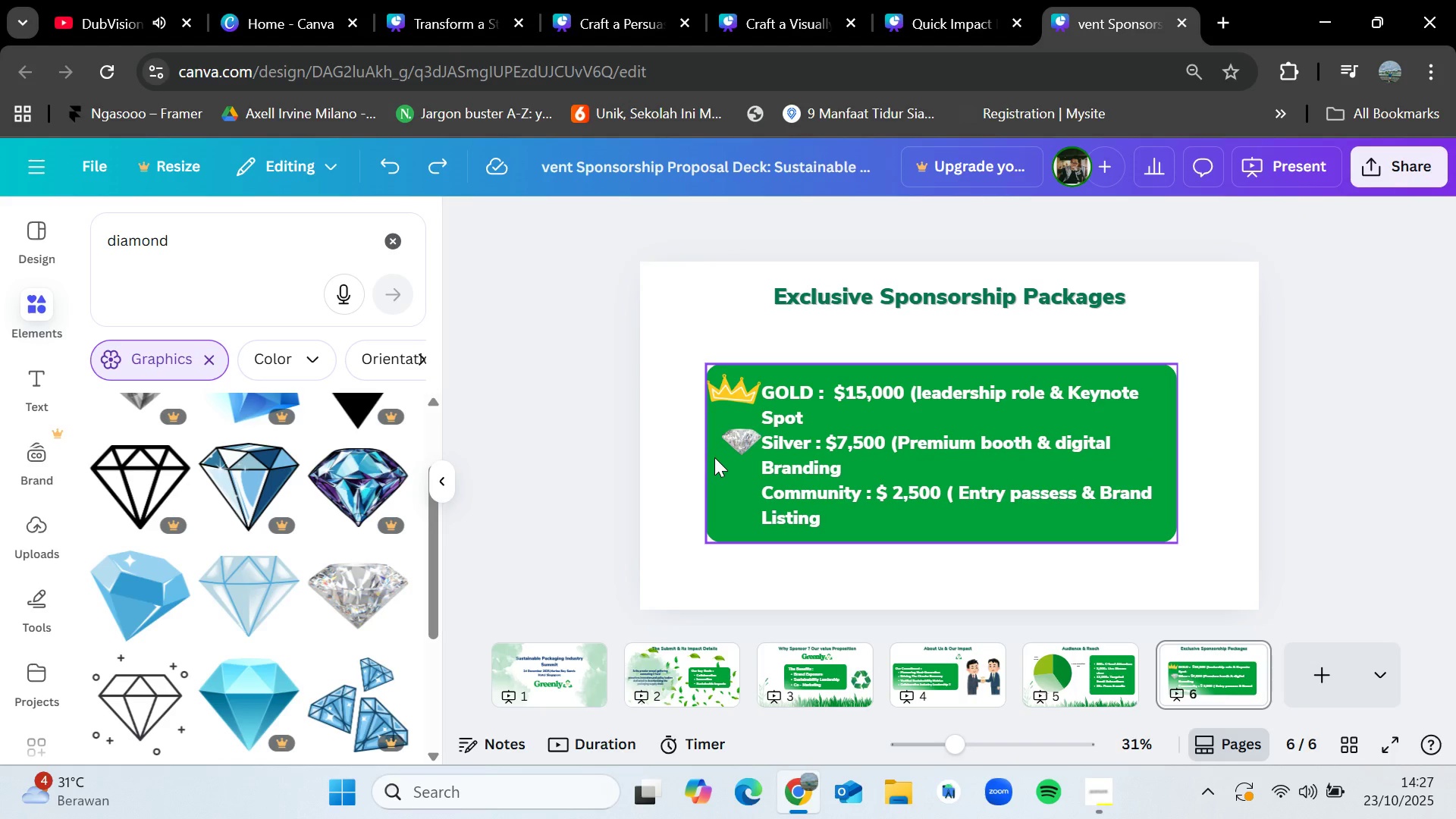 
key(Control+Z)
 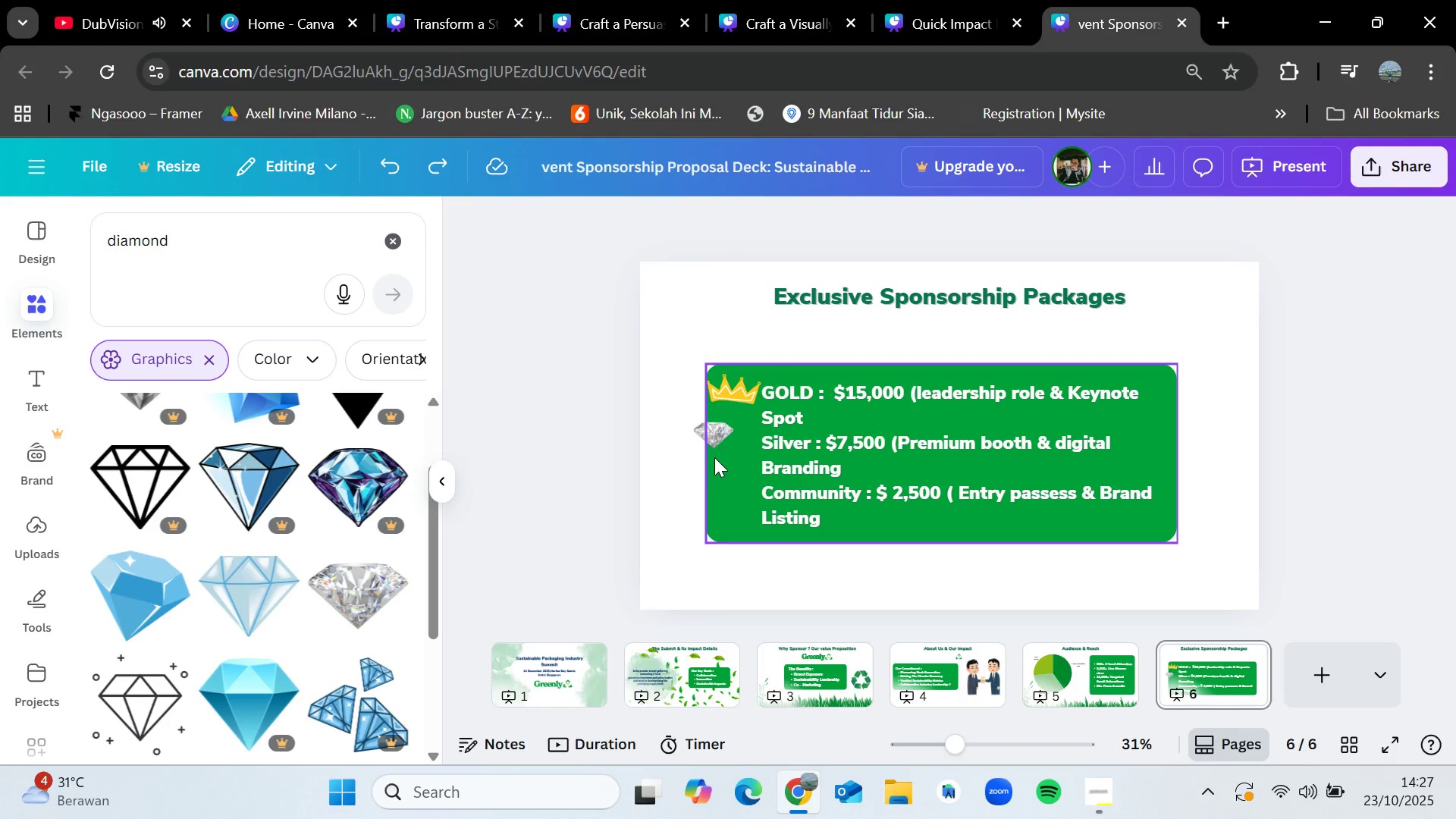 
key(Control+Z)
 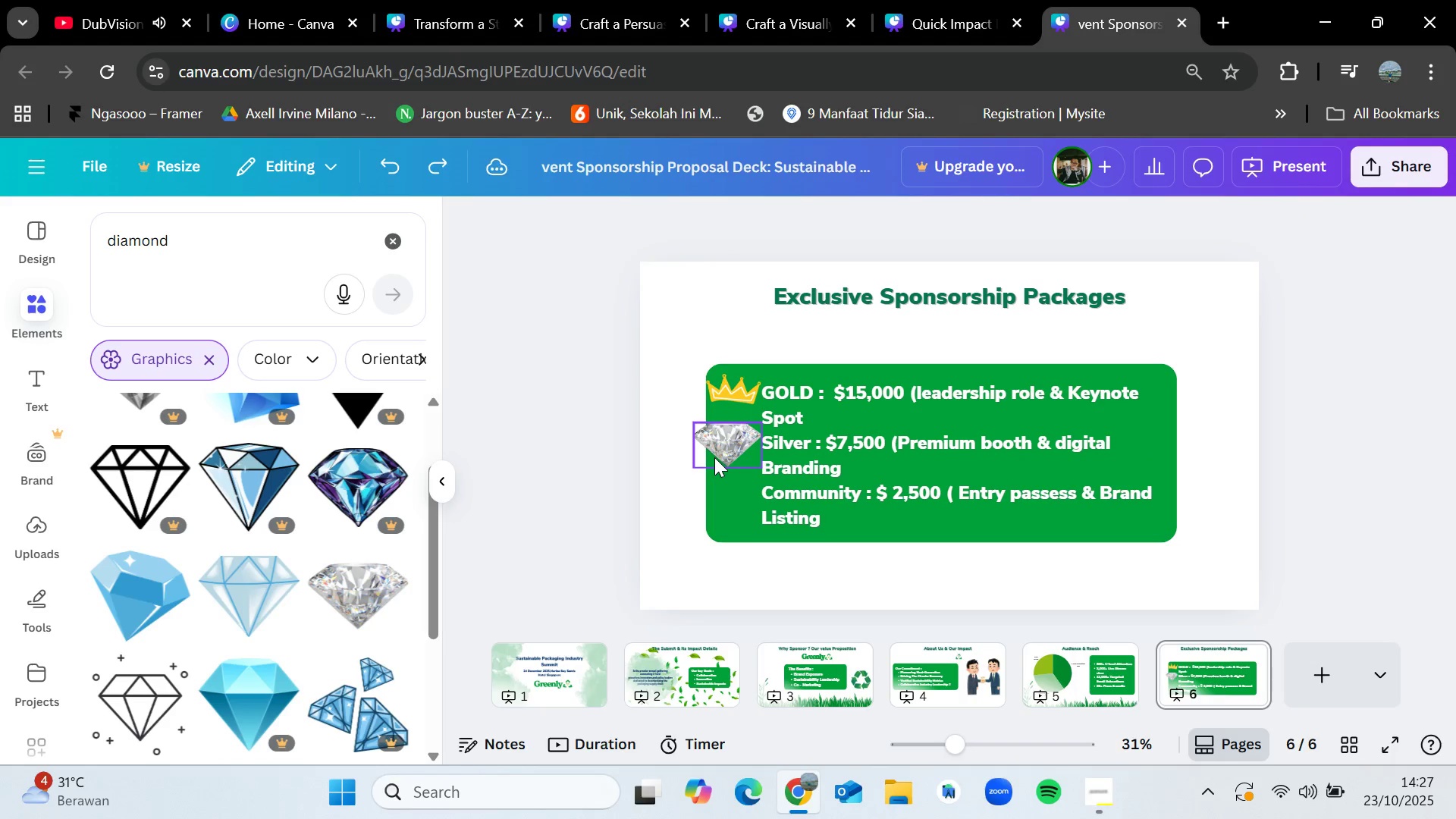 
key(Control+Z)
 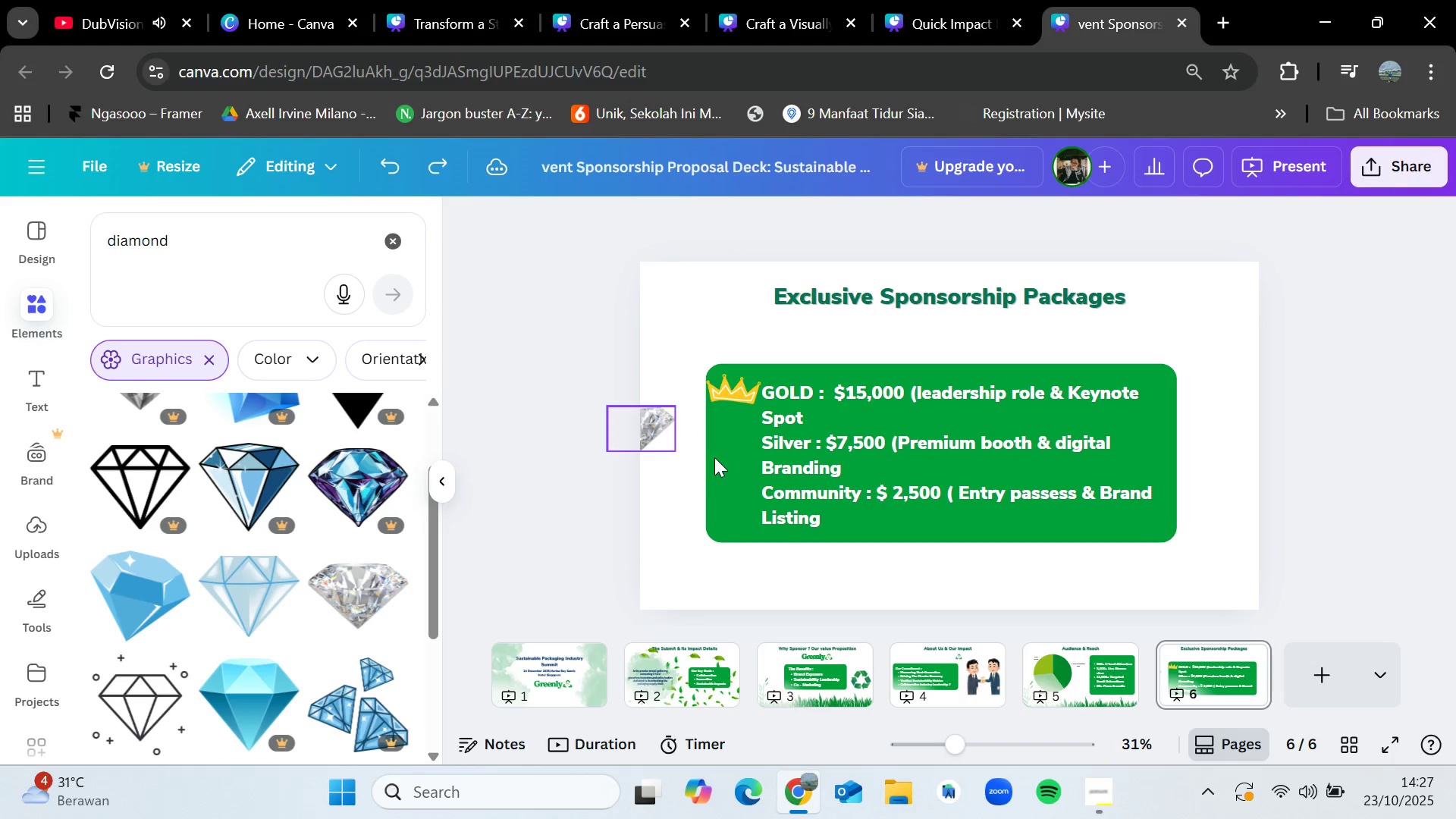 
key(Control+Z)
 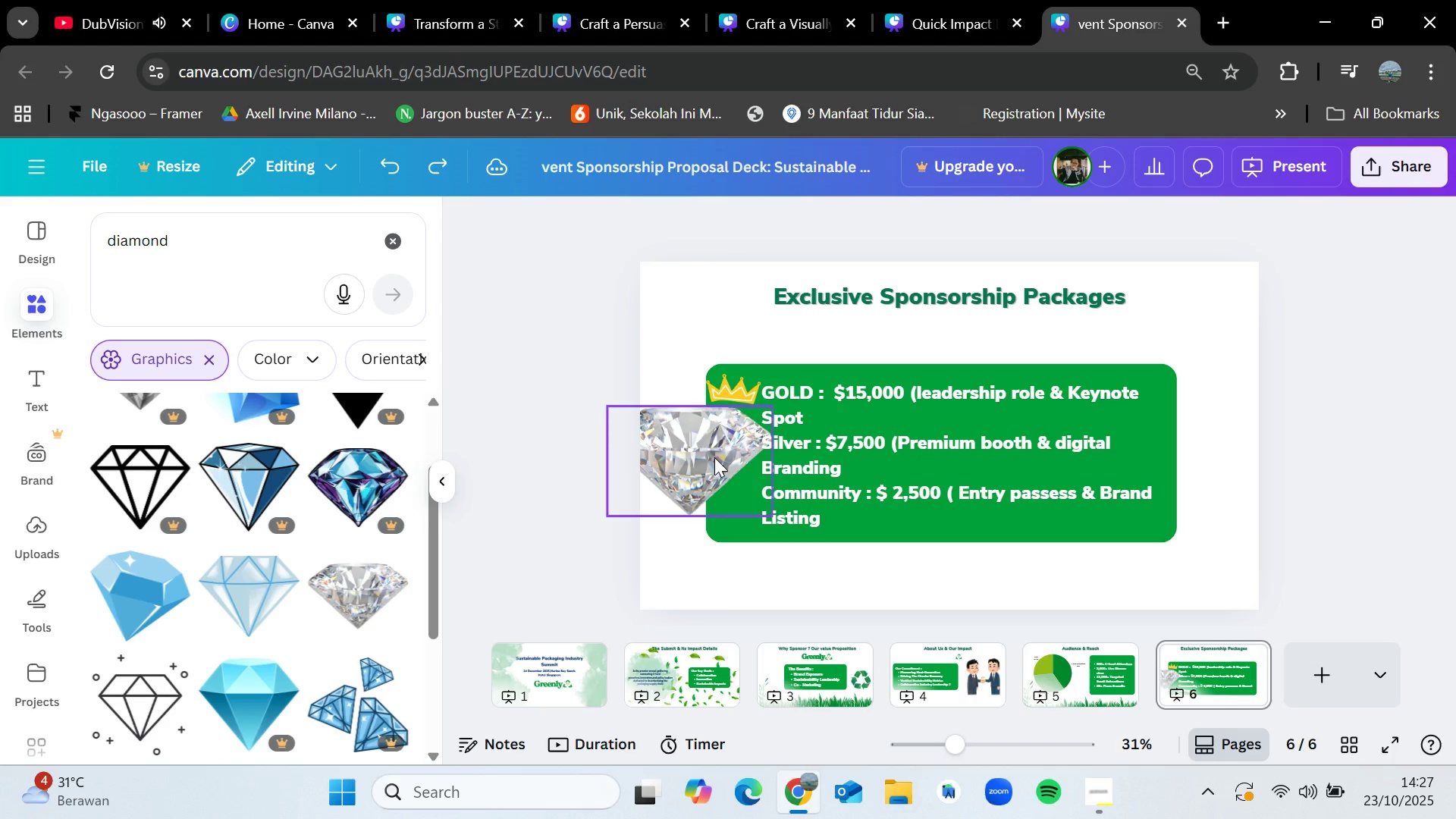 
key(Control+Z)
 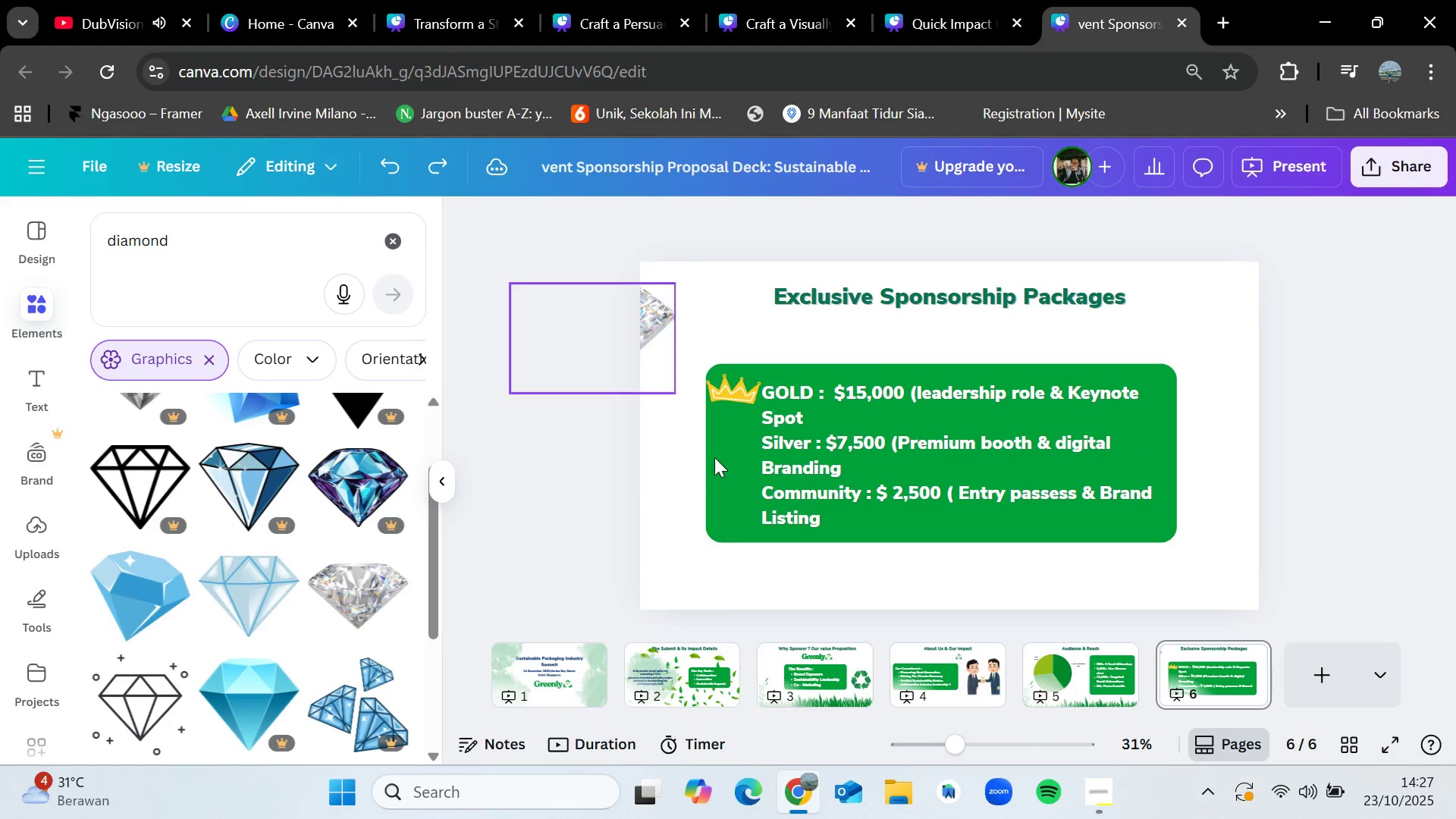 
key(Control+Z)
 